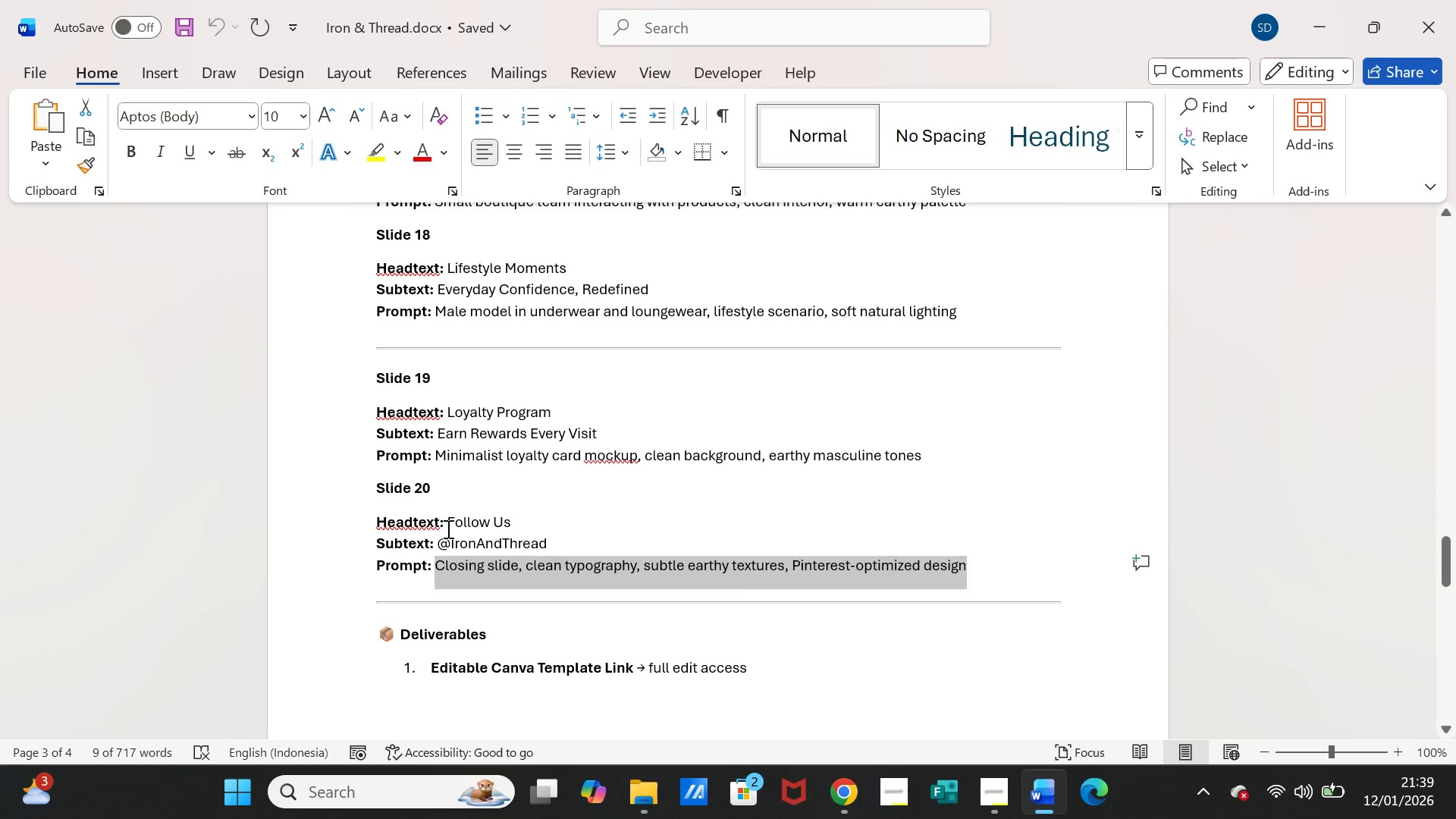 
left_click_drag(start_coordinate=[447, 529], to_coordinate=[520, 529])
 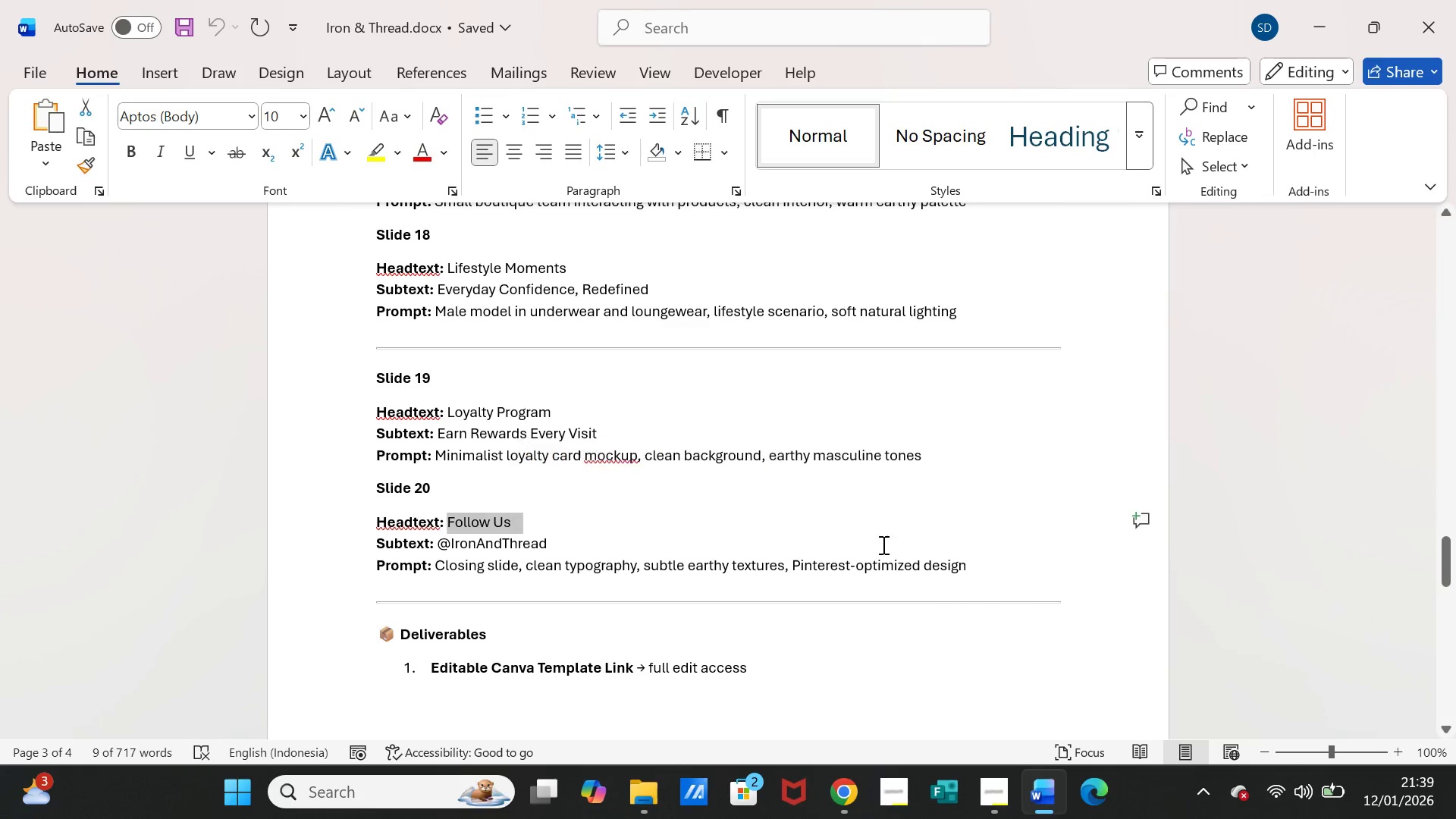 
key(Control+C)
 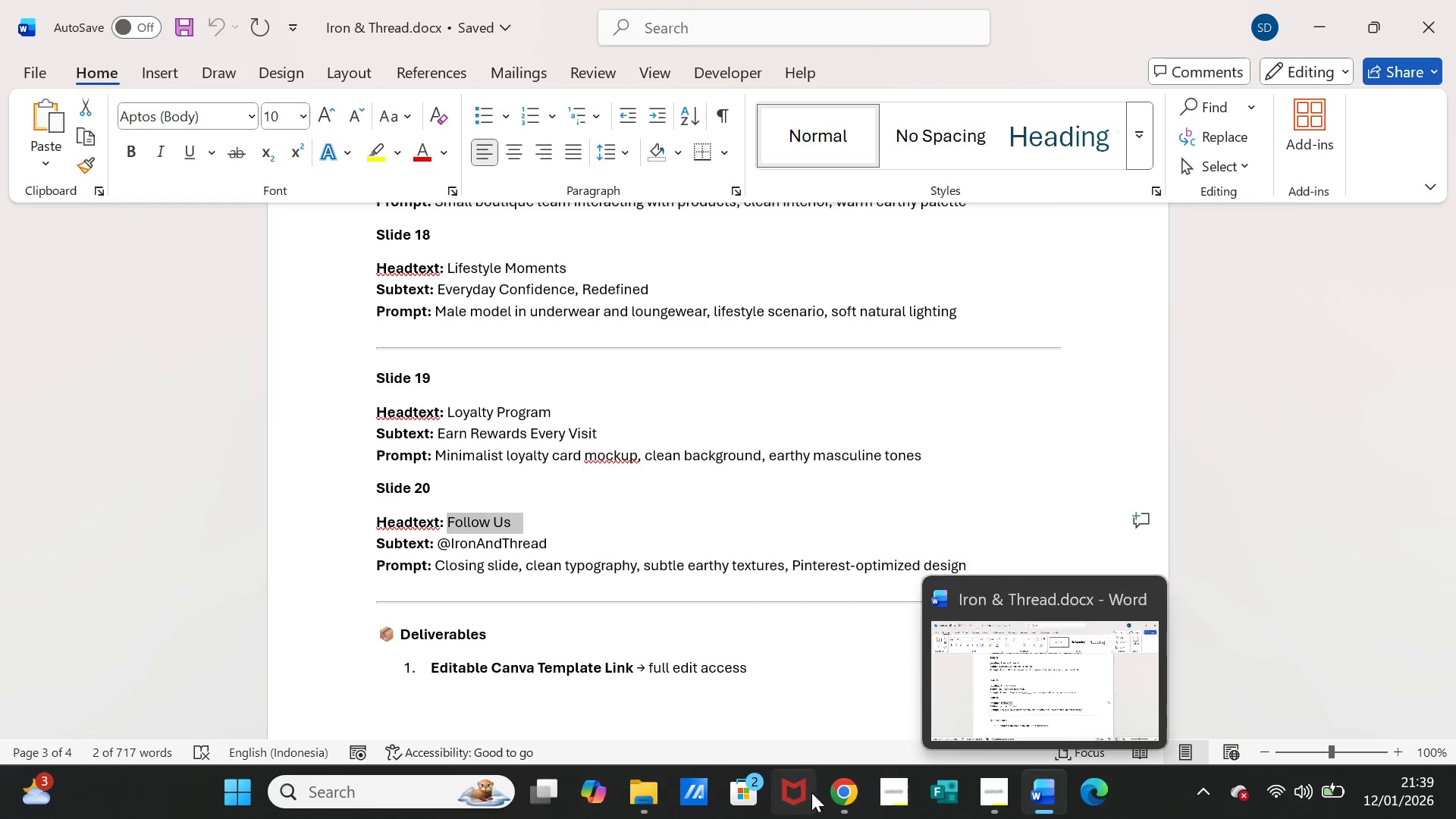 
left_click([848, 792])
 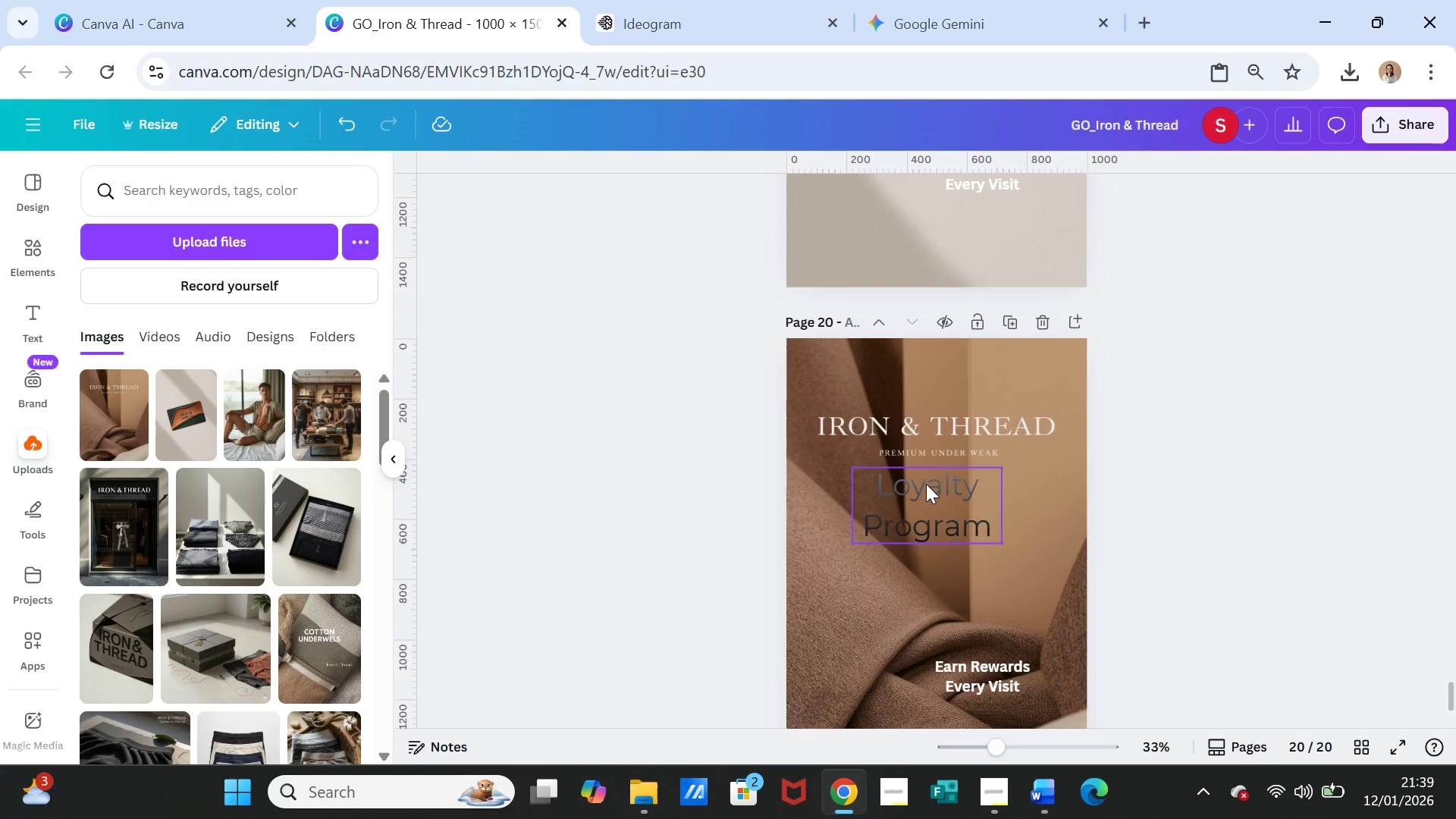 
double_click([926, 484])
 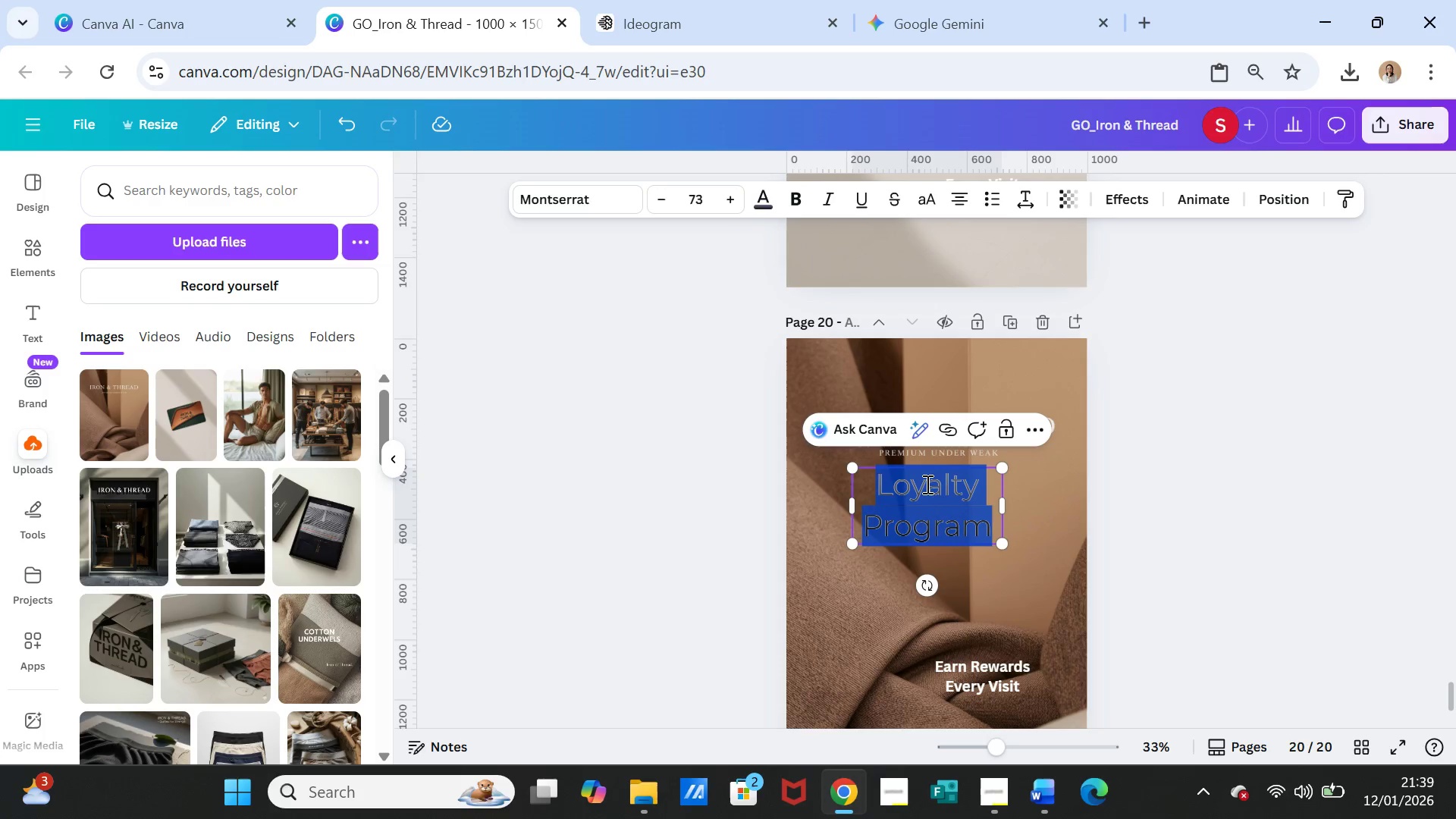 
triple_click([926, 484])
 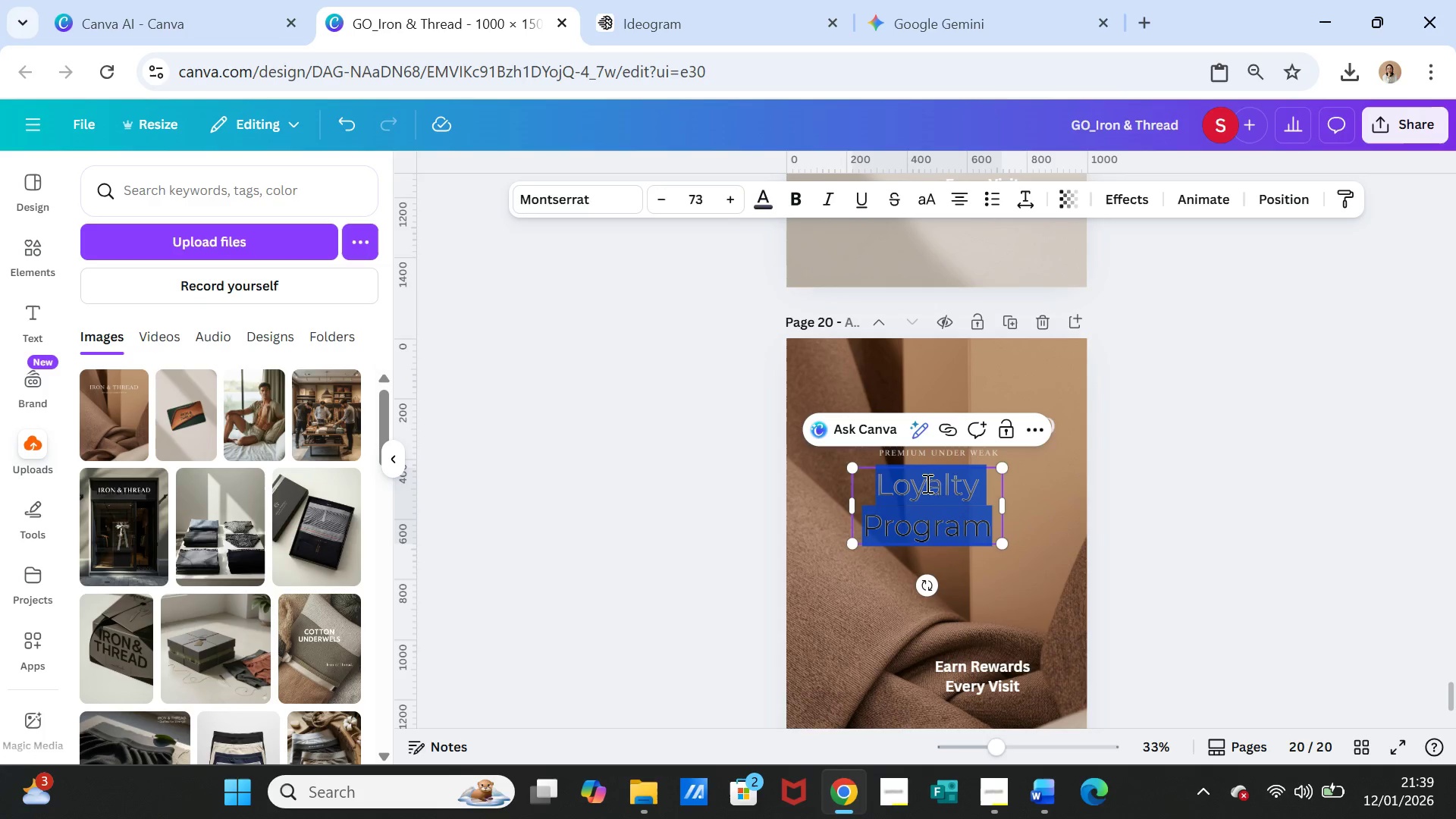 
key(Control+V)
 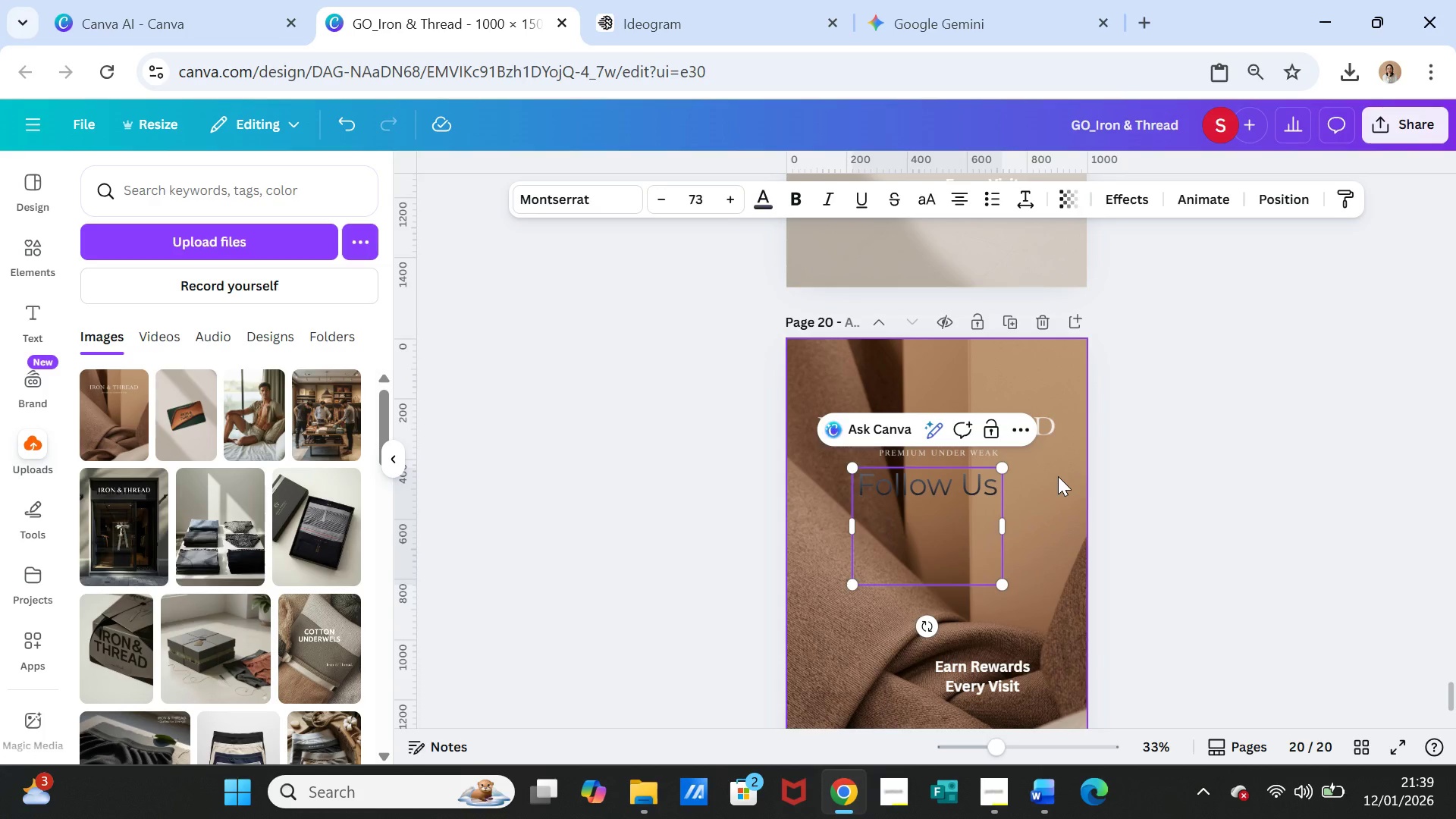 
key(Backspace)
 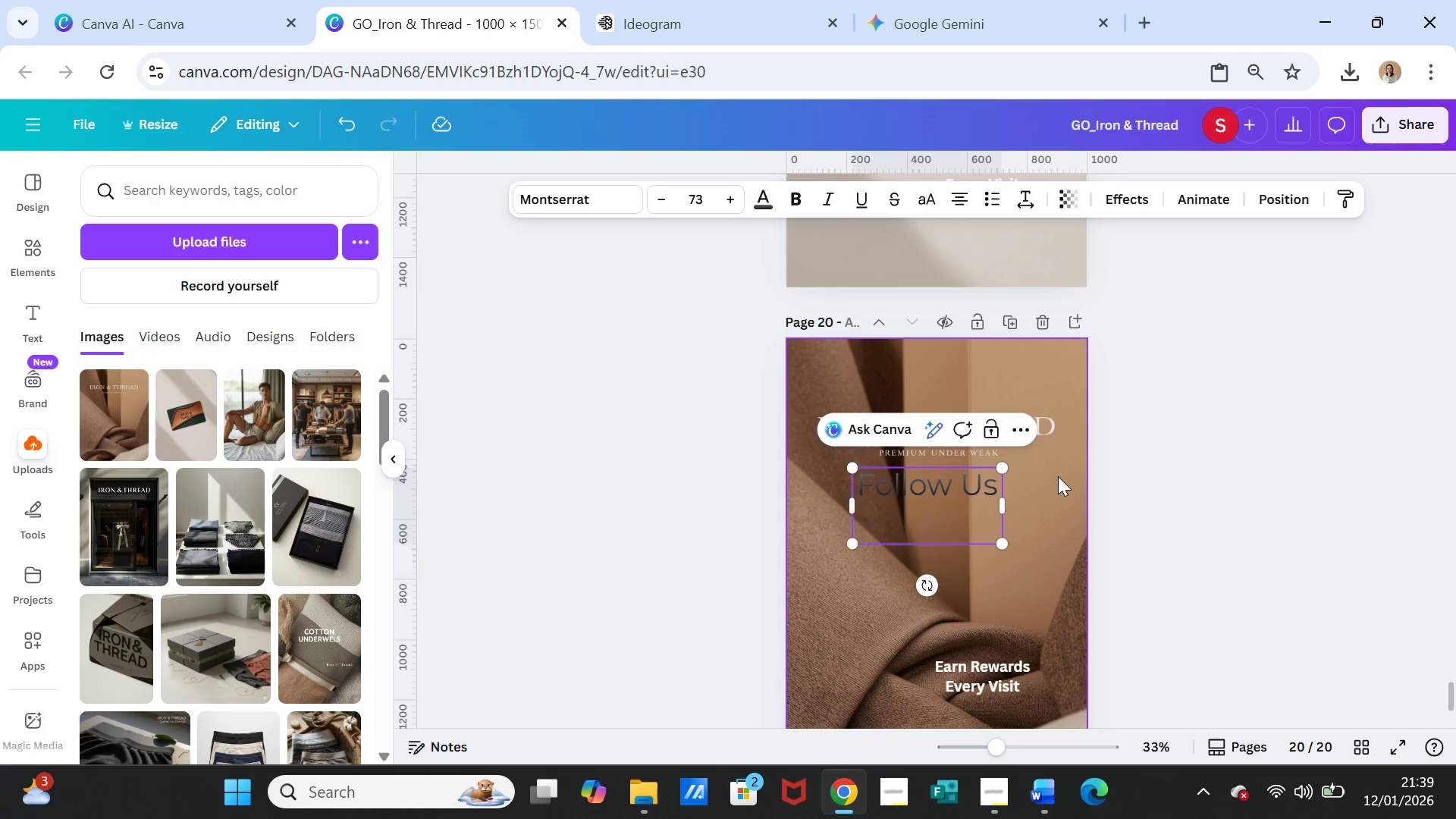 
key(Backspace)
 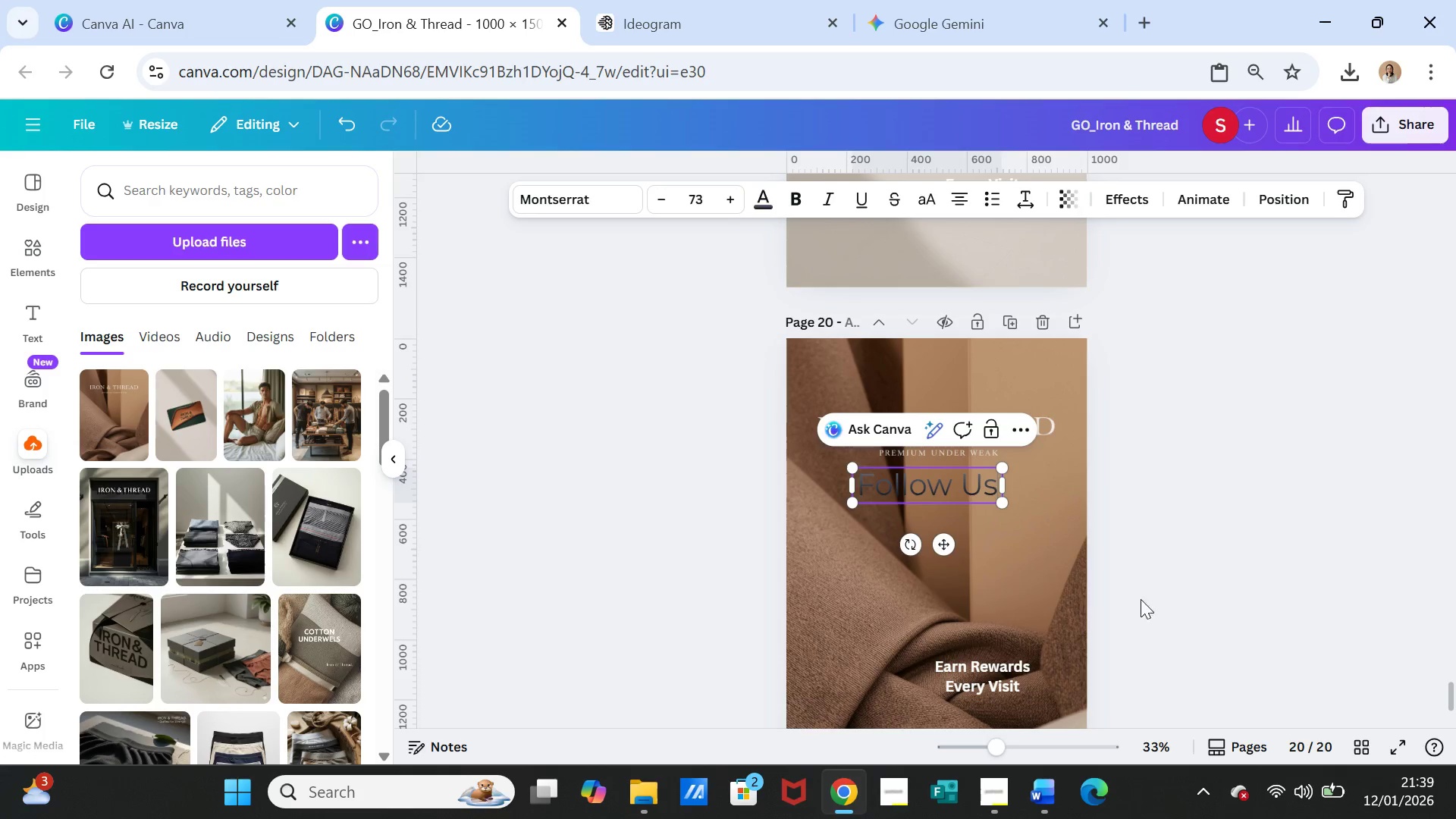 
left_click([1151, 595])
 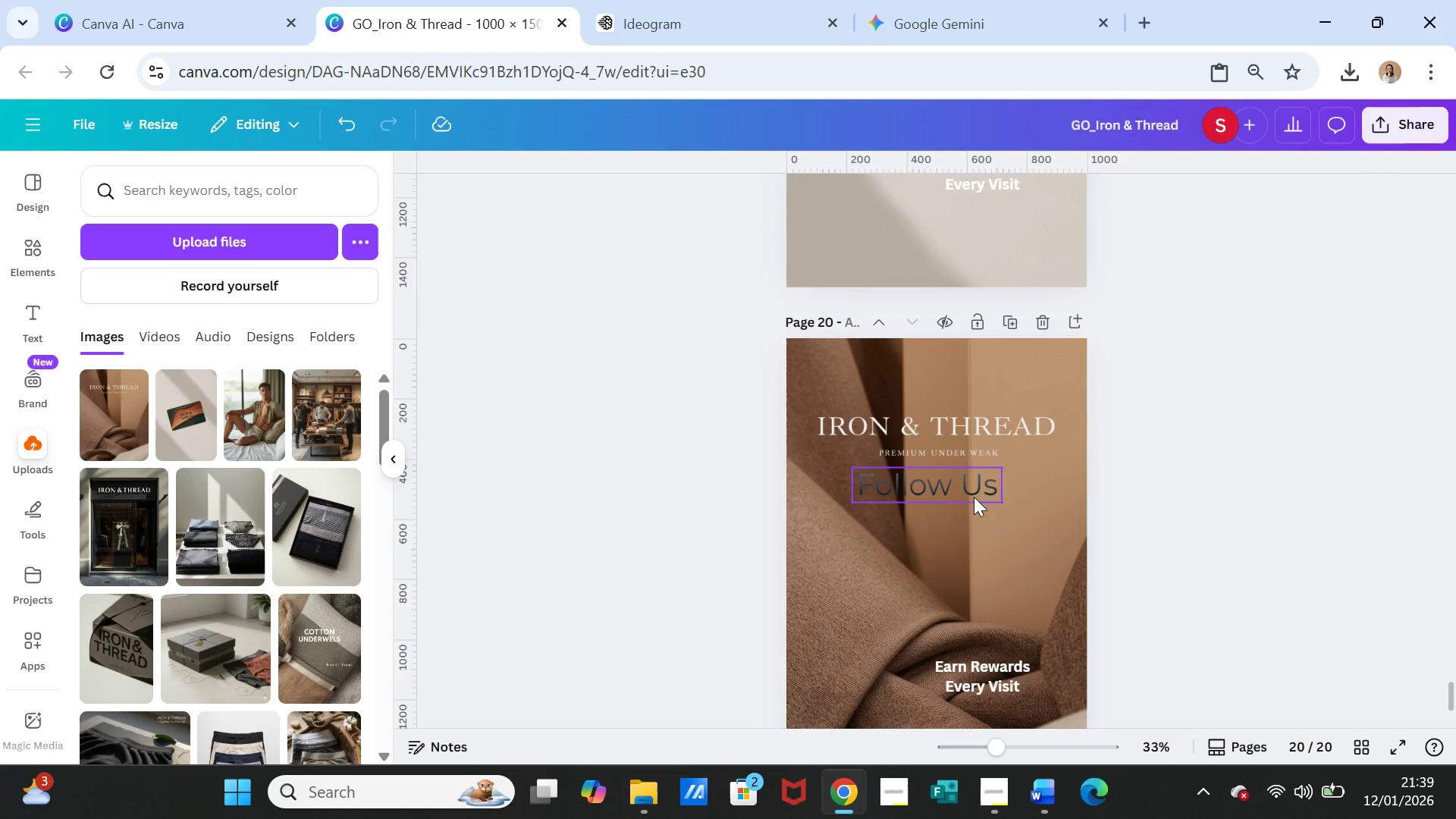 
left_click_drag(start_coordinate=[973, 496], to_coordinate=[991, 515])
 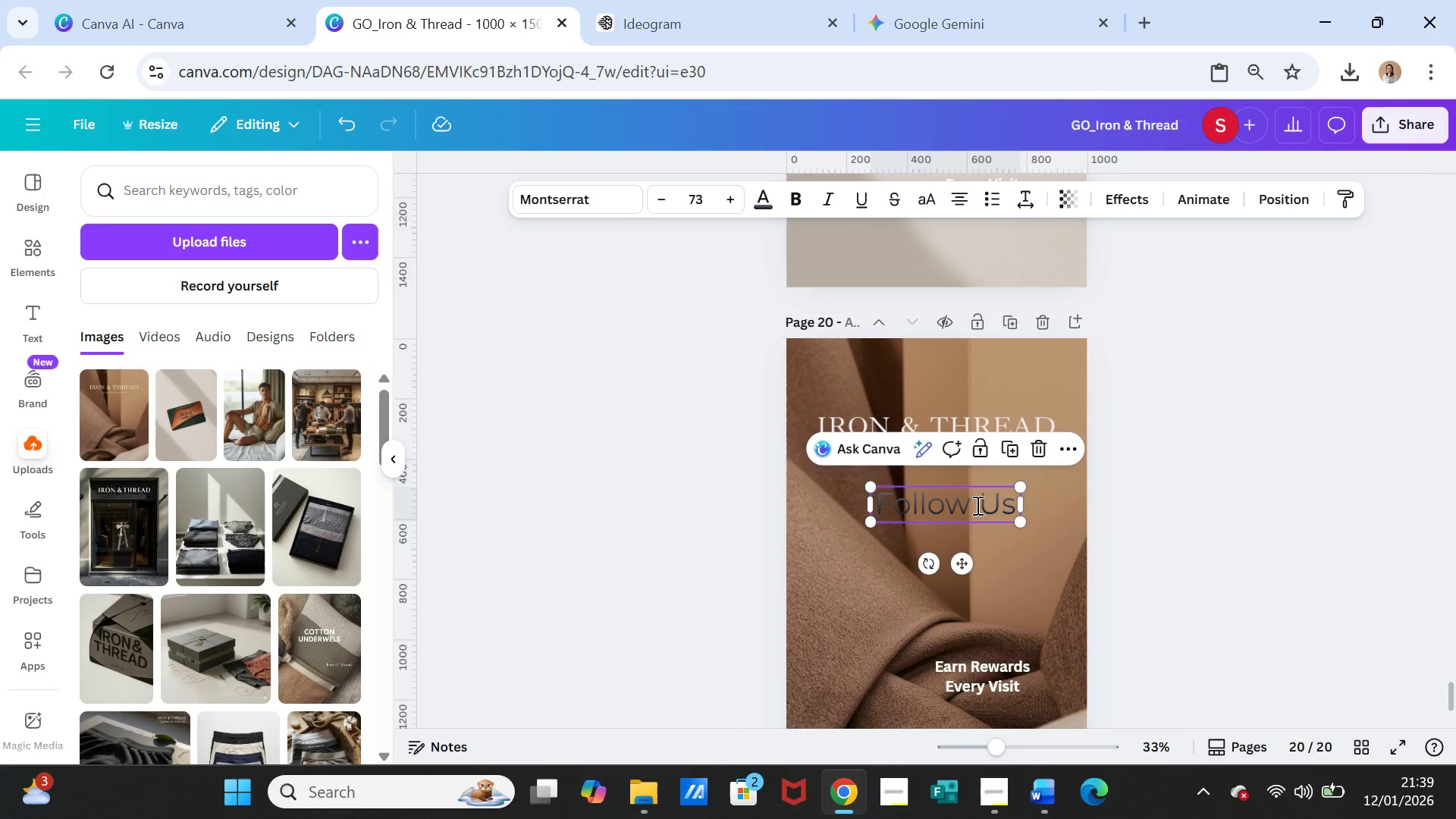 
double_click([976, 505])
 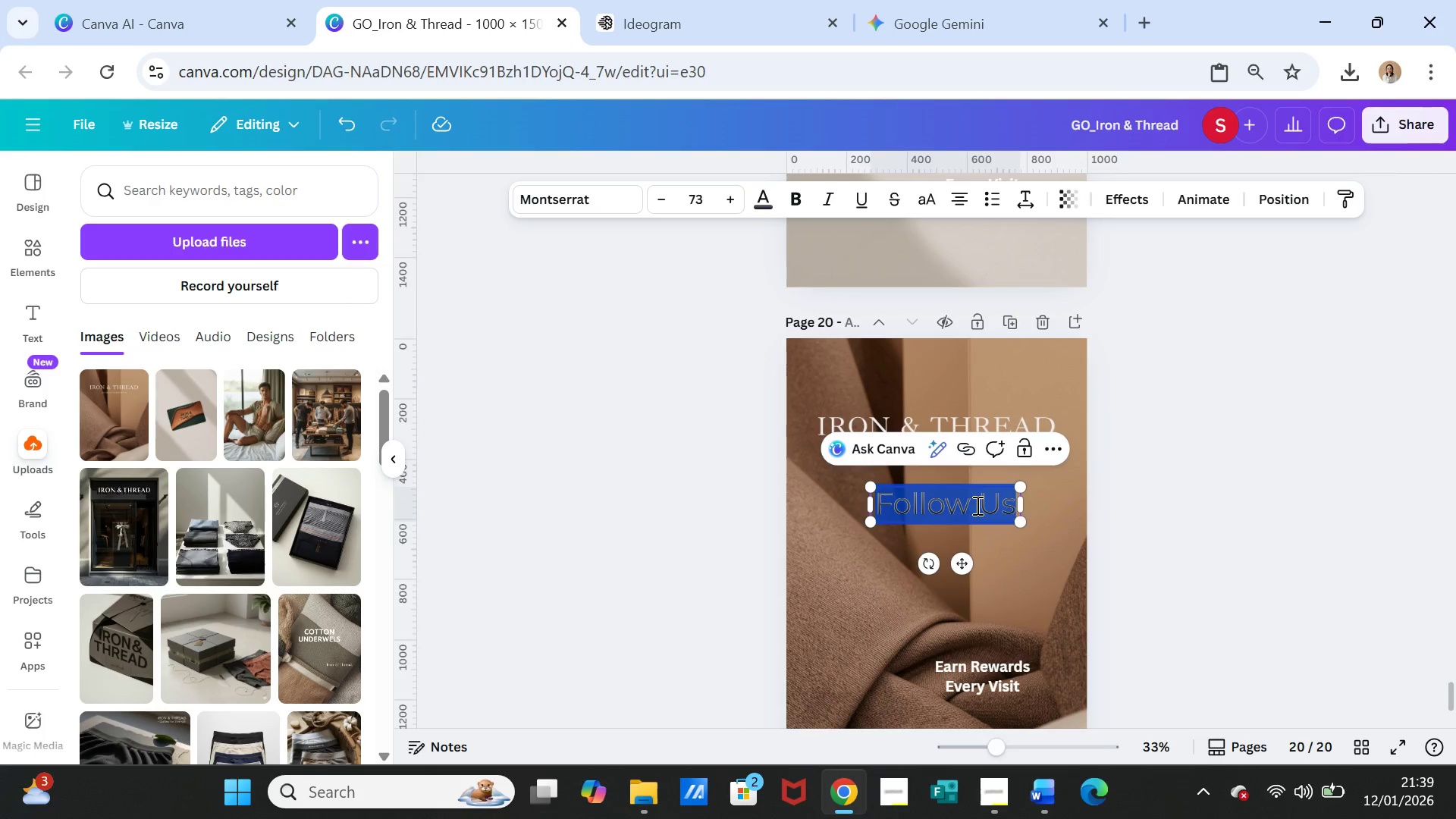 
triple_click([976, 505])
 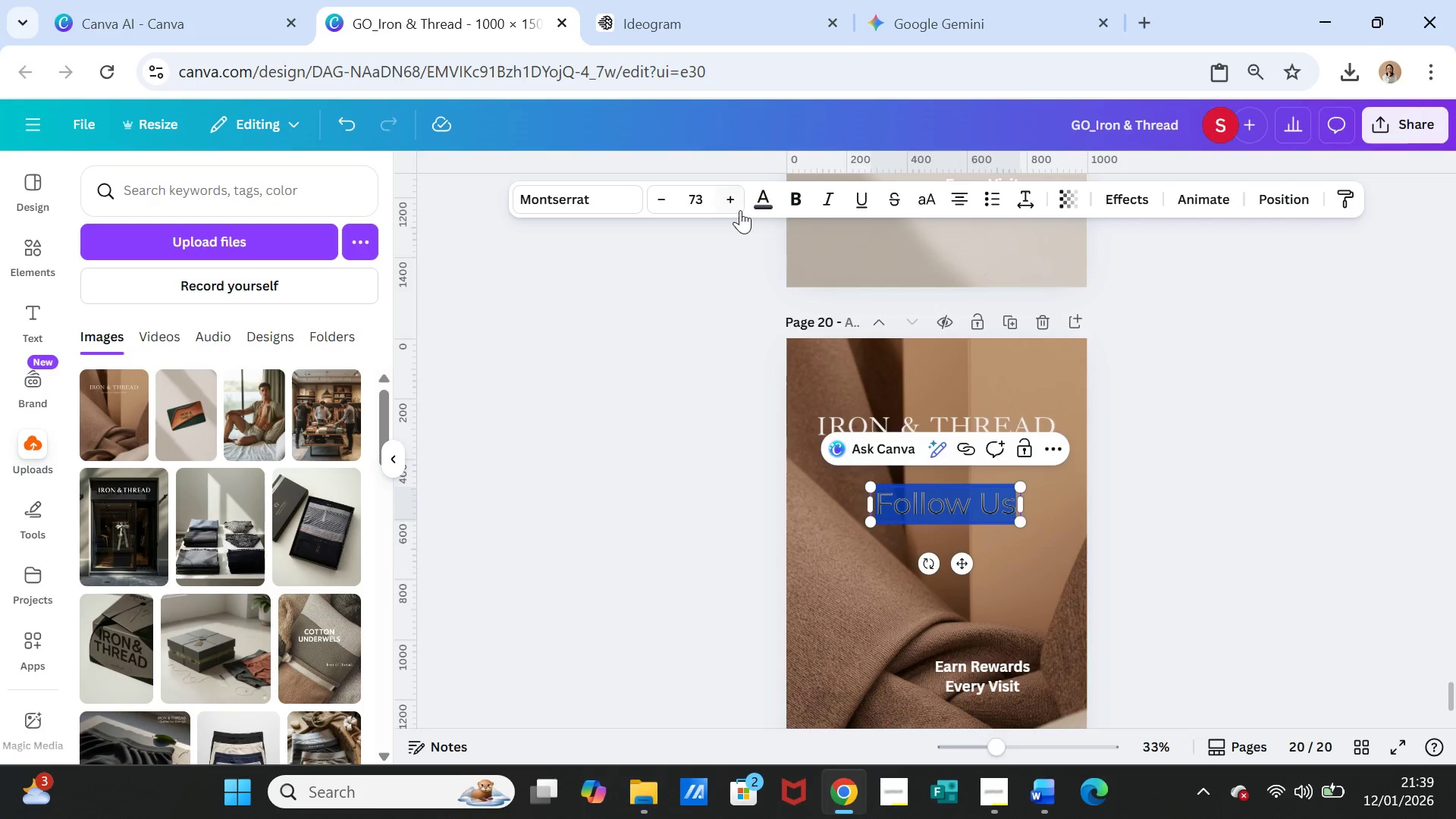 
left_click([759, 199])
 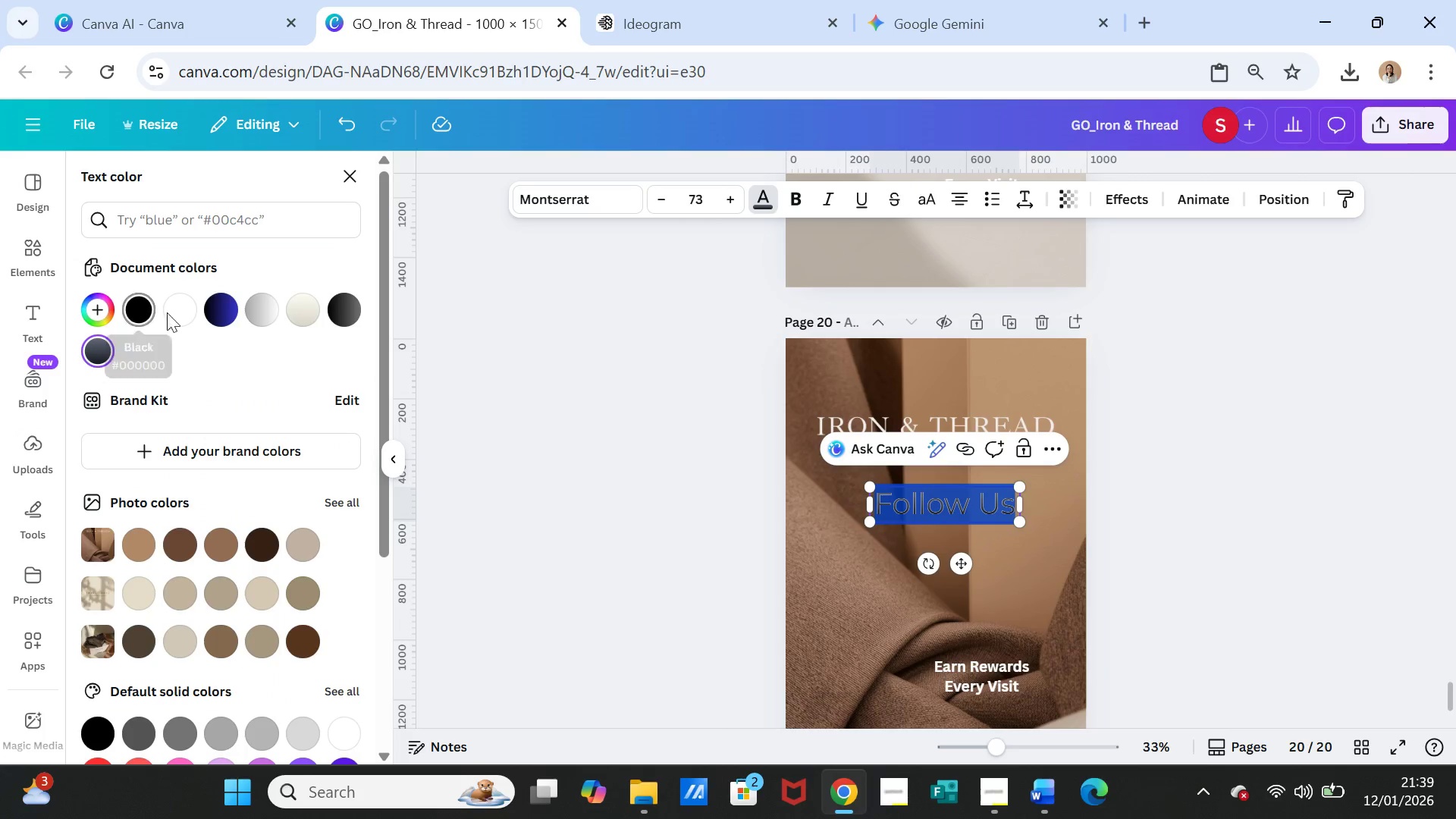 
left_click([185, 308])
 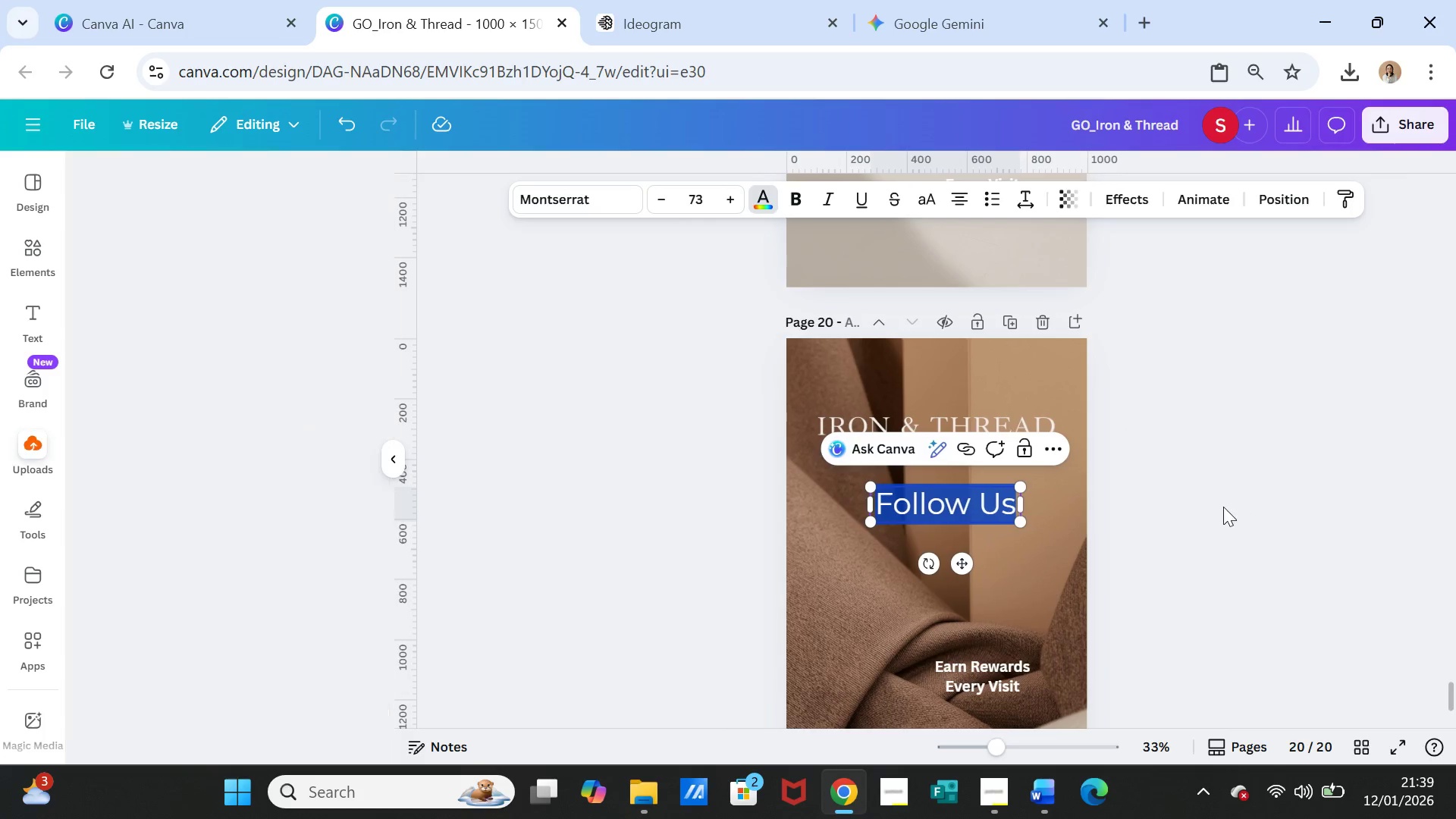 
double_click([1223, 507])
 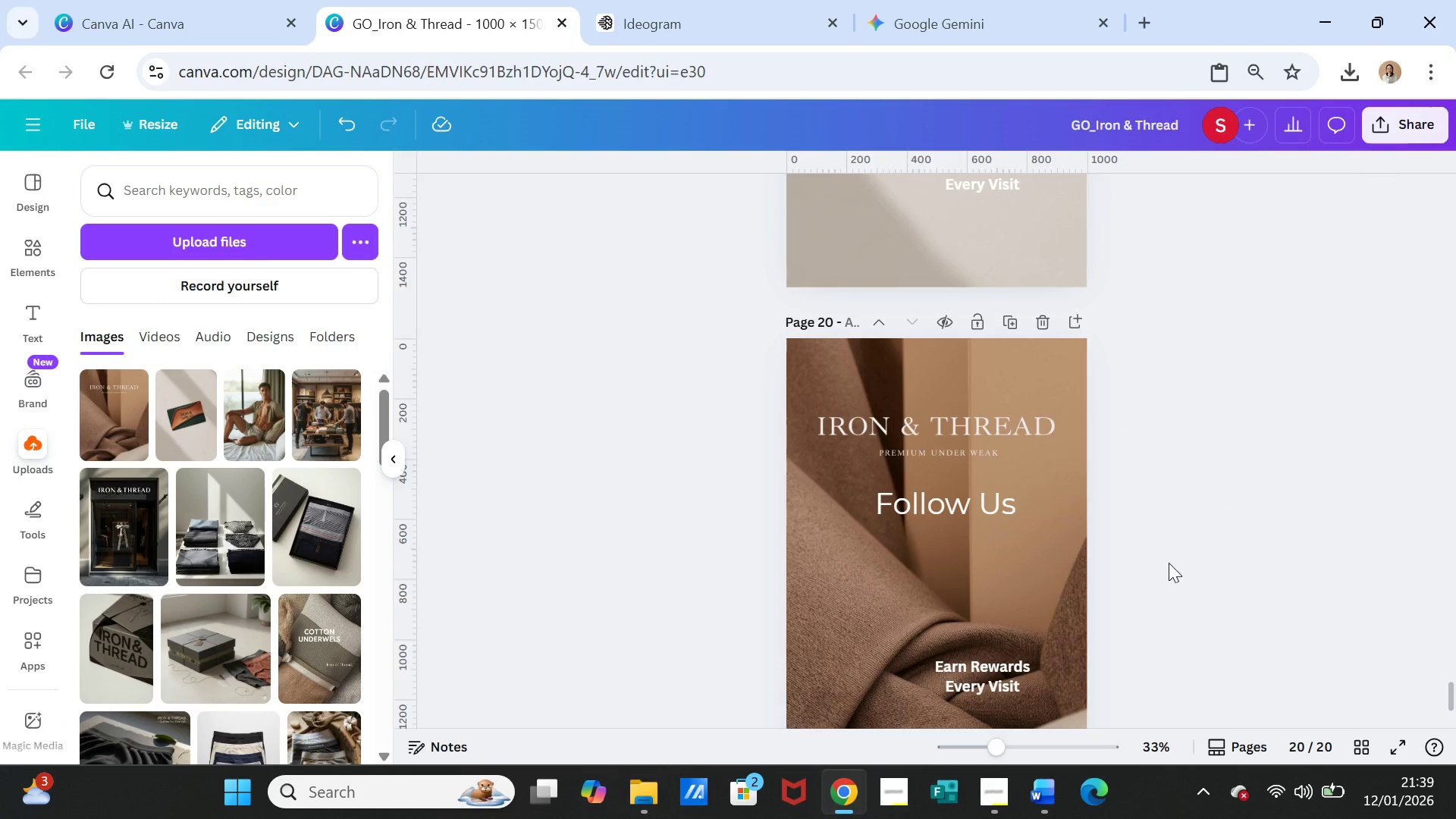 
scroll: coordinate [1175, 576], scroll_direction: down, amount: 2.0
 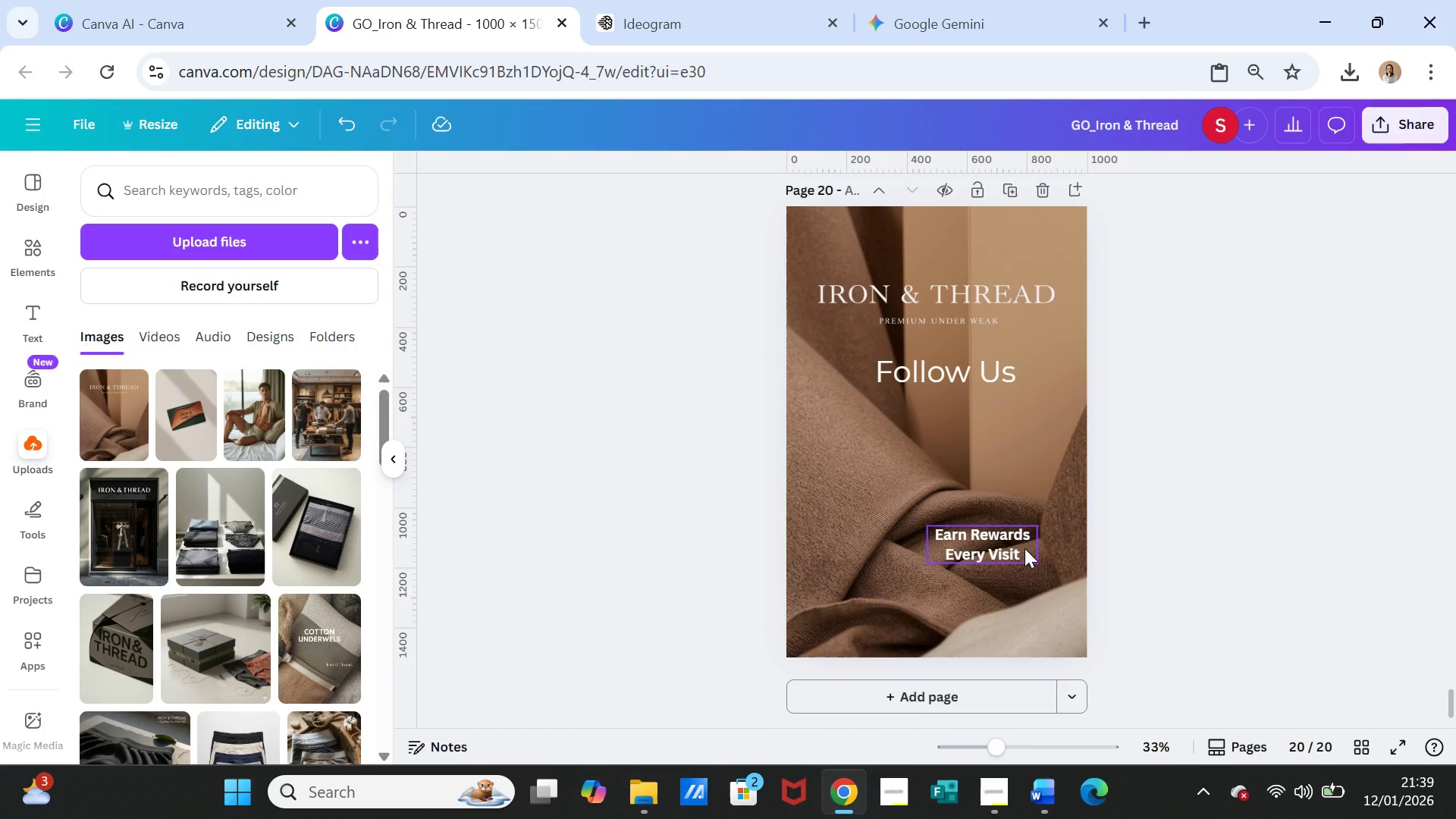 
left_click_drag(start_coordinate=[1025, 548], to_coordinate=[986, 460])
 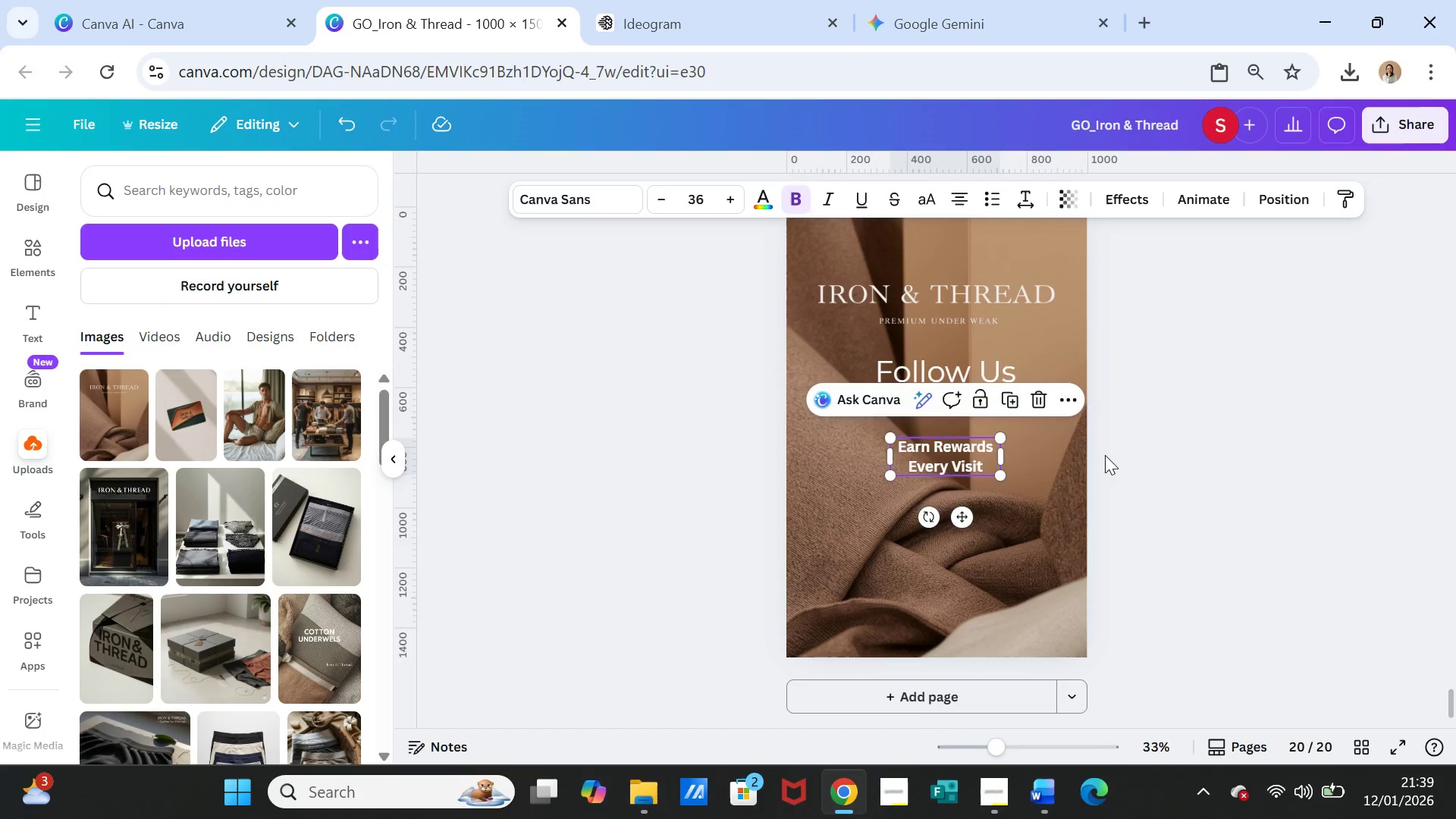 
left_click([1105, 455])
 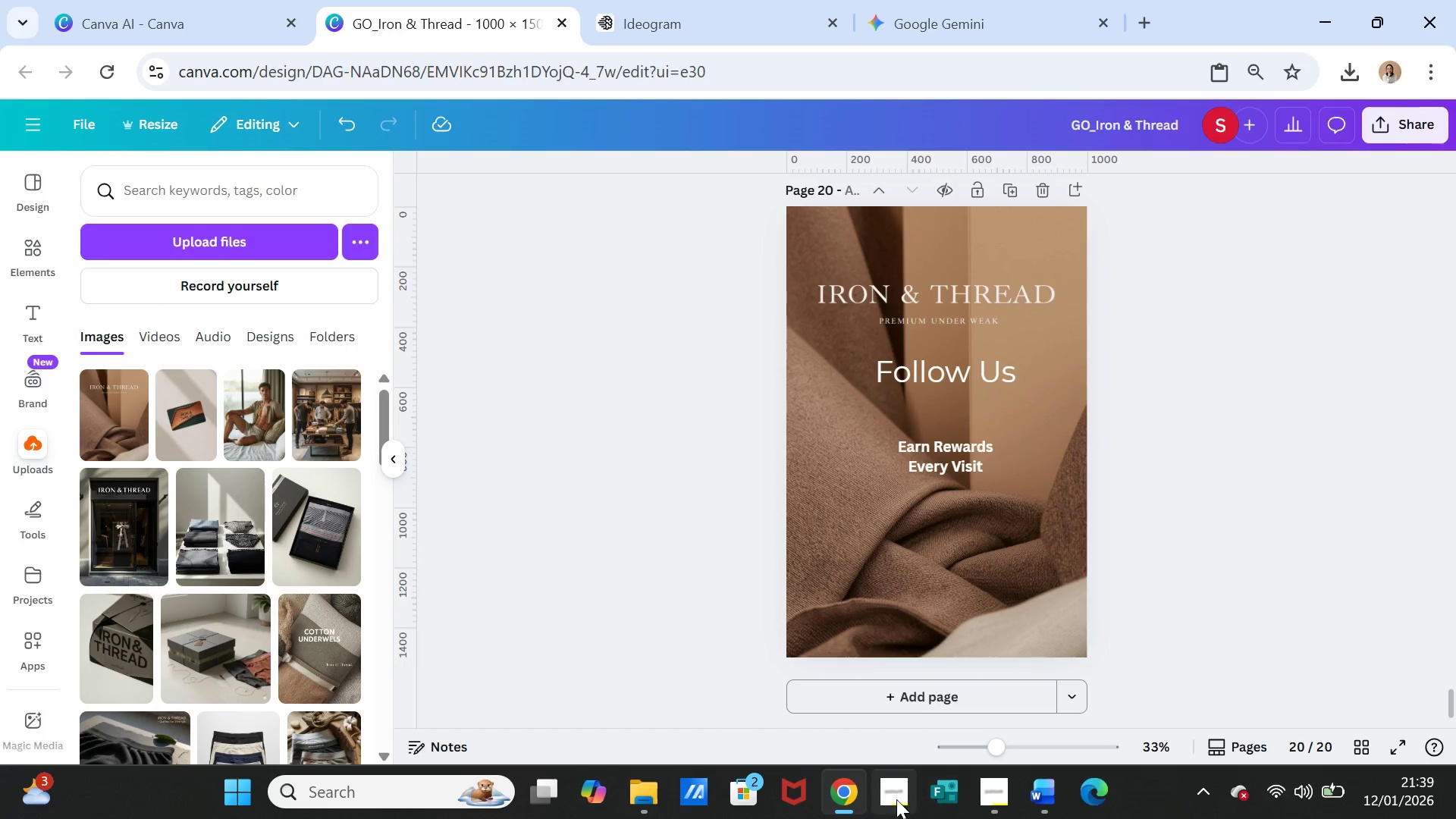 
left_click([833, 799])
 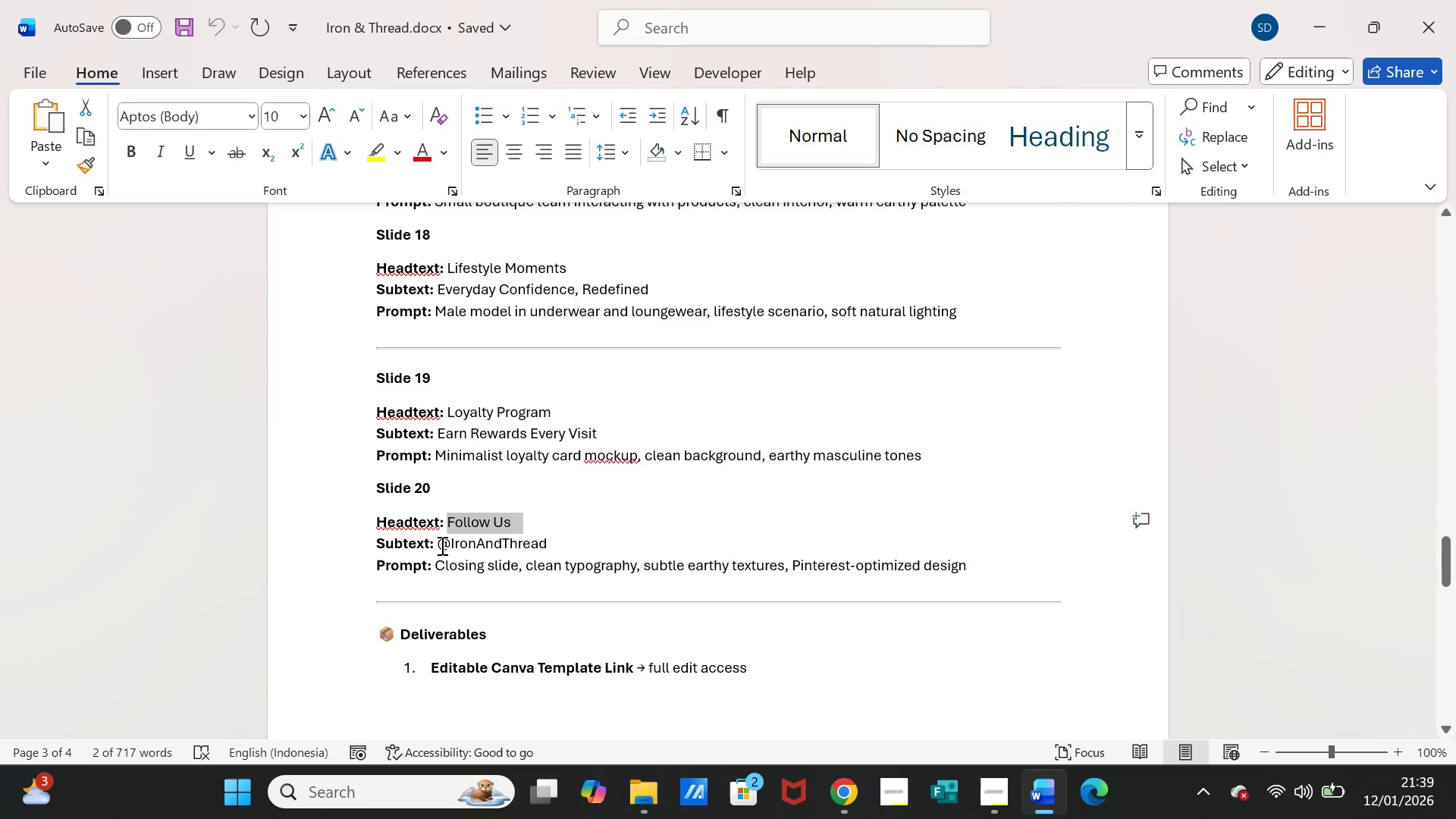 
left_click_drag(start_coordinate=[440, 543], to_coordinate=[535, 541])
 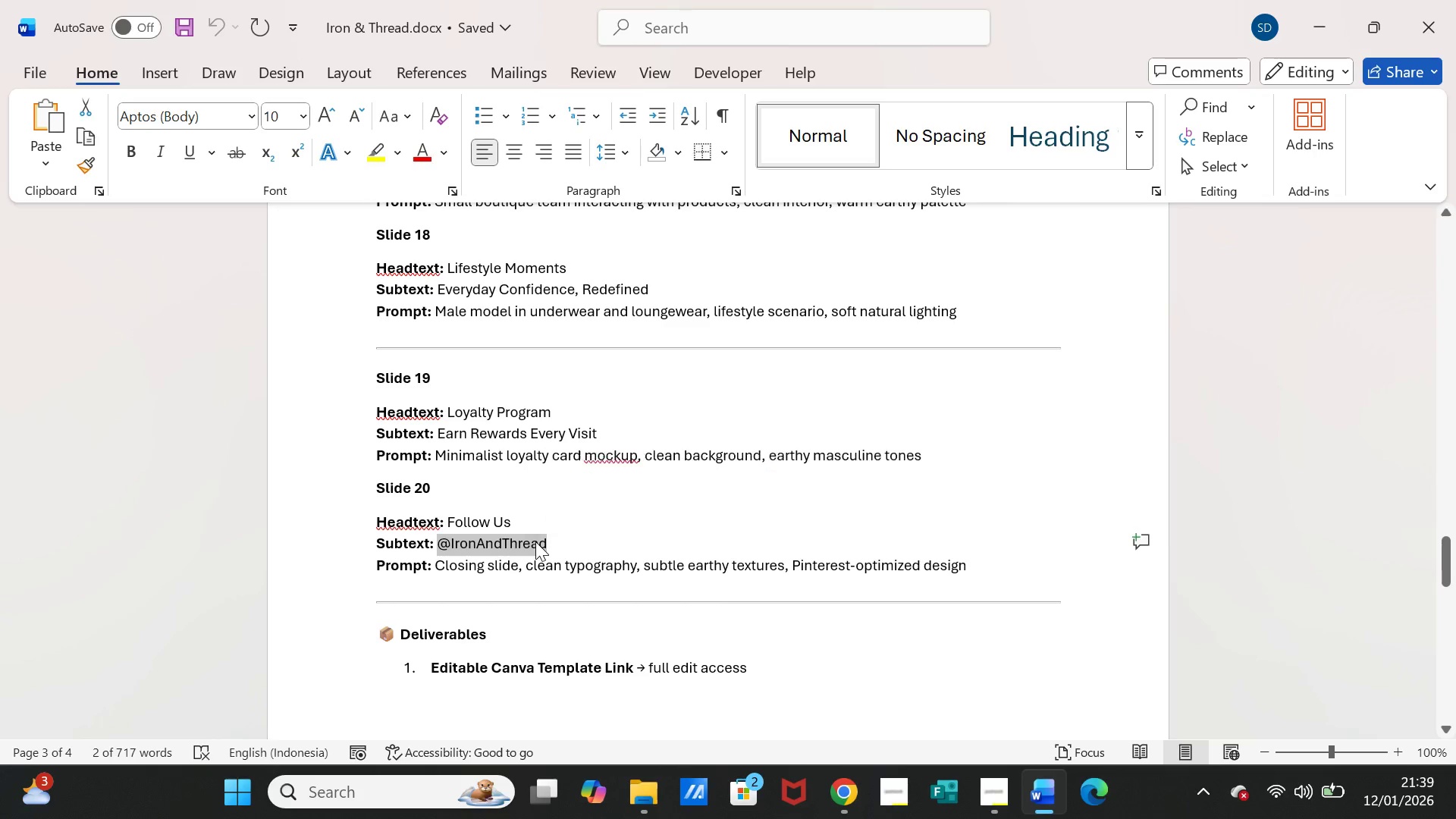 
key(Control+C)
 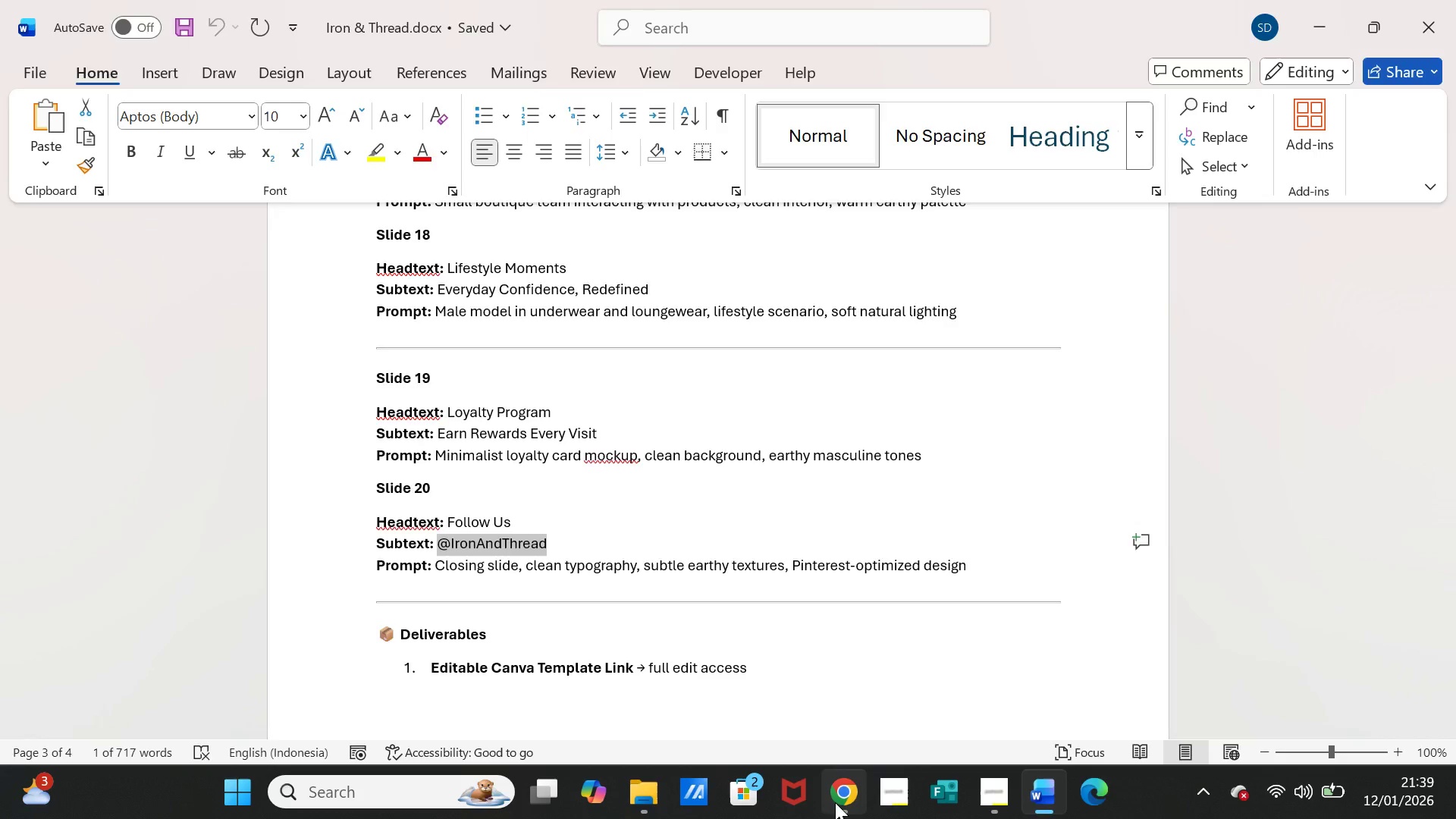 
left_click([835, 802])
 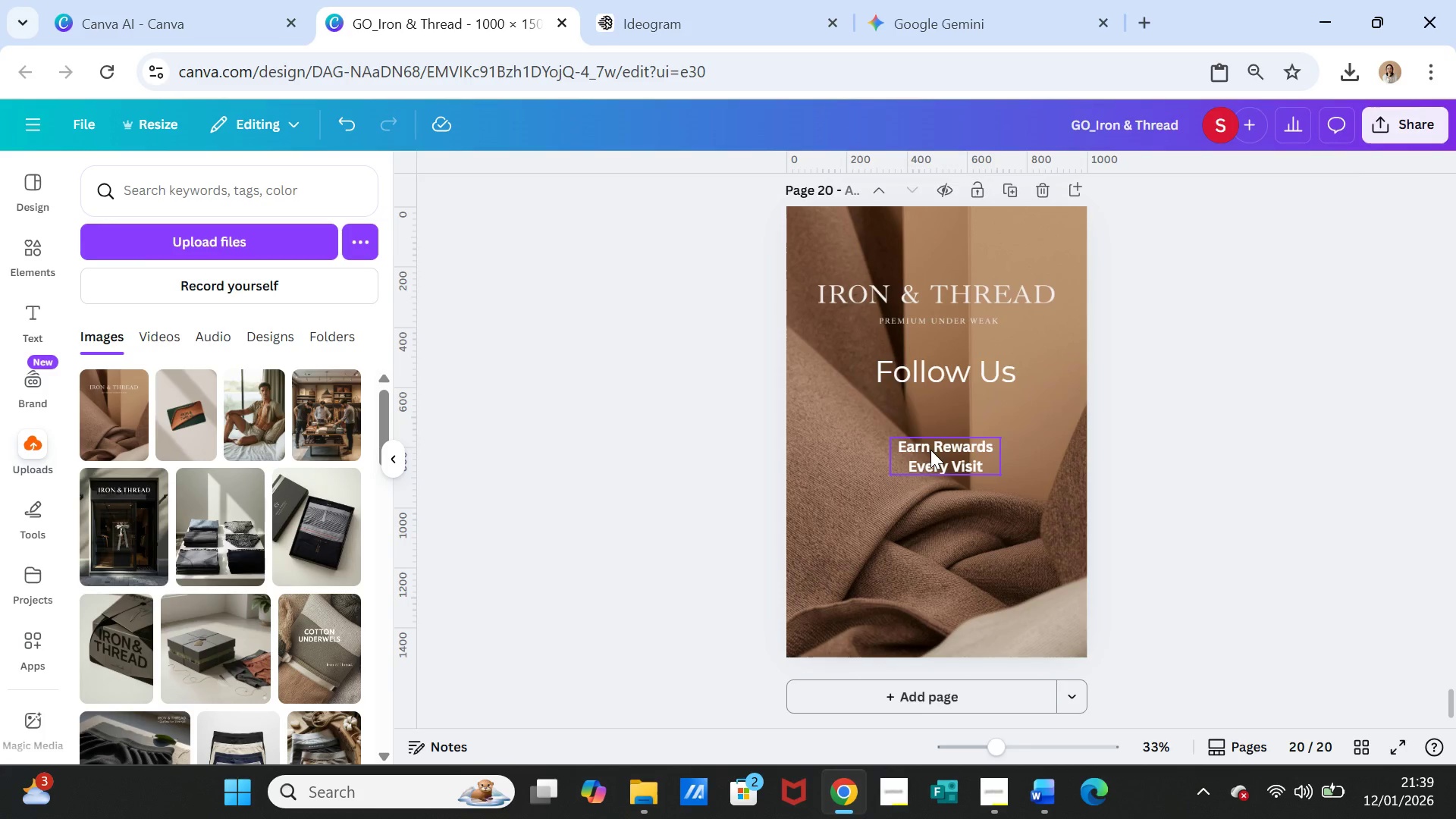 
double_click([930, 450])
 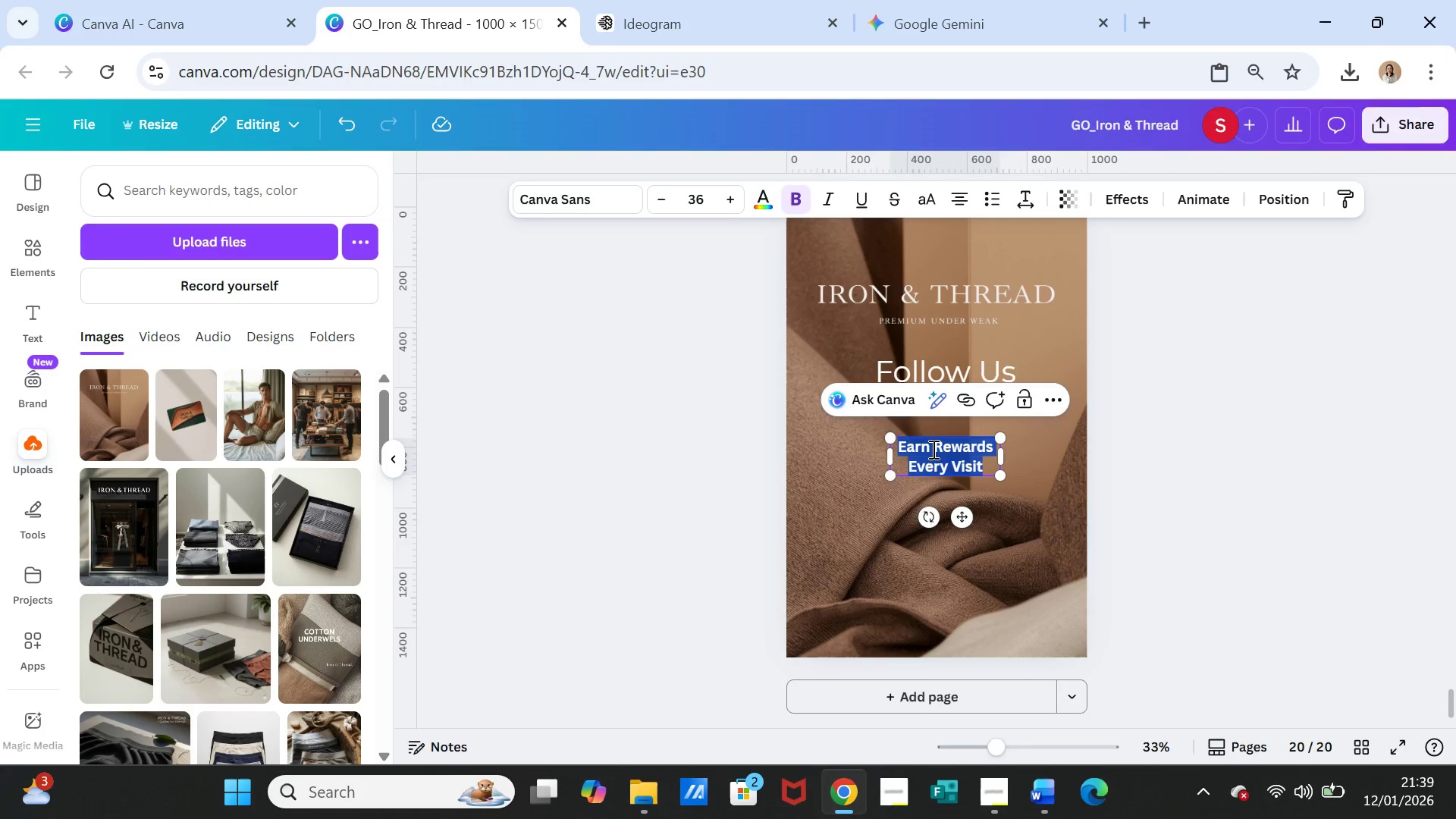 
key(Control+ControlLeft)
 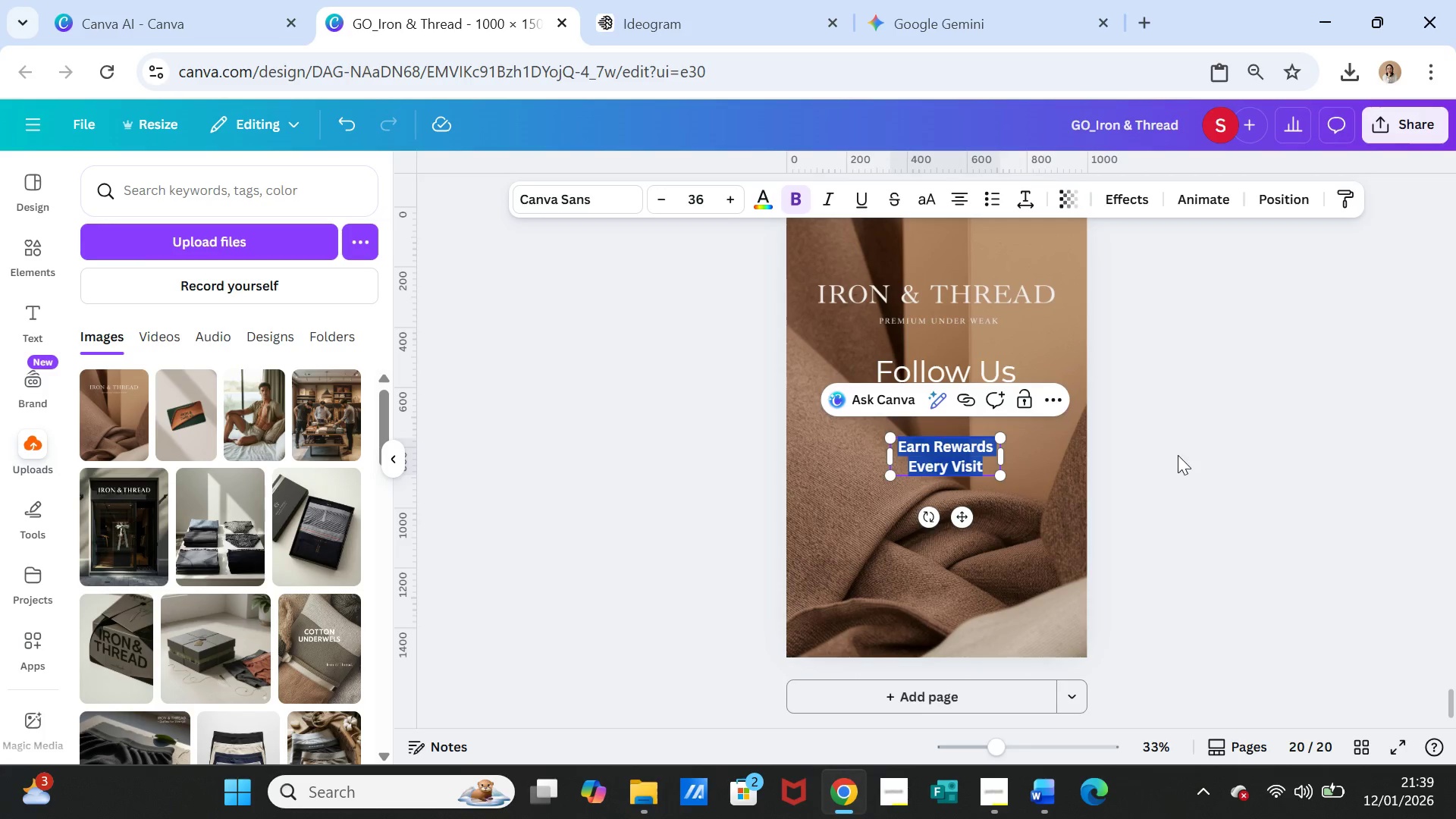 
key(Control+V)
 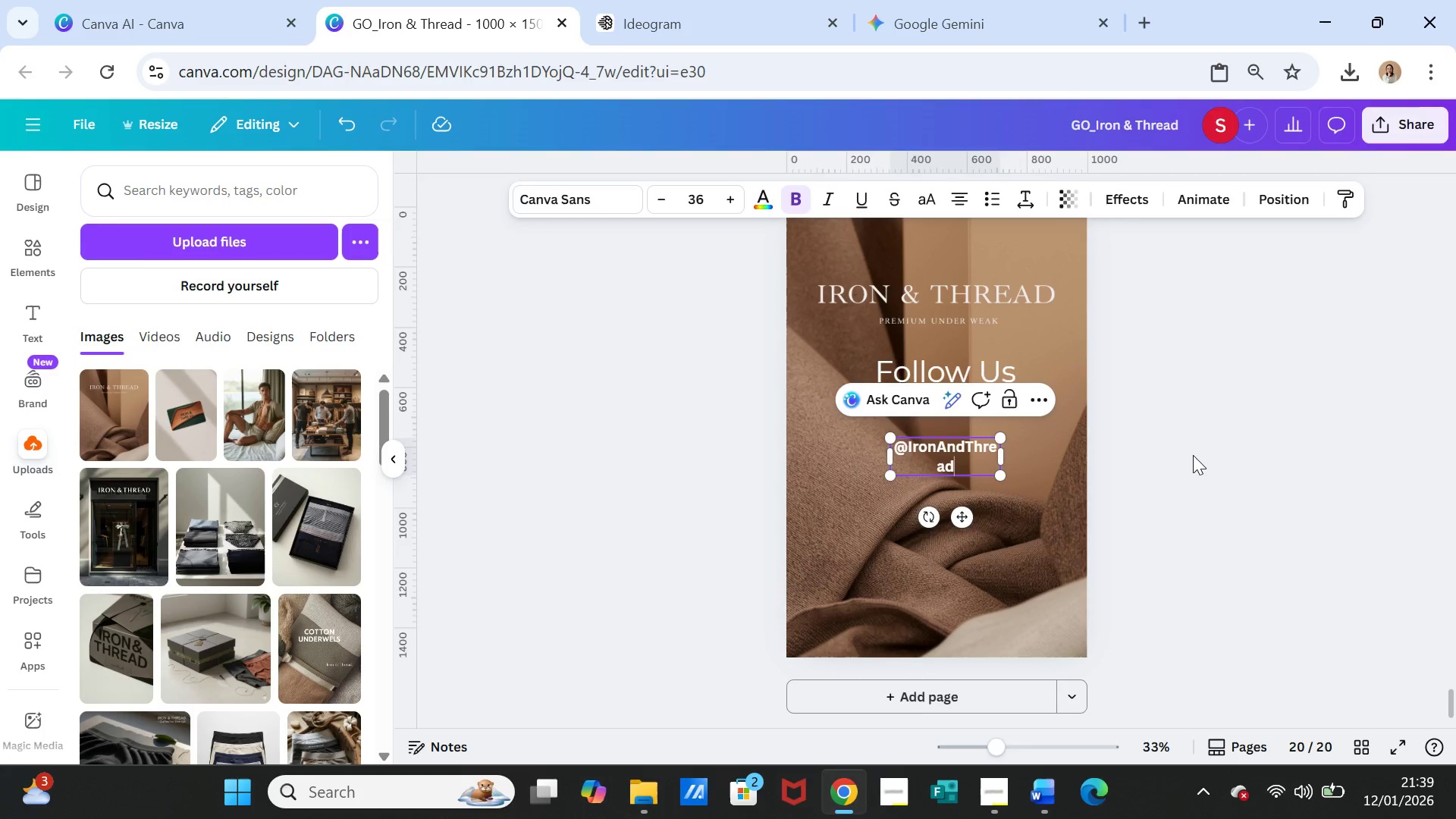 
left_click([1193, 455])
 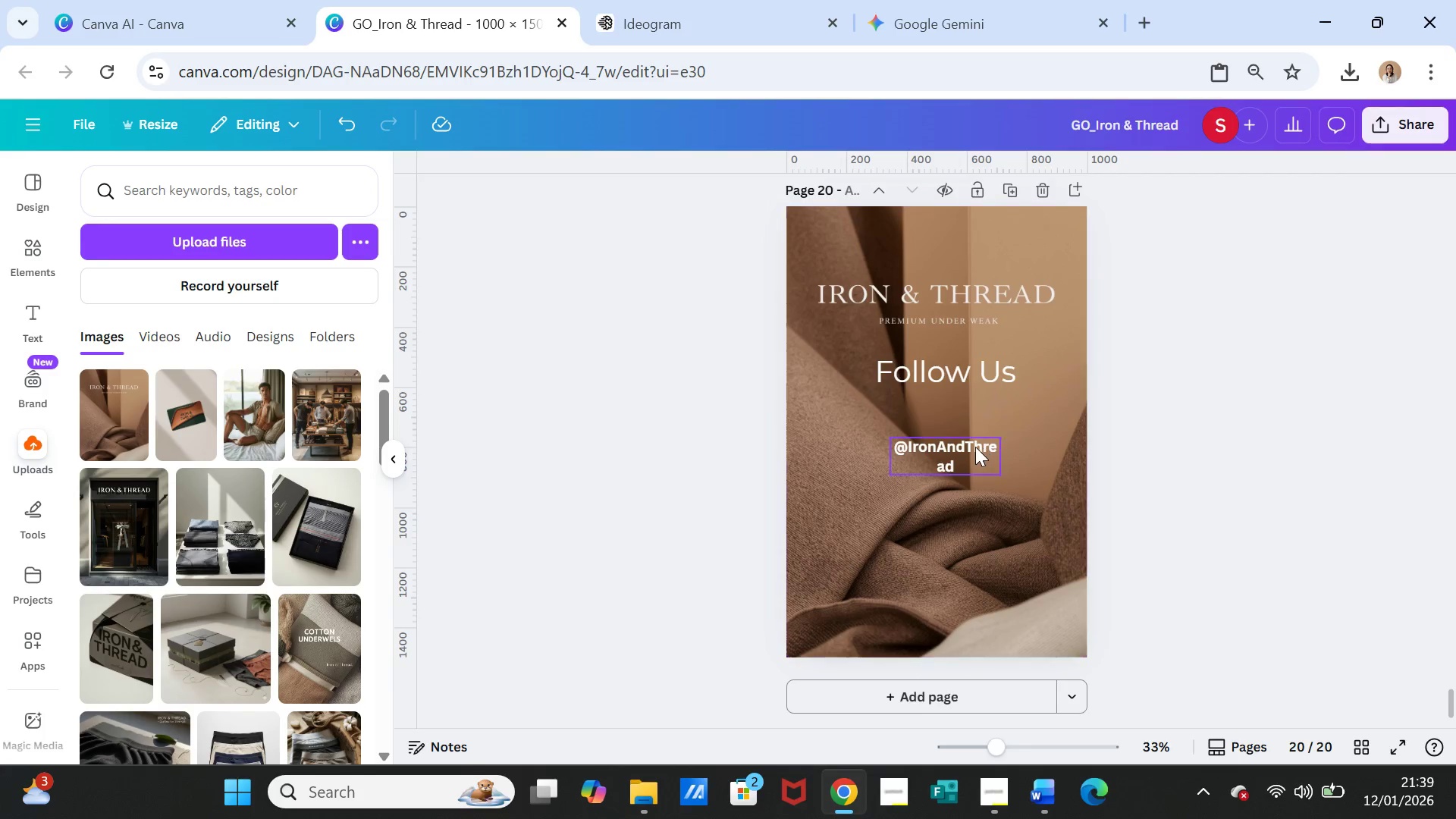 
left_click([975, 447])
 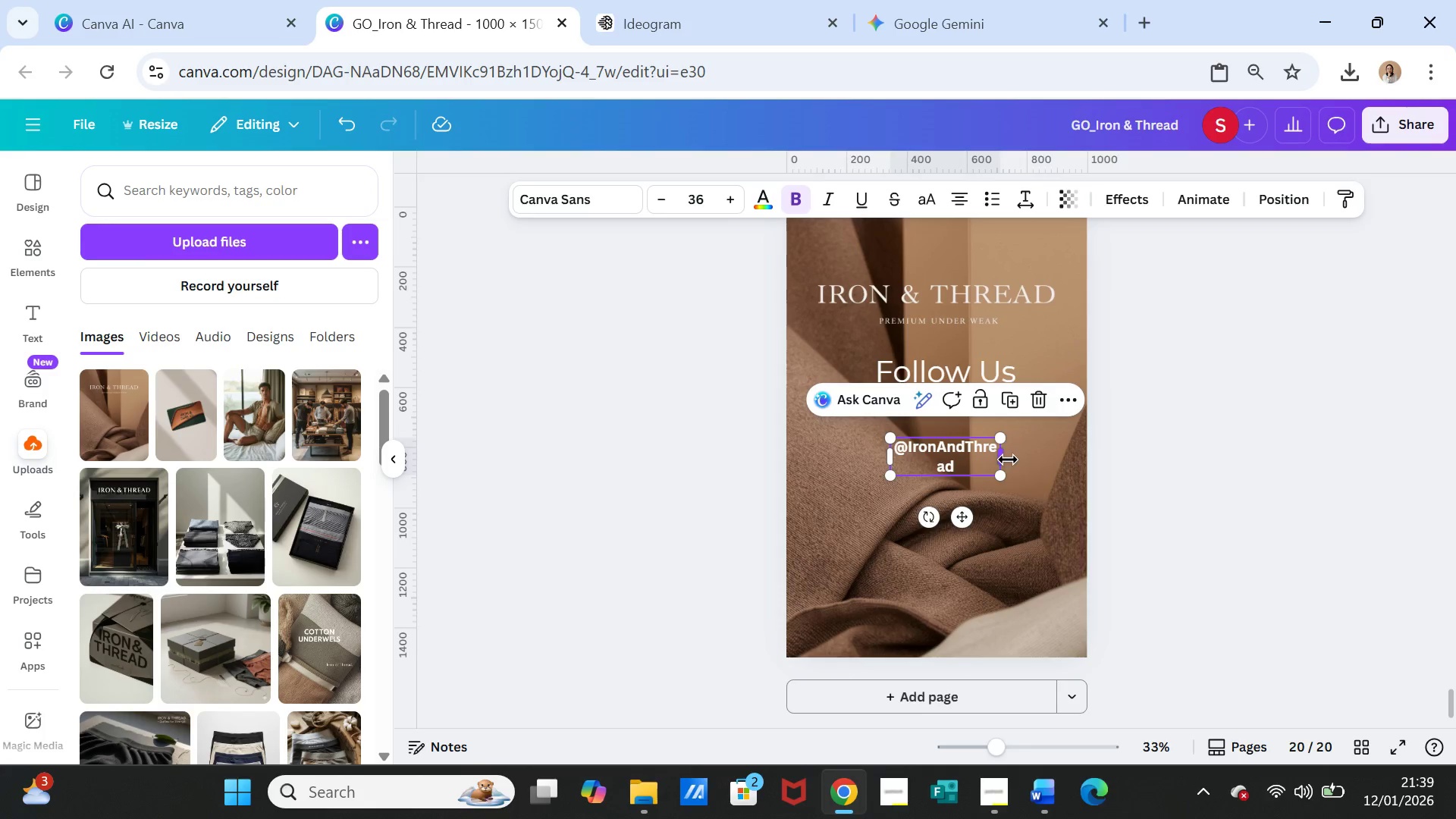 
left_click_drag(start_coordinate=[1003, 460], to_coordinate=[1018, 458])
 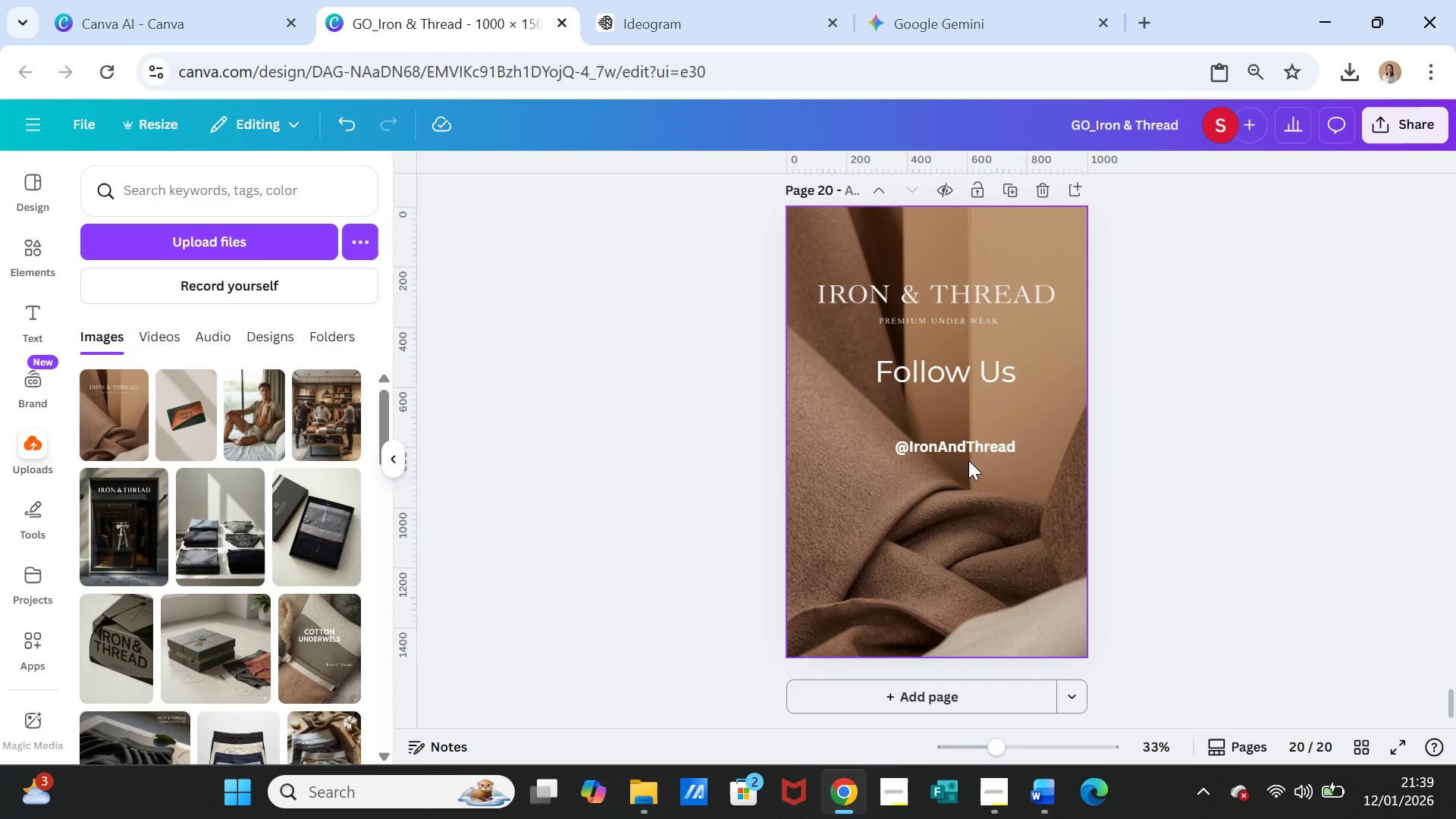 
left_click_drag(start_coordinate=[953, 452], to_coordinate=[941, 436])
 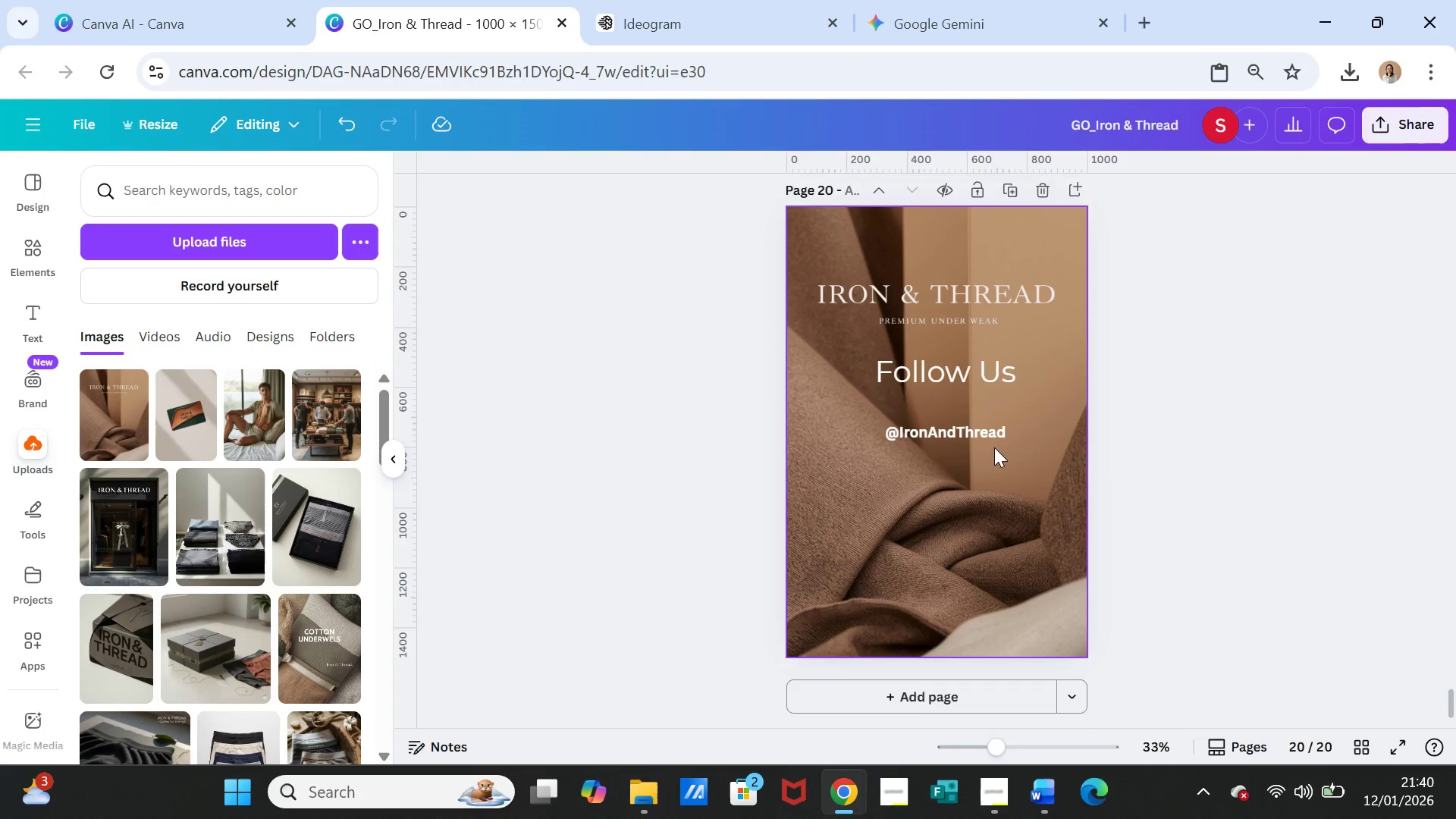 
left_click([981, 431])
 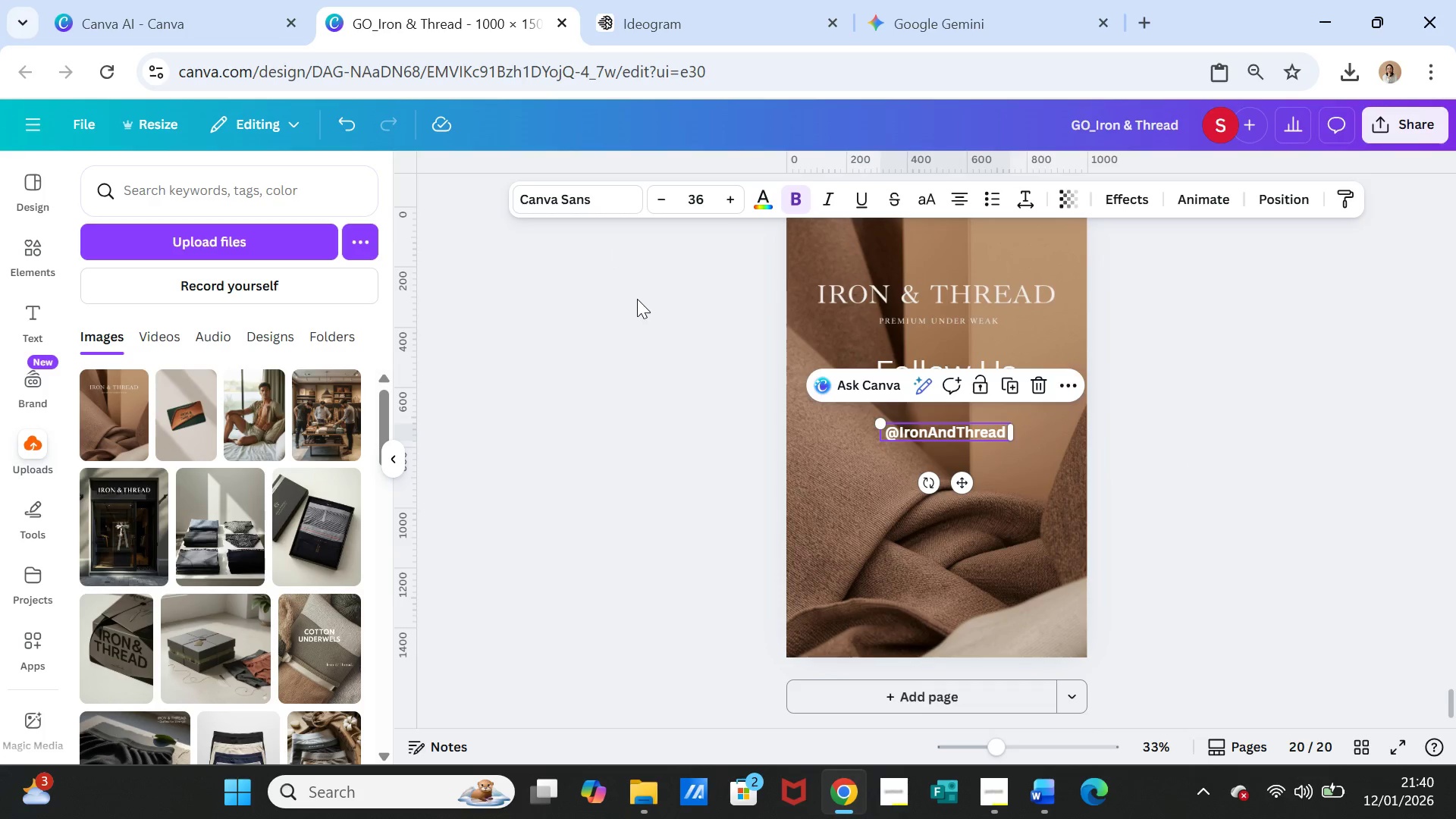 
left_click([988, 369])
 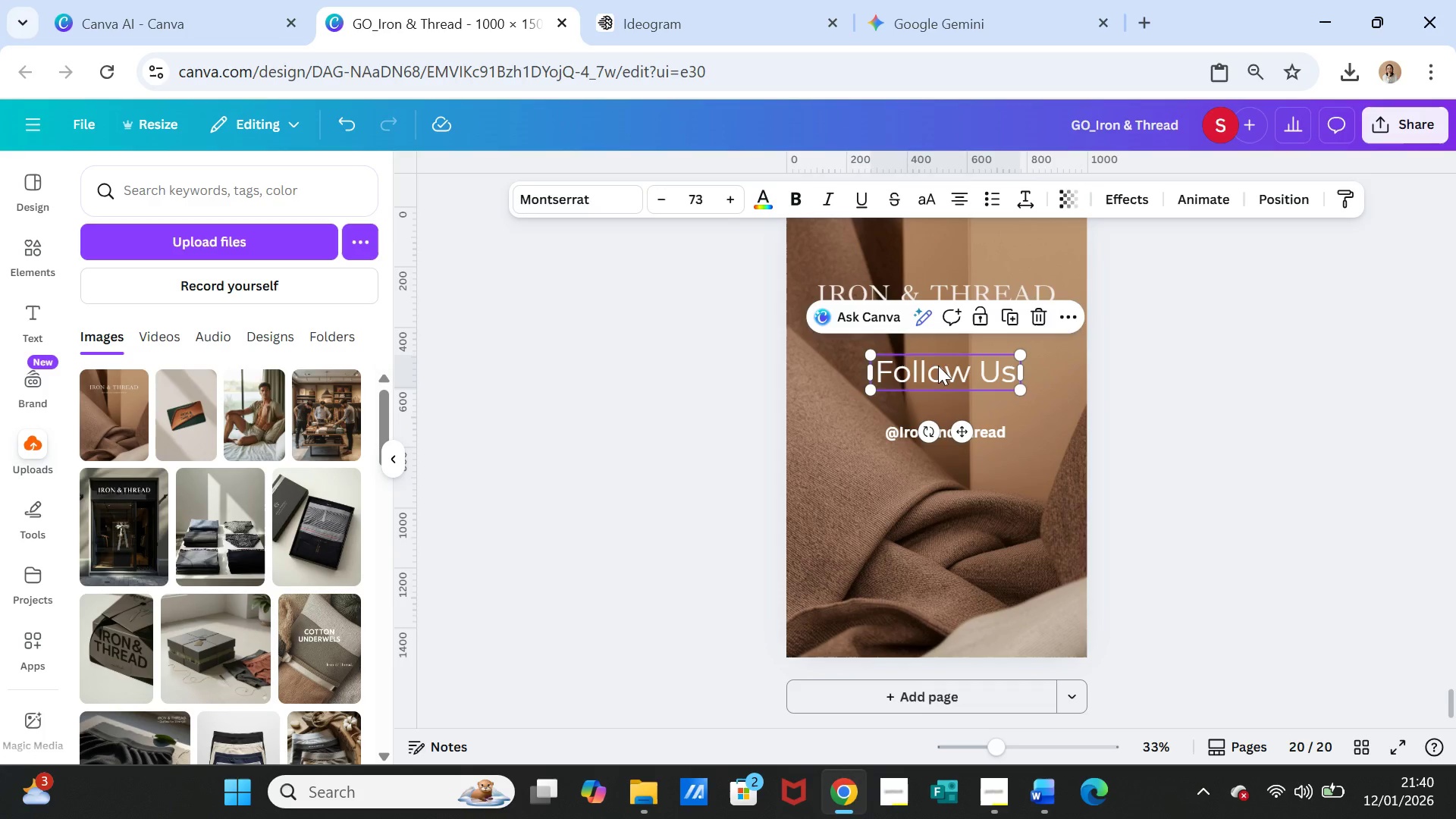 
double_click([938, 366])
 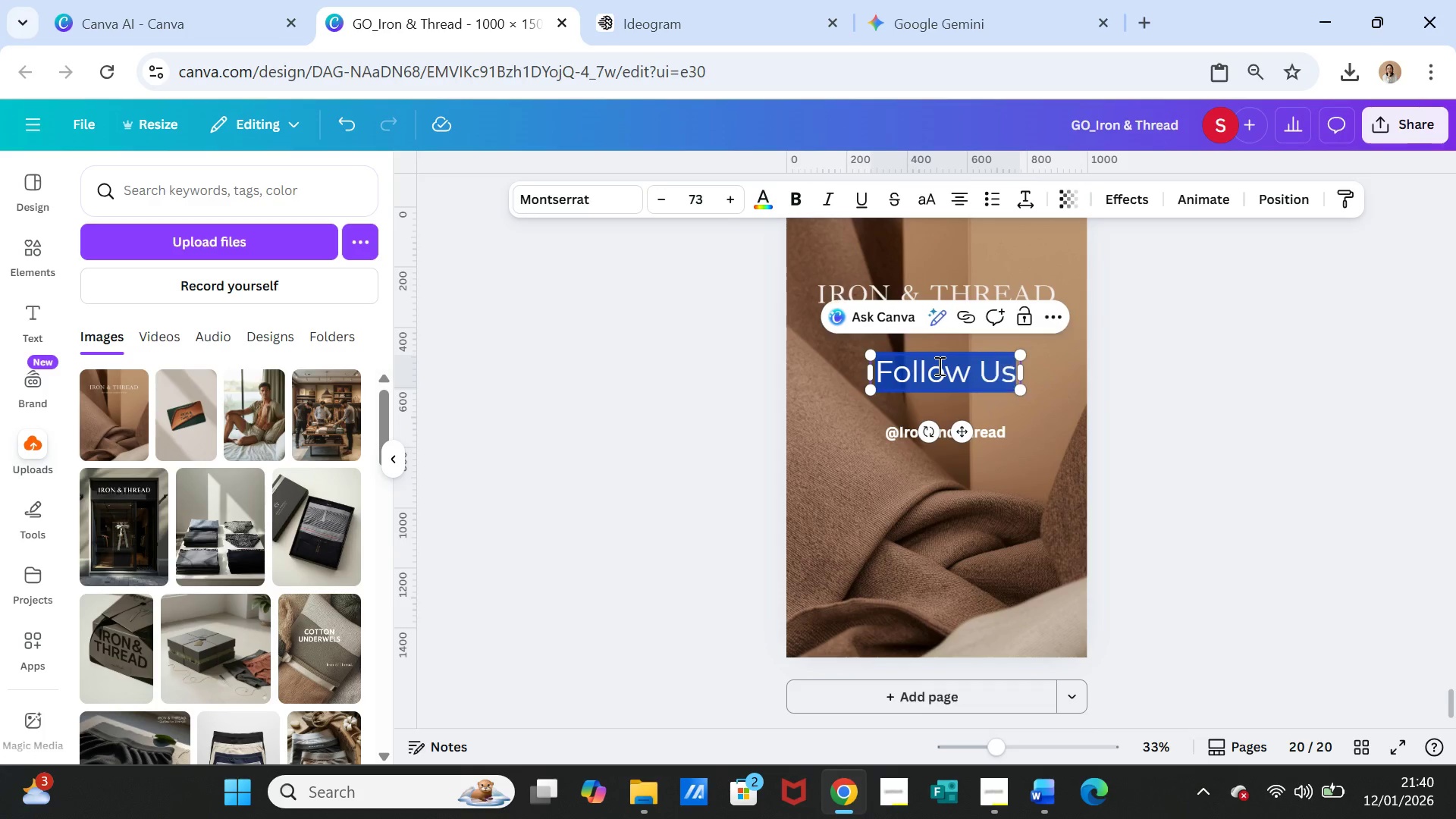 
triple_click([938, 366])
 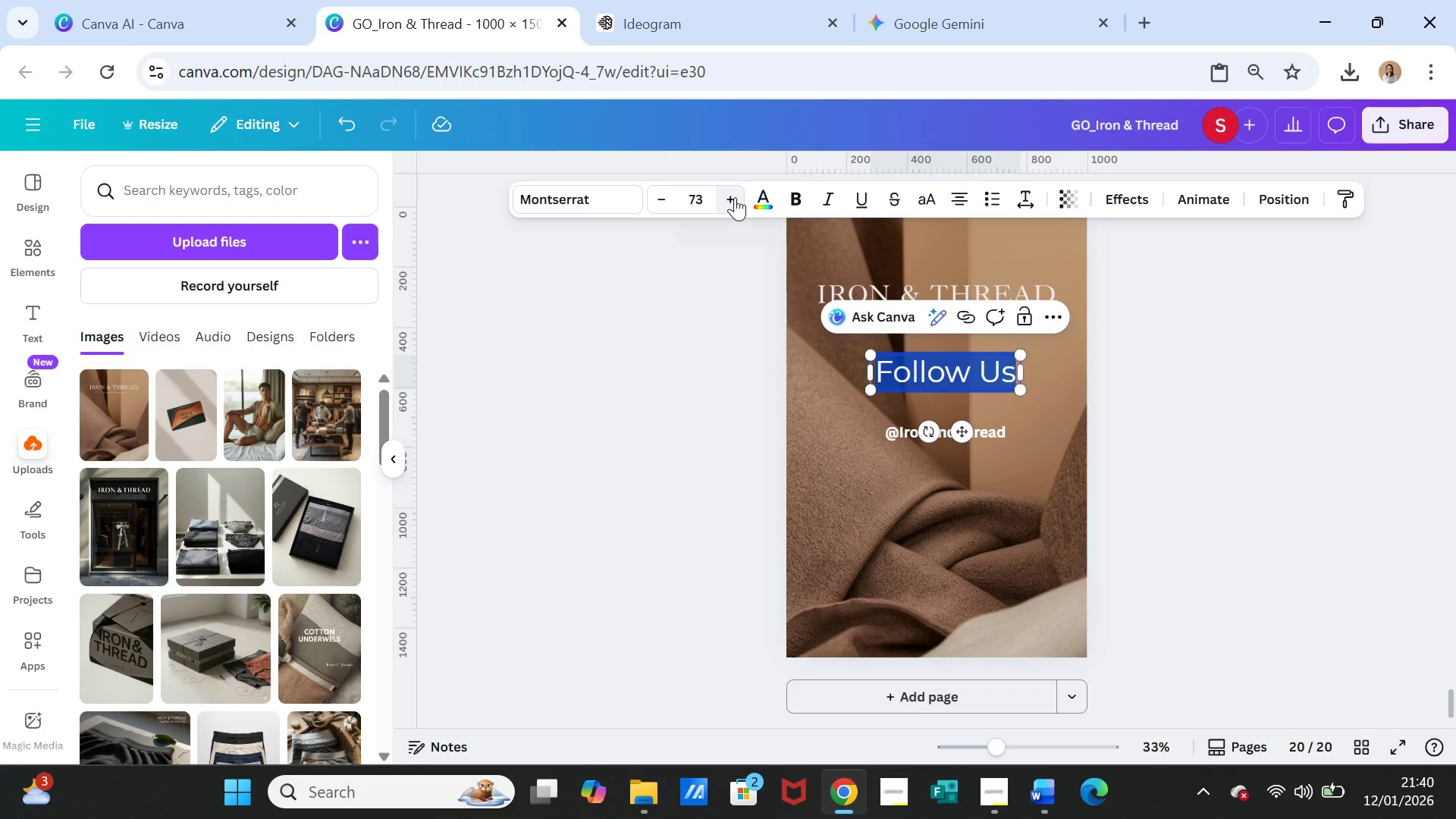 
double_click([735, 197])
 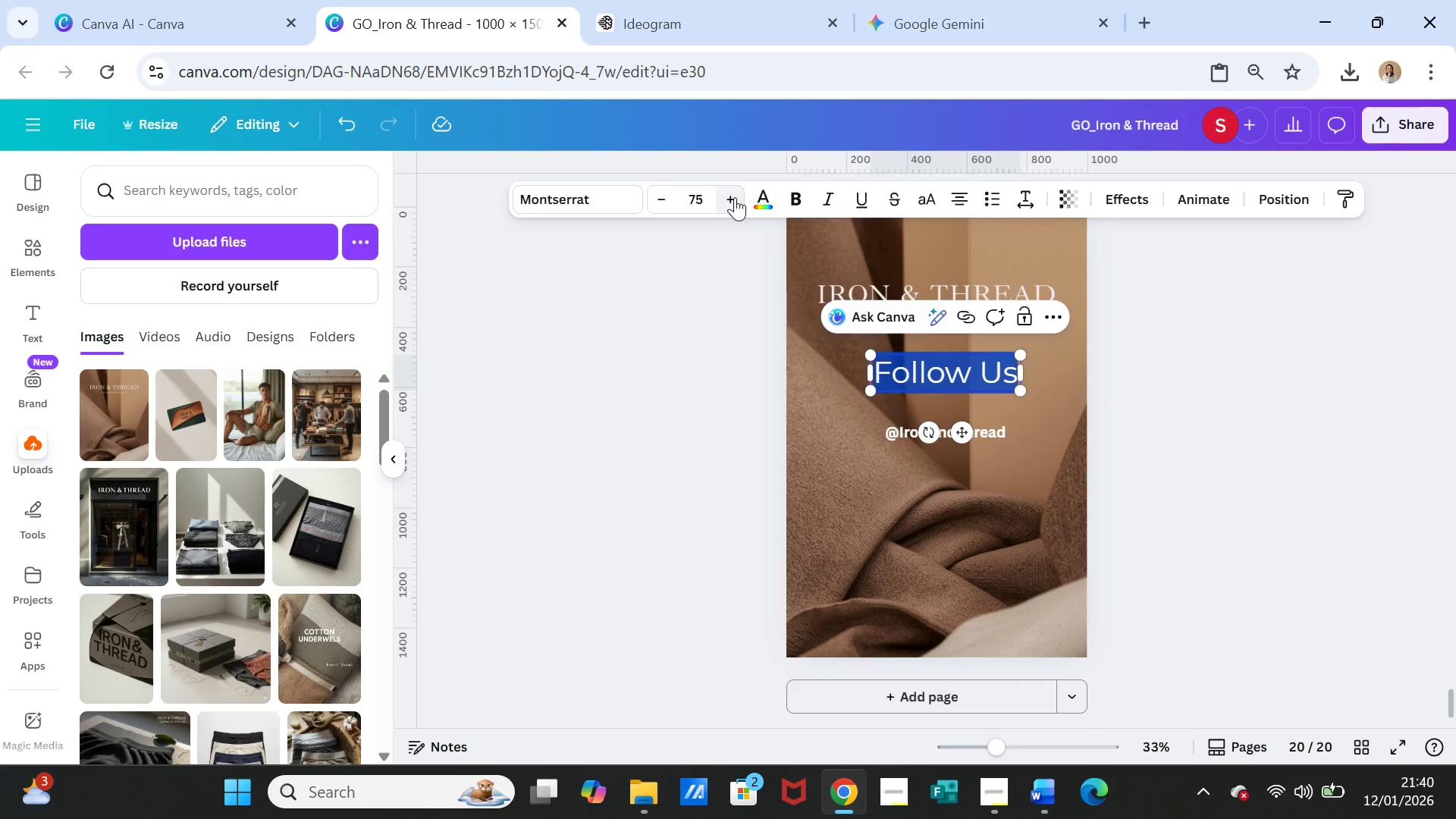 
triple_click([735, 197])
 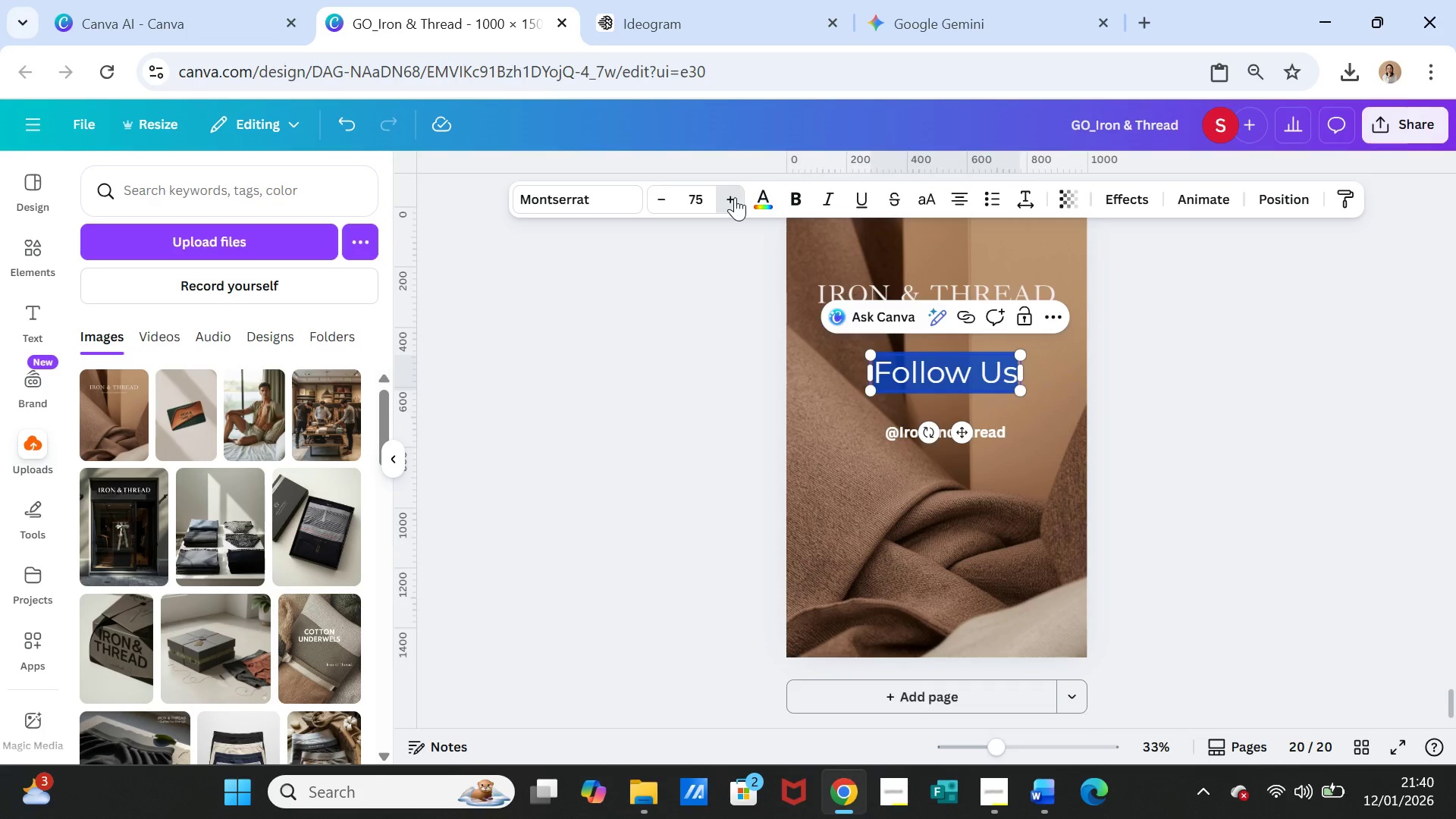 
triple_click([735, 197])
 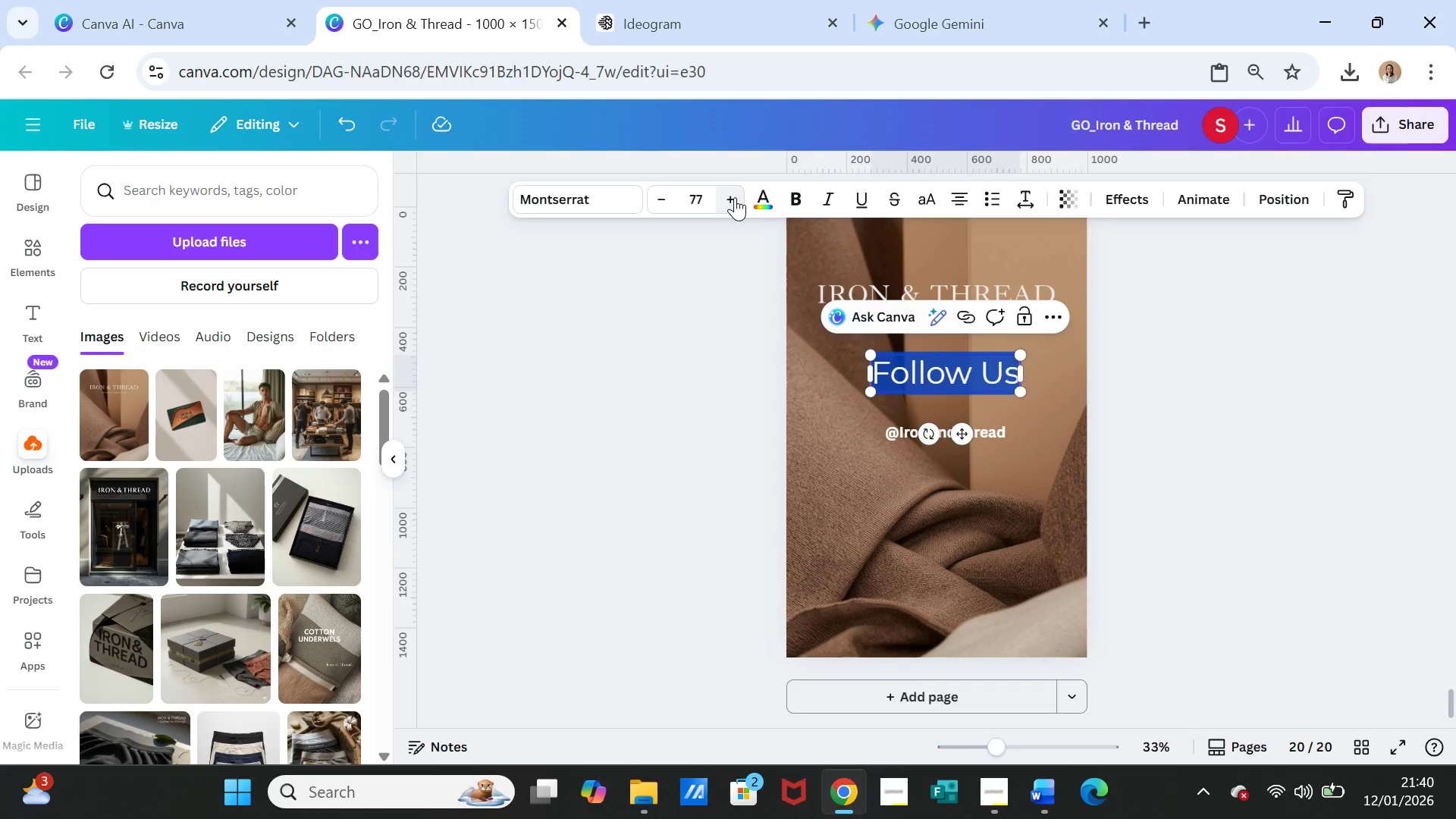 
triple_click([735, 197])
 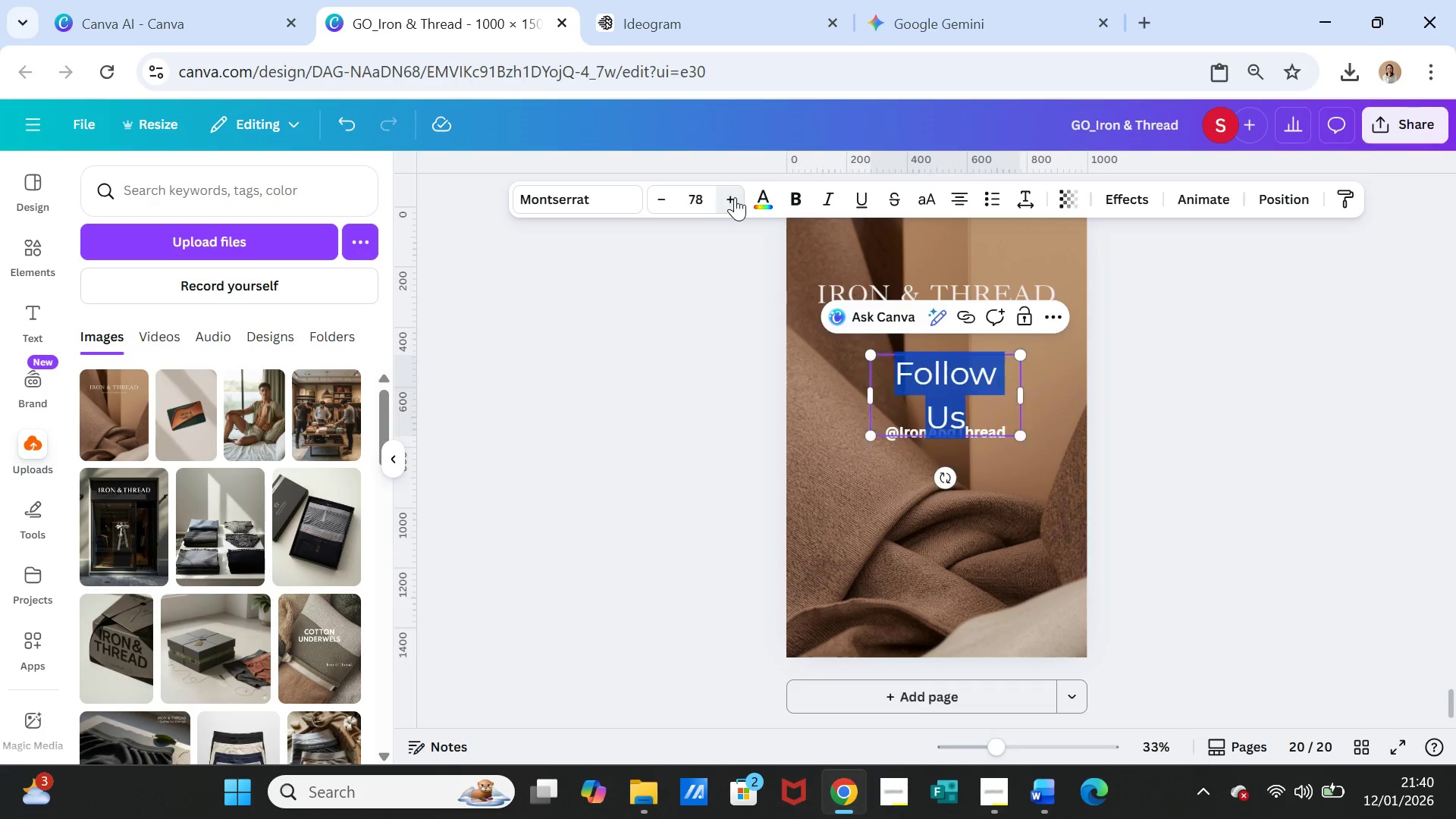 
triple_click([735, 197])
 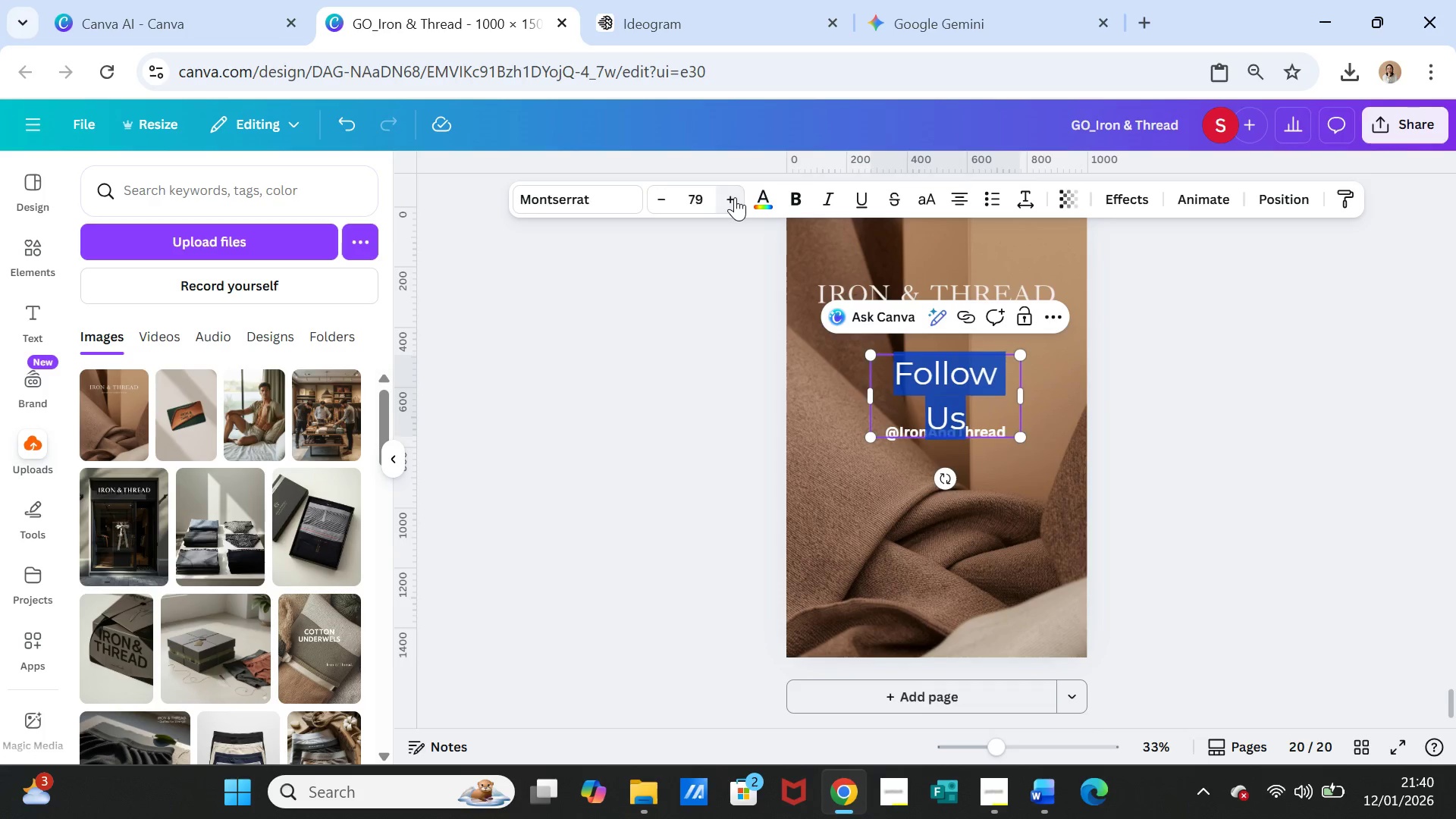 
triple_click([735, 197])
 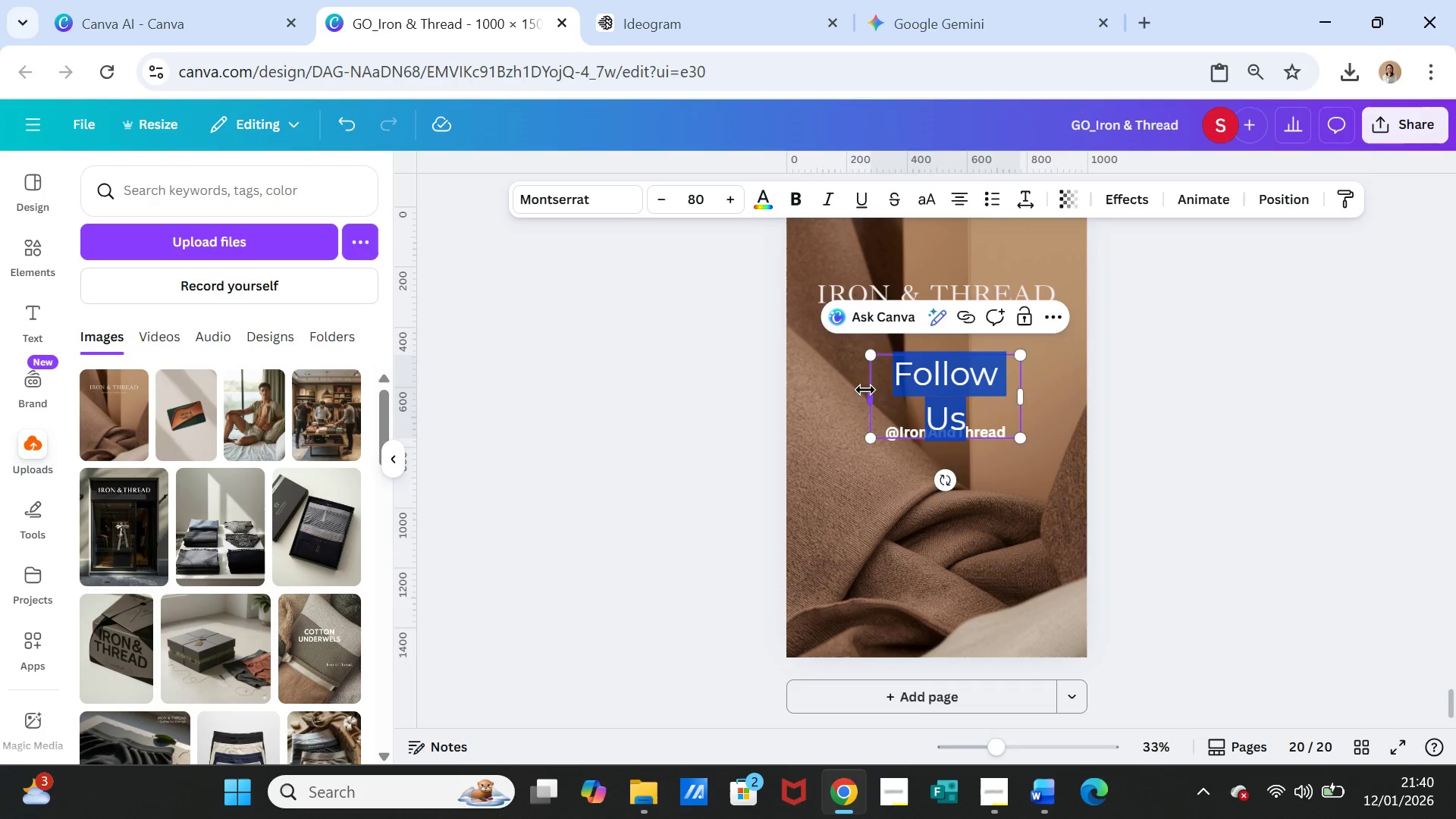 
left_click_drag(start_coordinate=[869, 394], to_coordinate=[855, 391])
 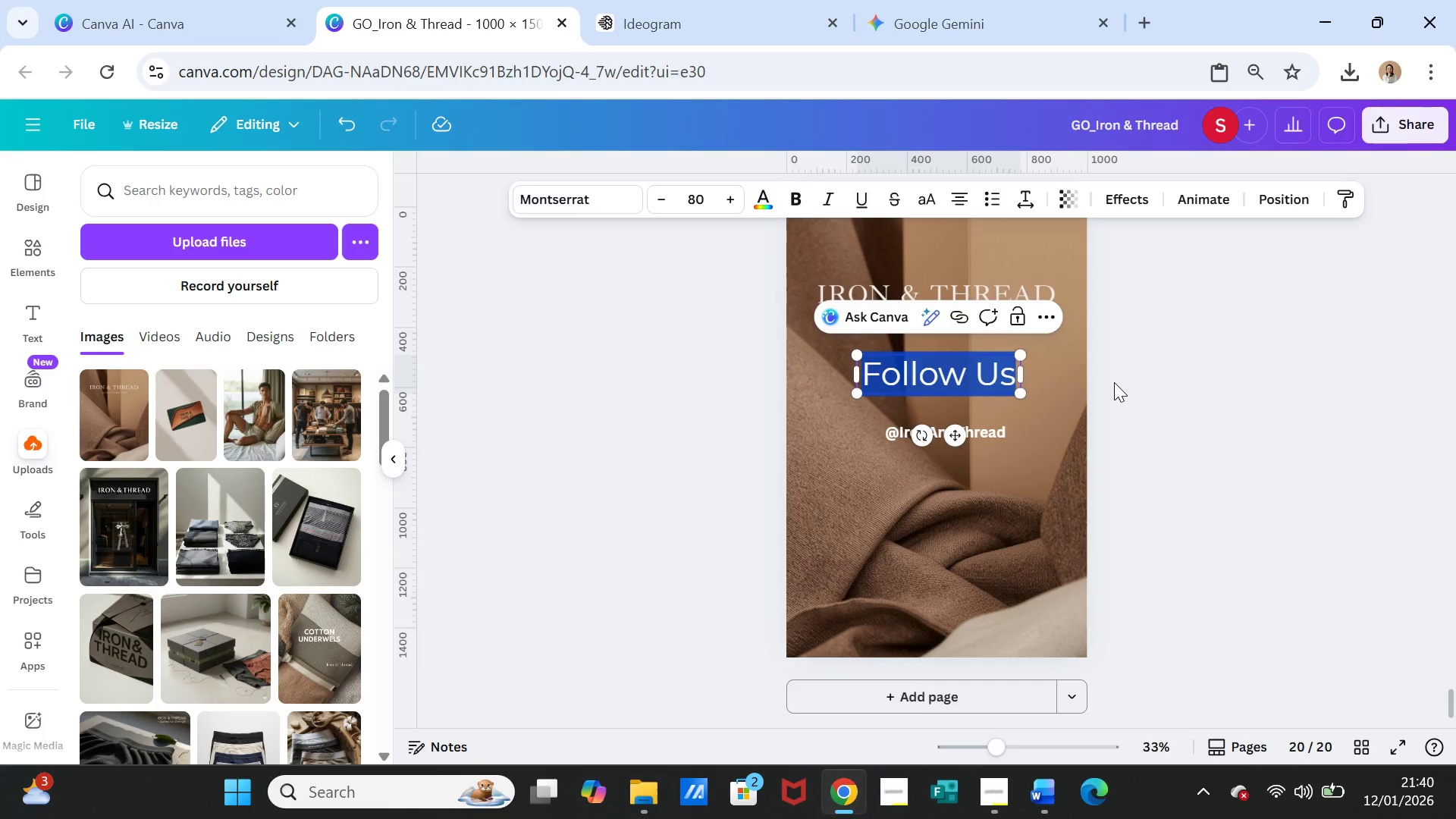 
left_click([1114, 382])
 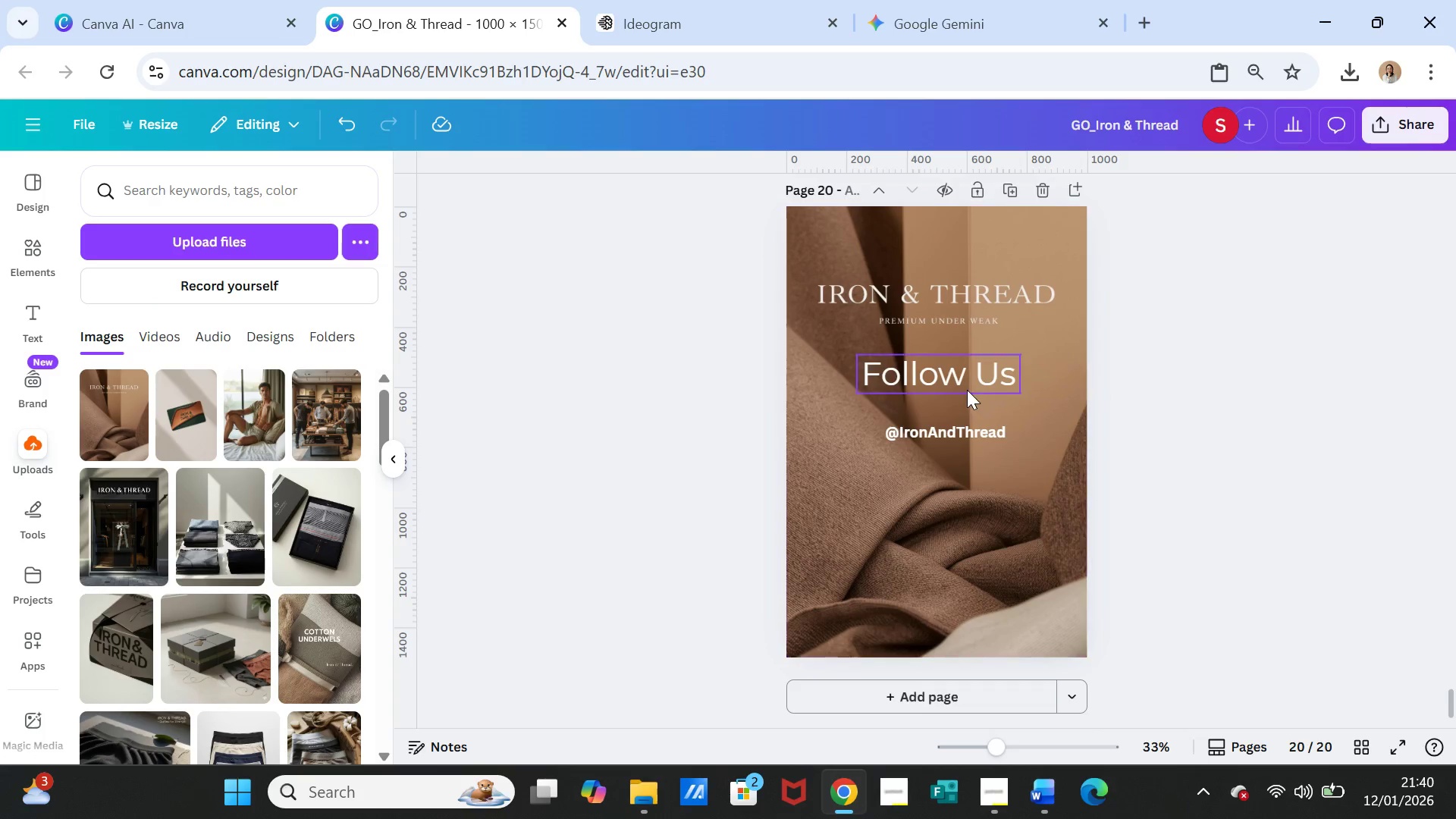 
left_click([966, 379])
 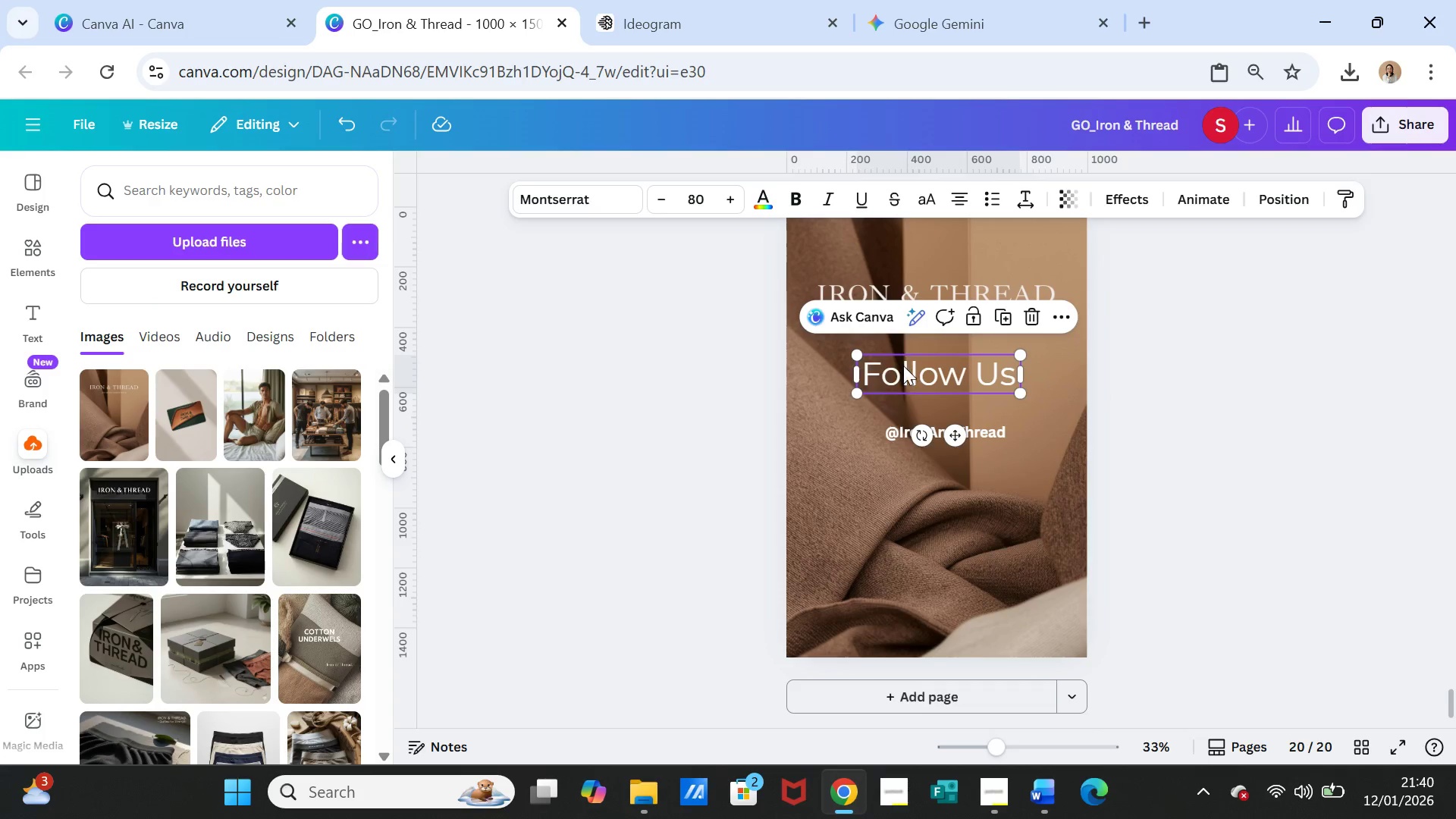 
double_click([903, 366])
 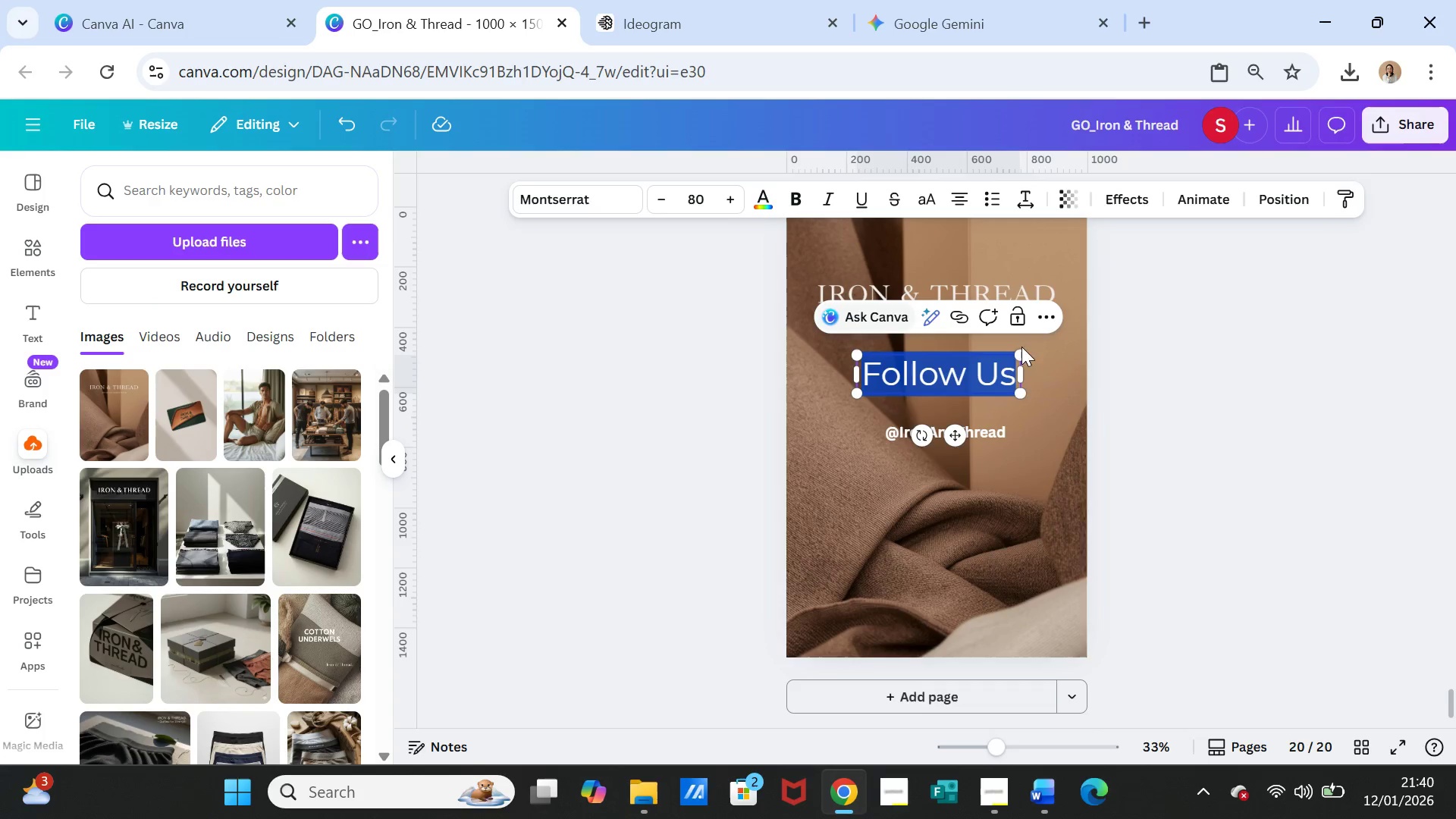 
left_click([1316, 388])
 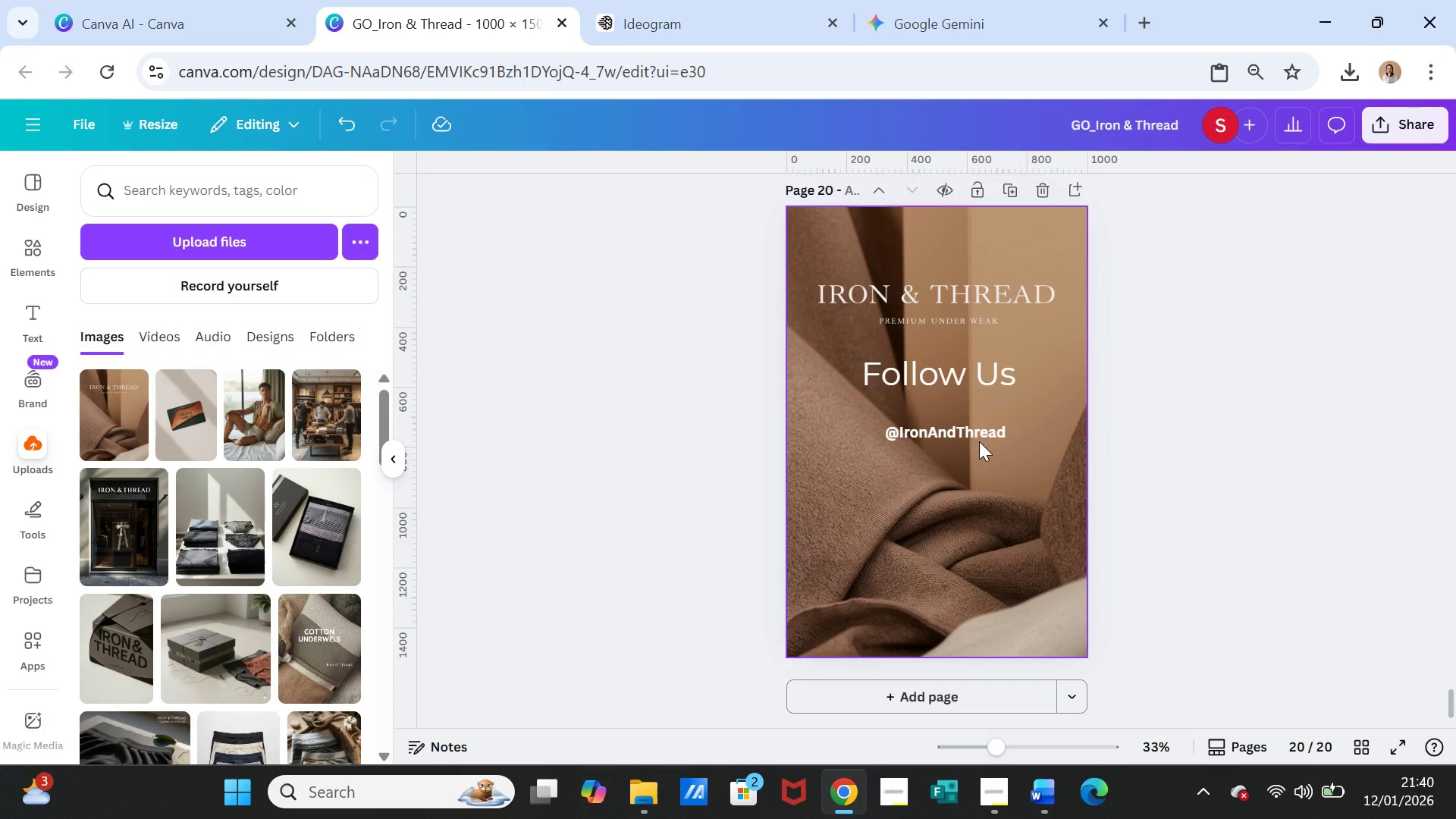 
left_click_drag(start_coordinate=[977, 439], to_coordinate=[978, 428])
 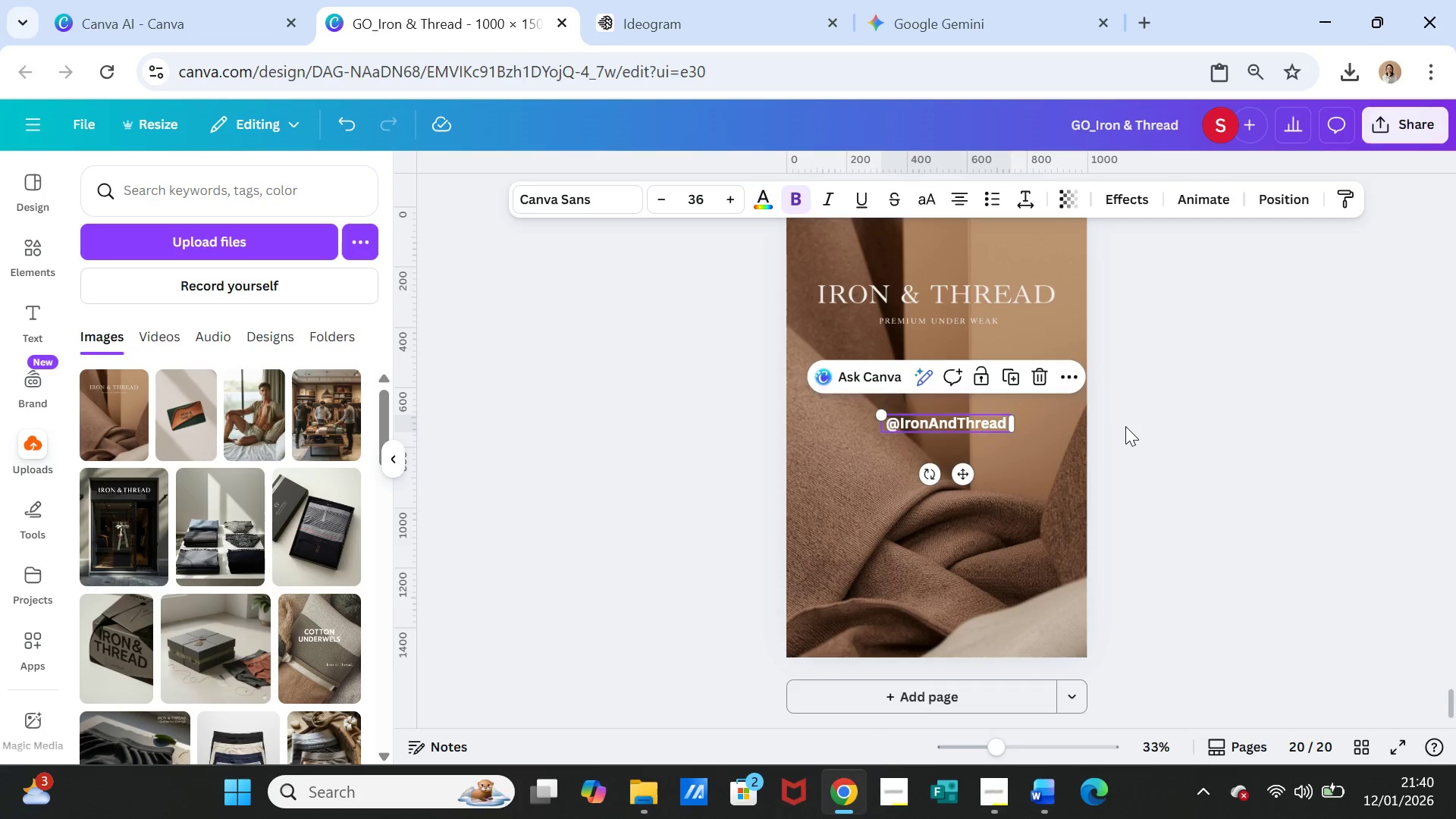 
left_click([1125, 426])
 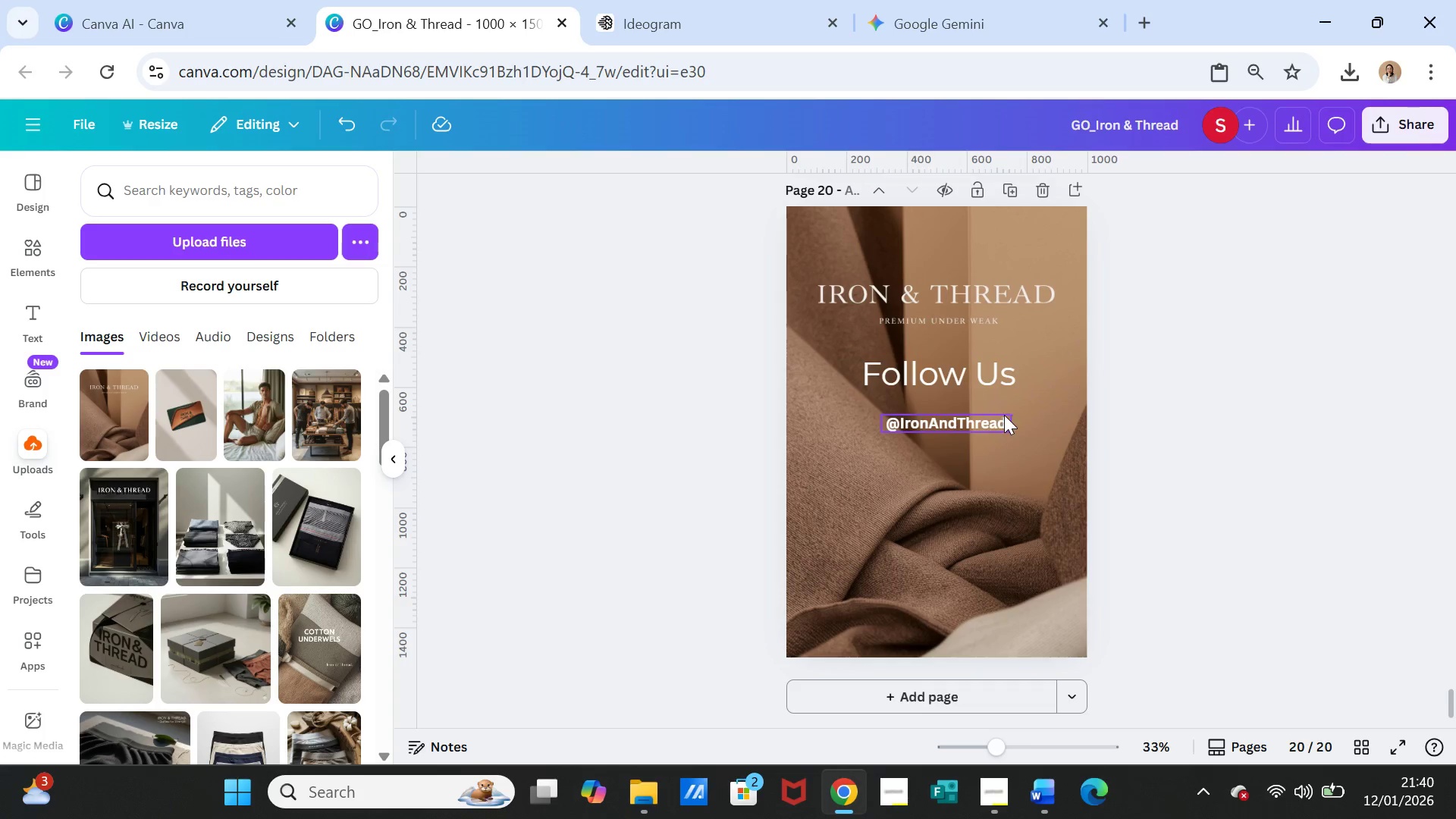 
left_click_drag(start_coordinate=[997, 419], to_coordinate=[999, 456])
 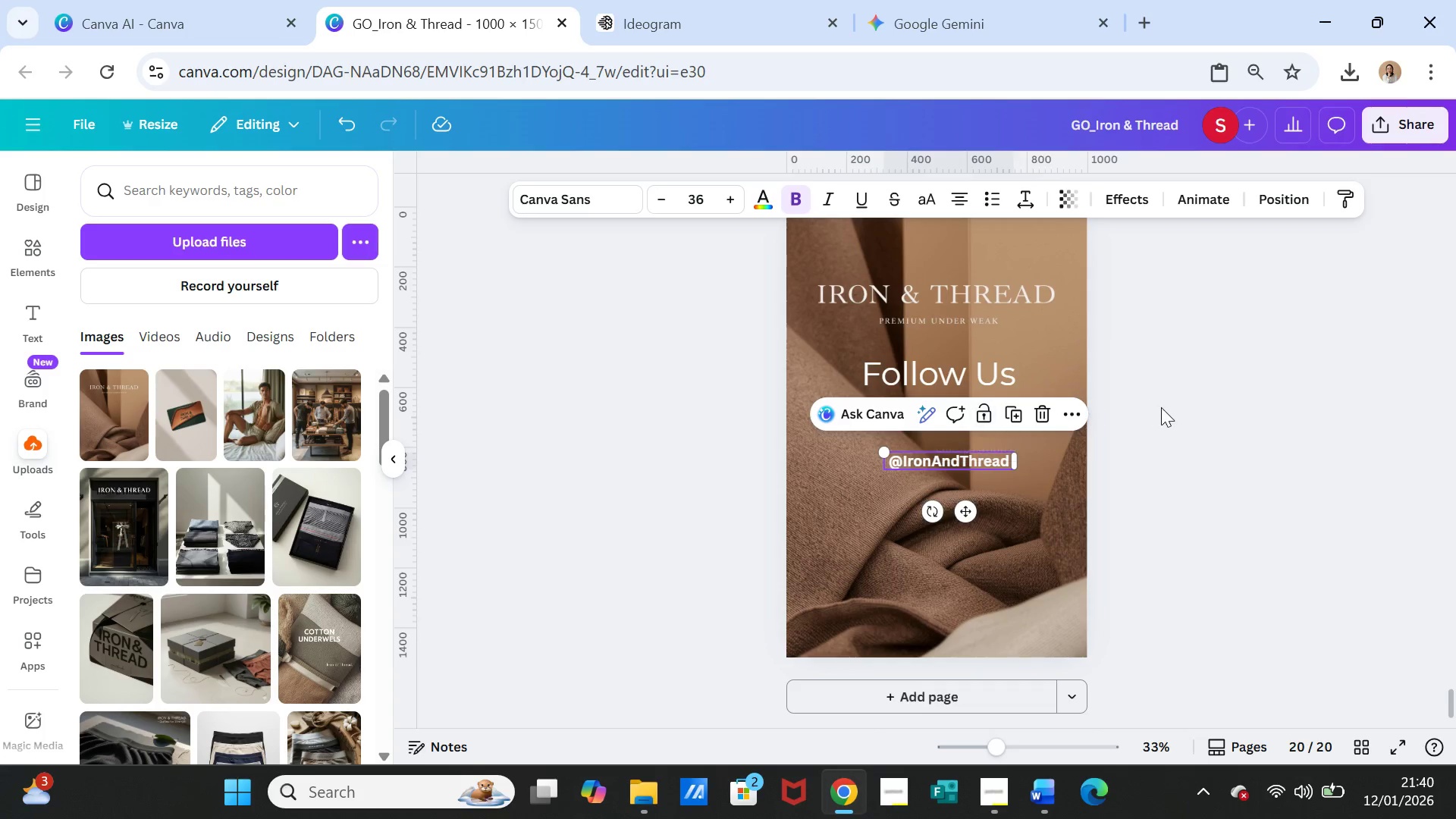 
left_click([1162, 407])
 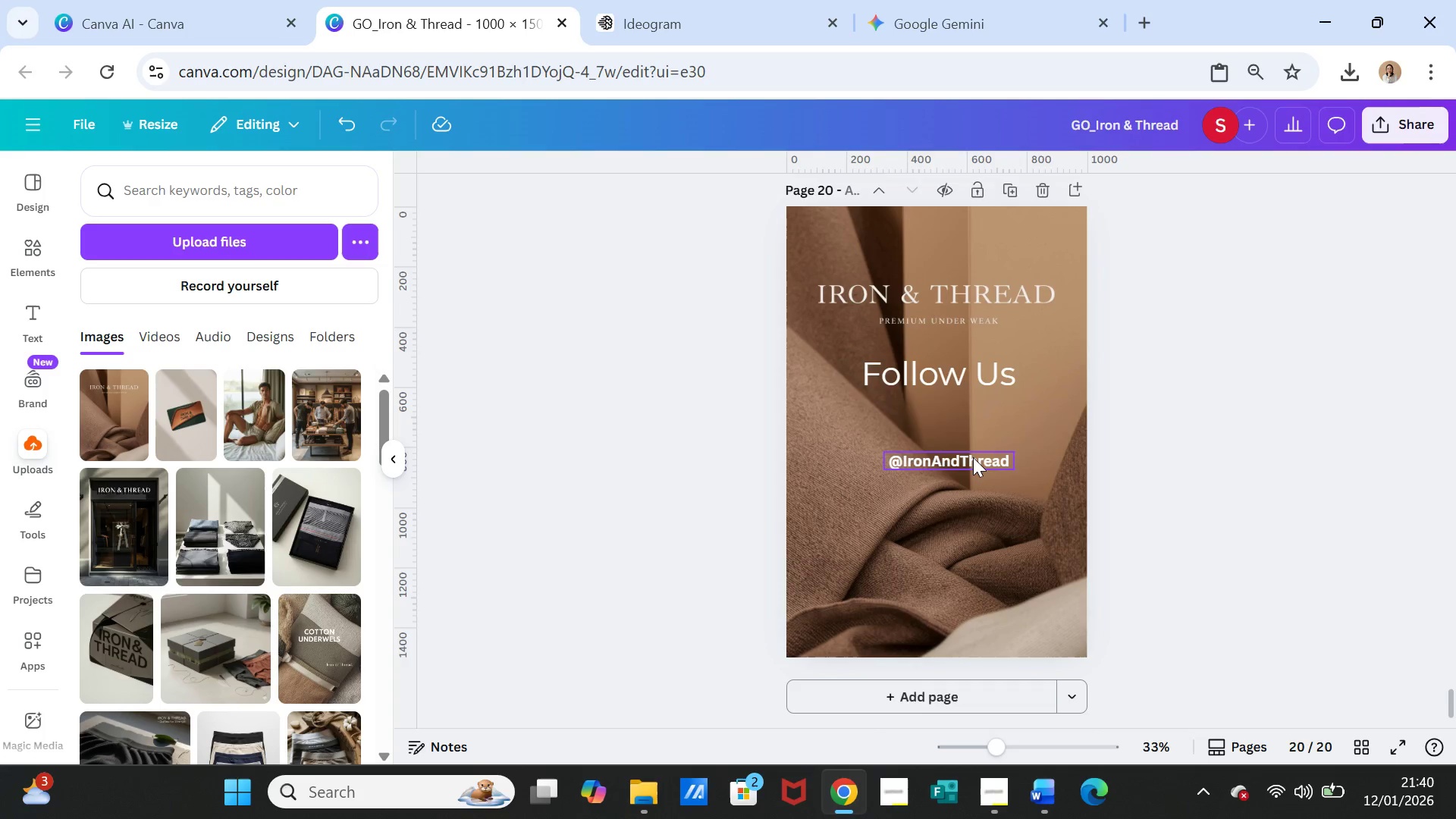 
left_click_drag(start_coordinate=[973, 457], to_coordinate=[962, 457])
 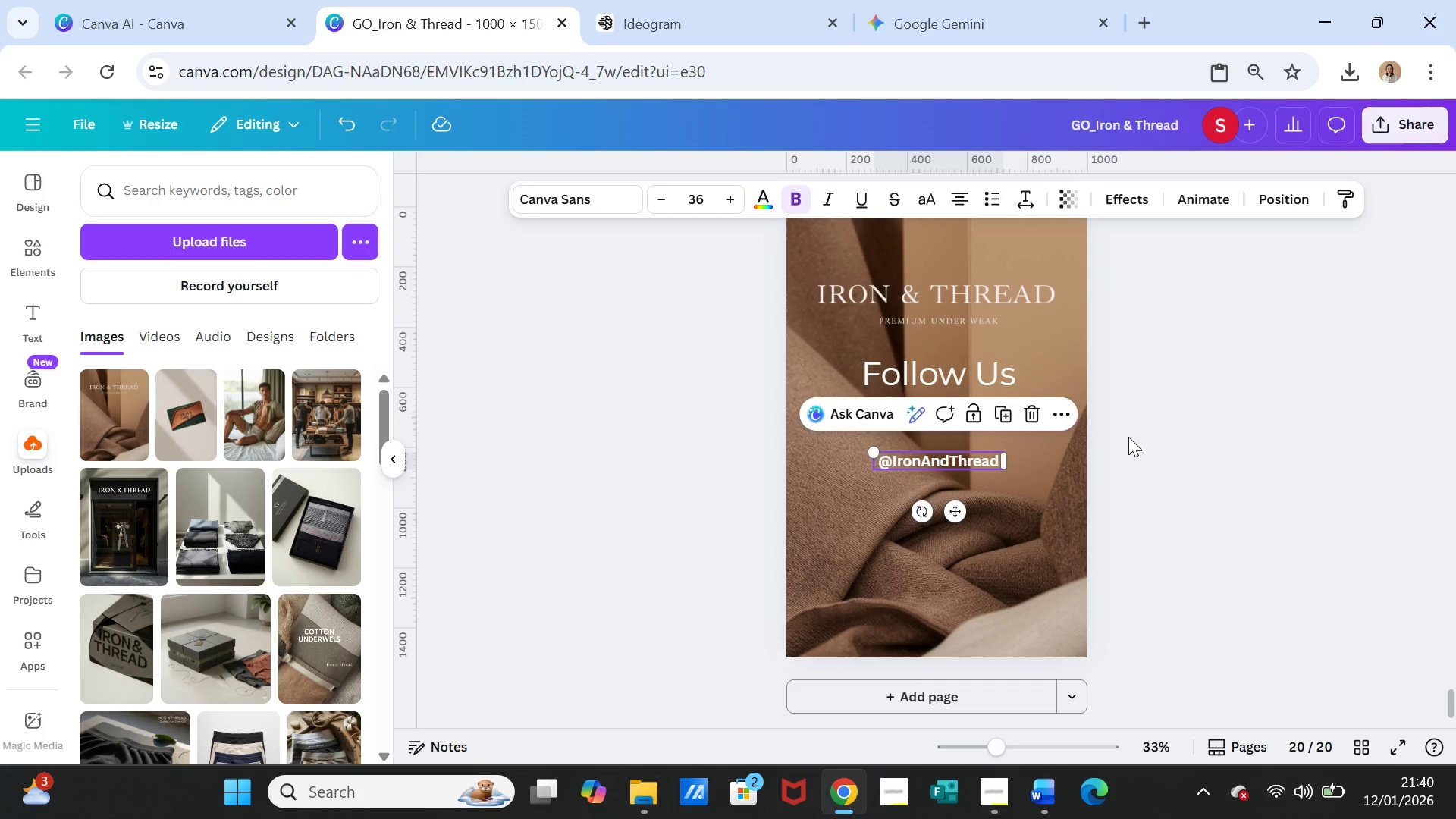 
left_click([1128, 437])
 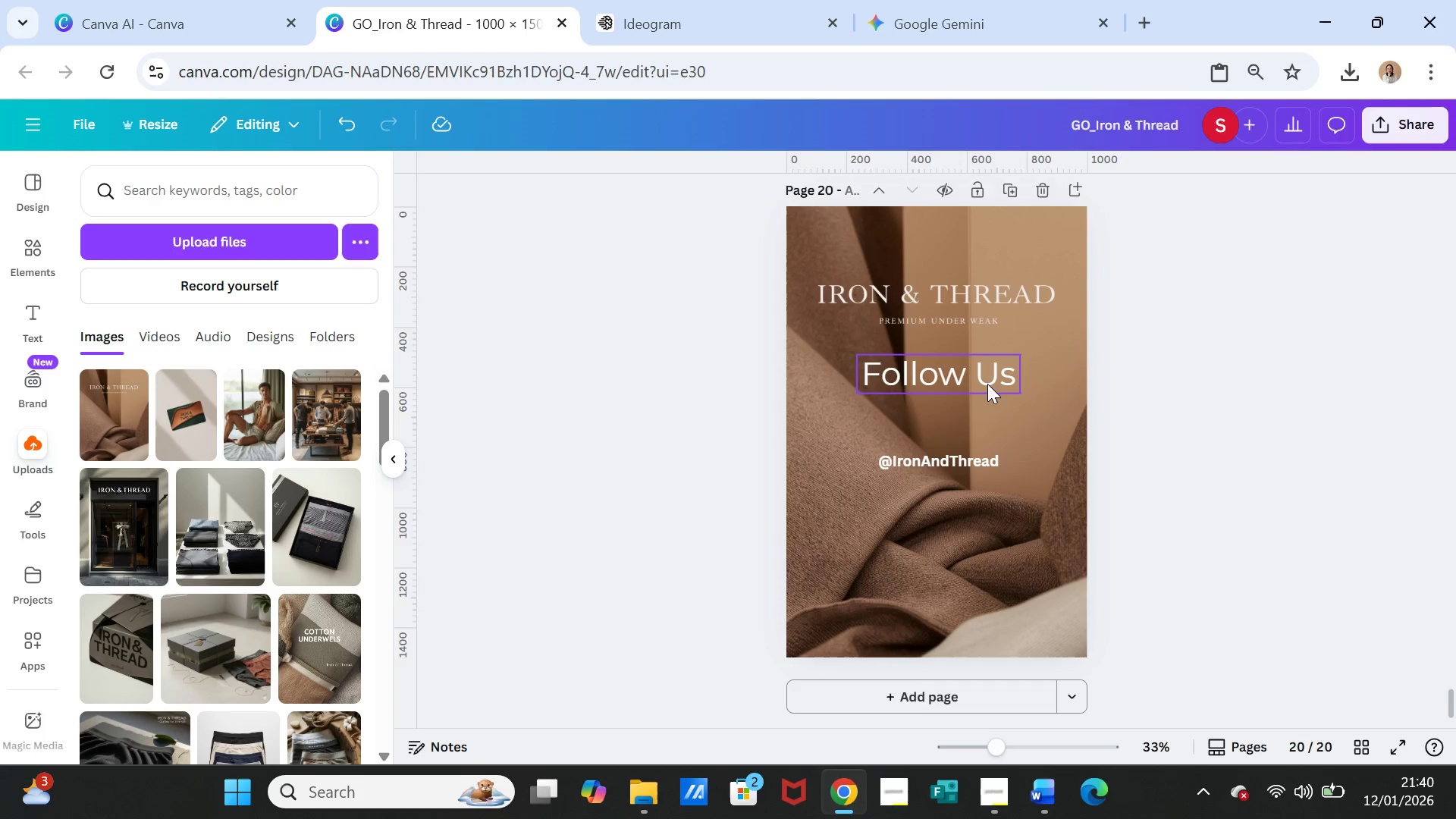 
left_click_drag(start_coordinate=[987, 384], to_coordinate=[993, 415])
 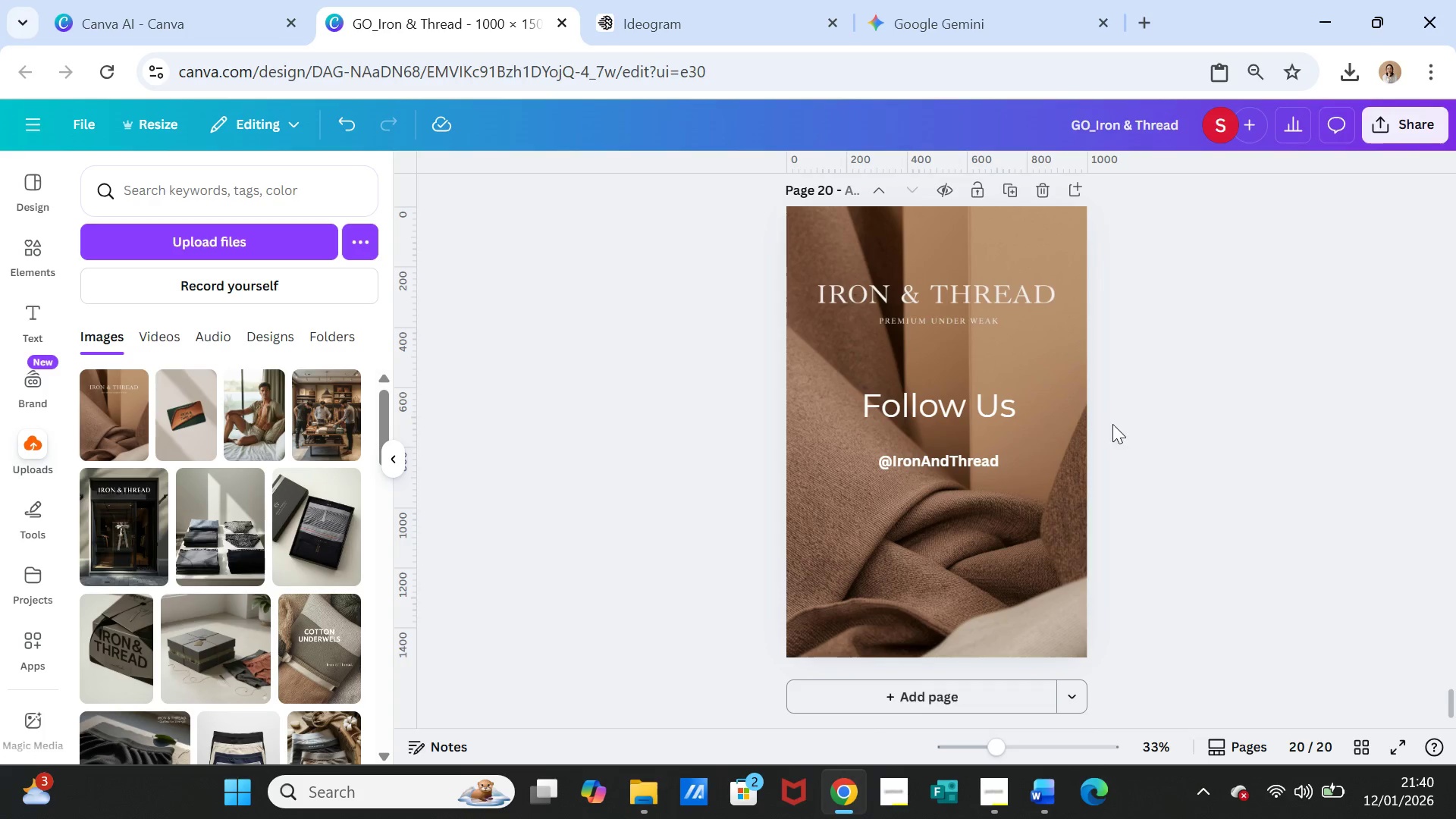 
left_click_drag(start_coordinate=[959, 419], to_coordinate=[959, 391])
 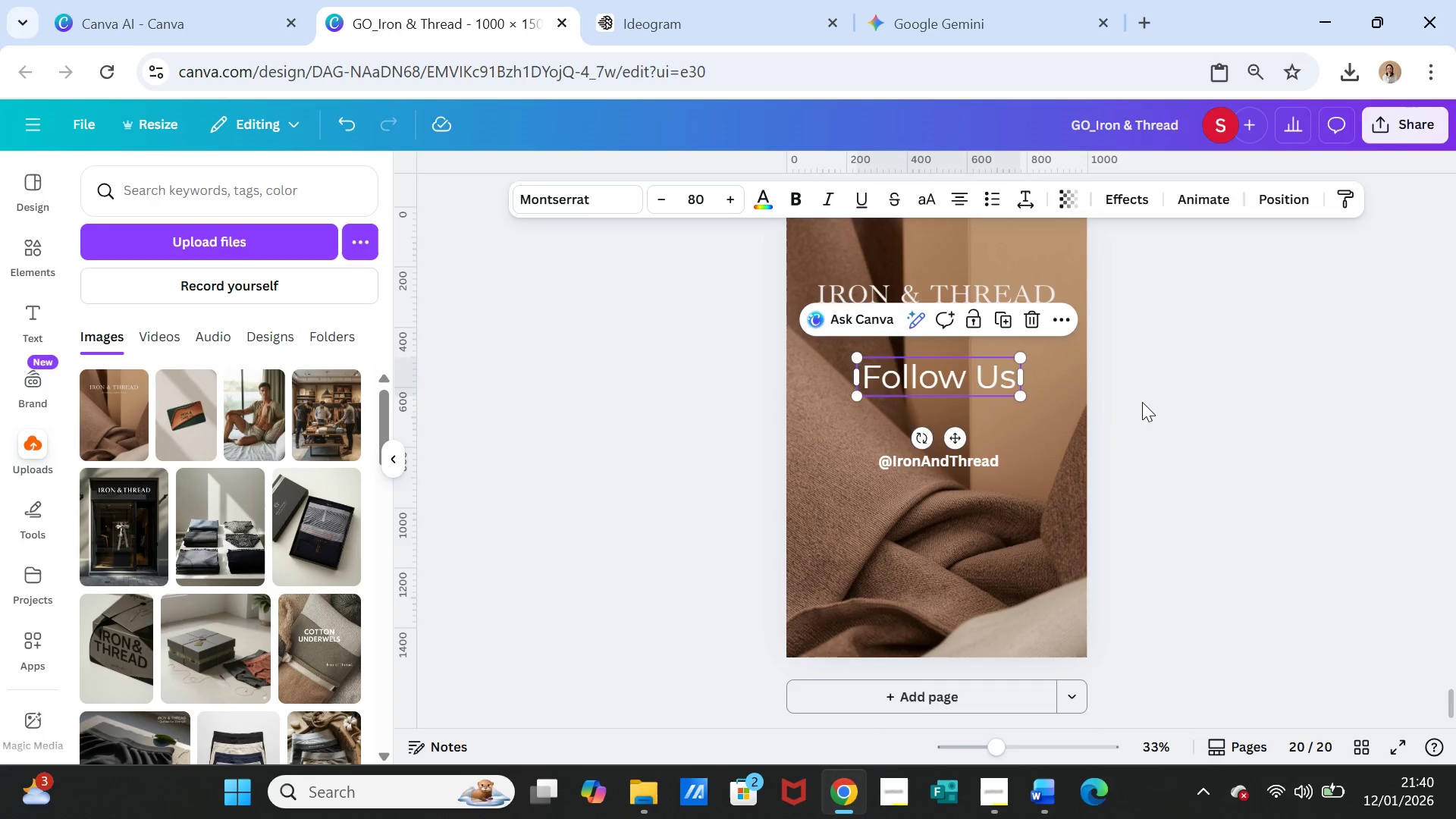 
left_click([1142, 402])
 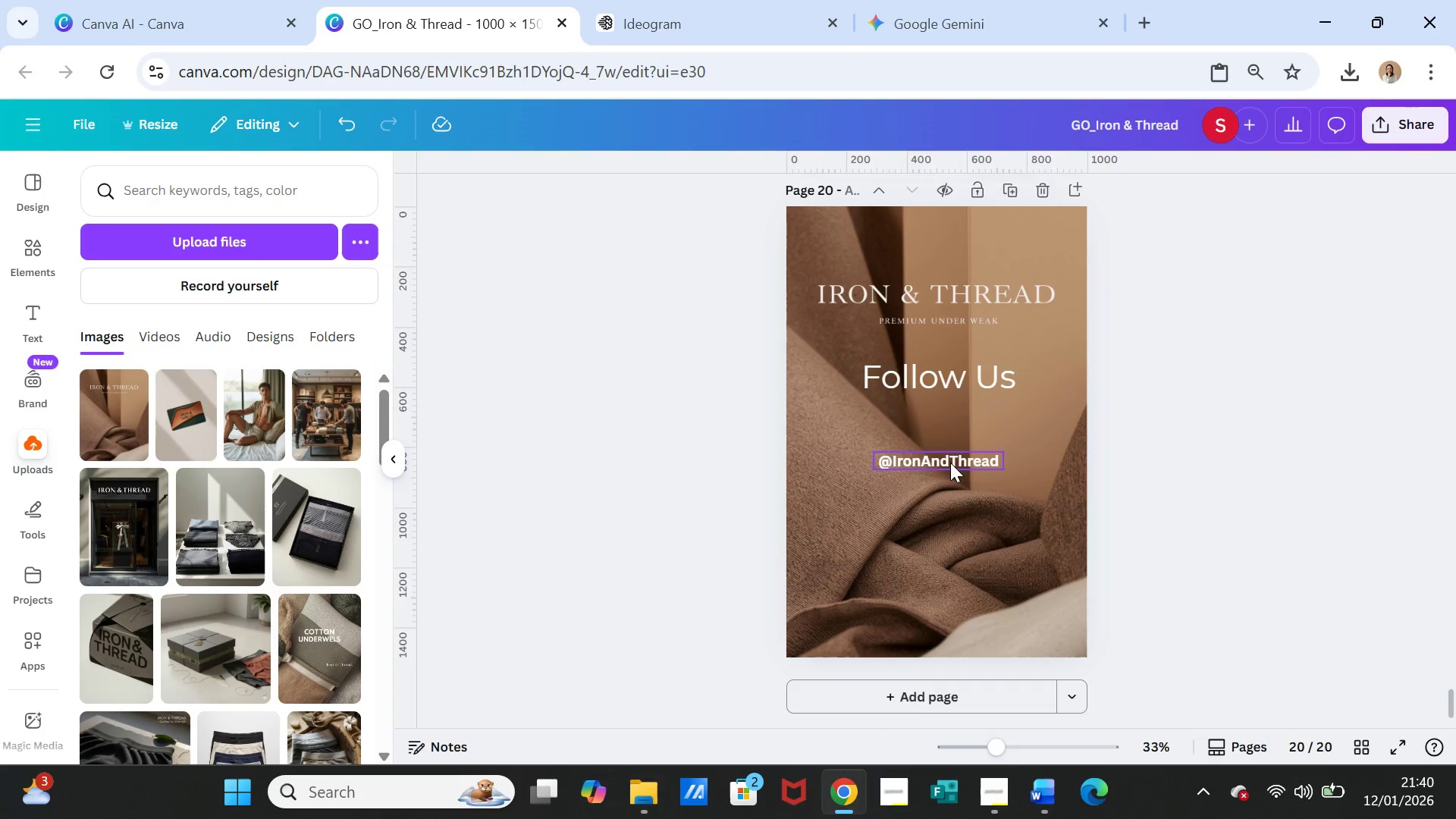 
left_click_drag(start_coordinate=[950, 462], to_coordinate=[952, 429])
 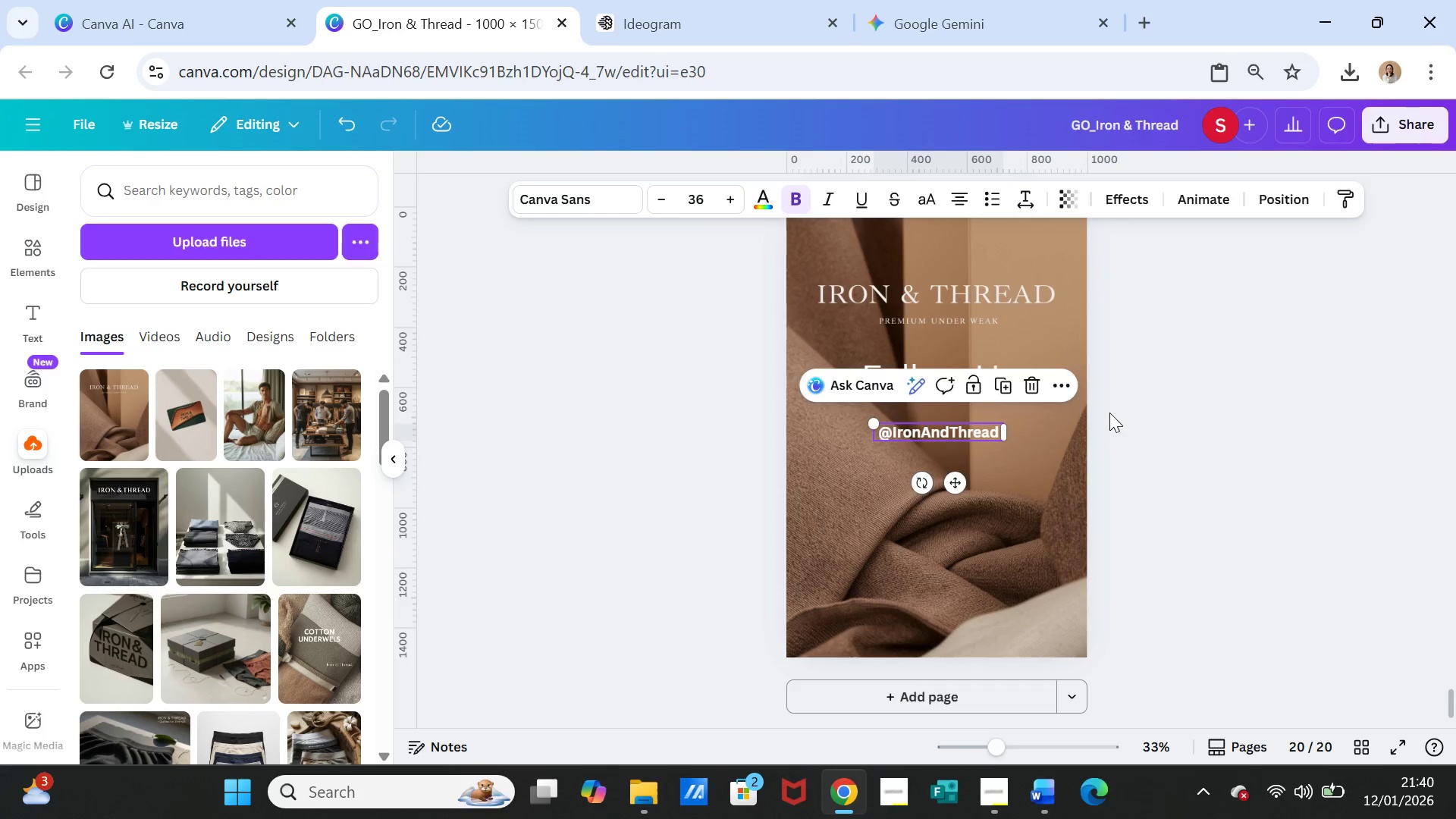 
left_click([1109, 413])
 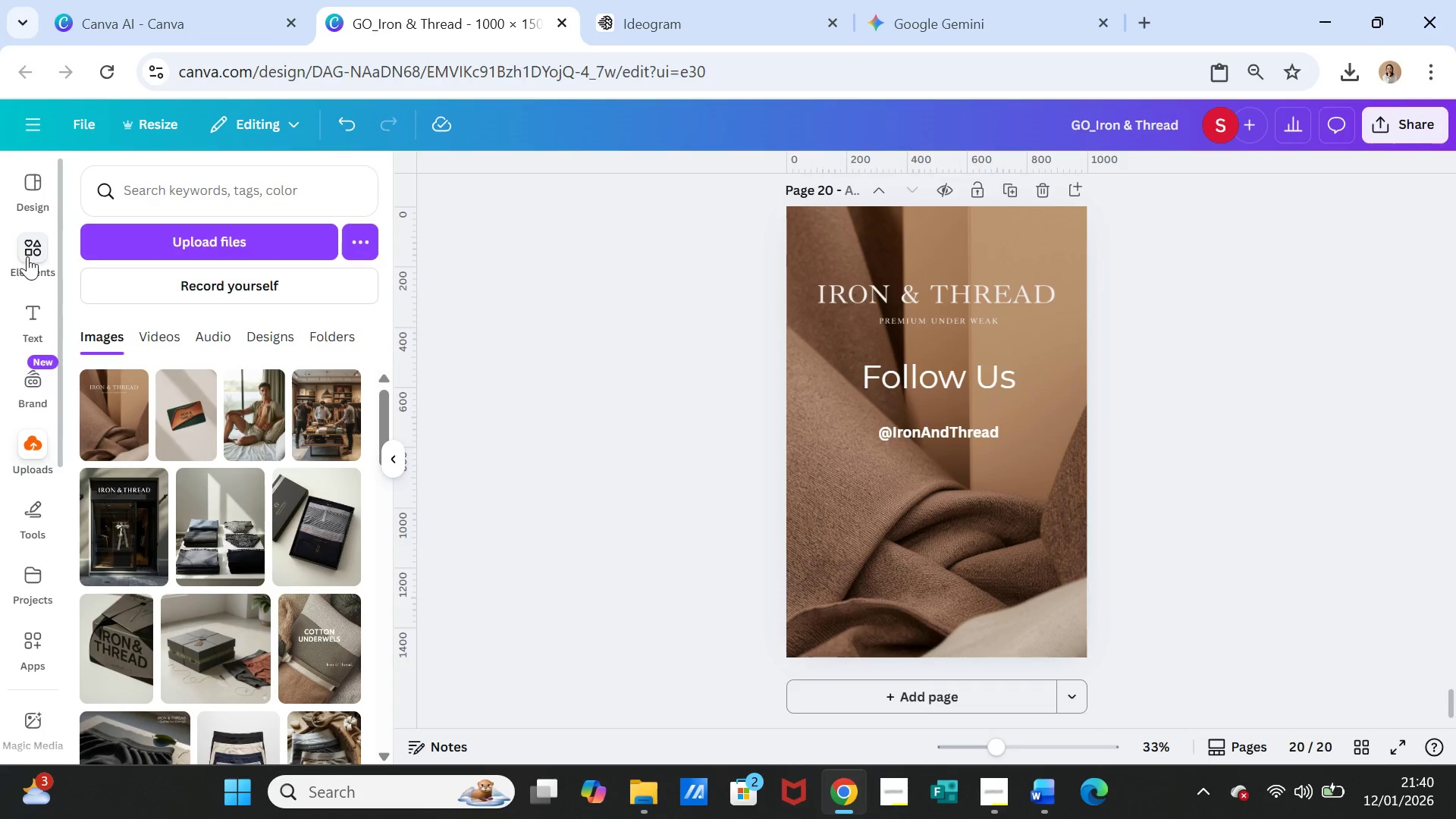 
wait(5.88)
 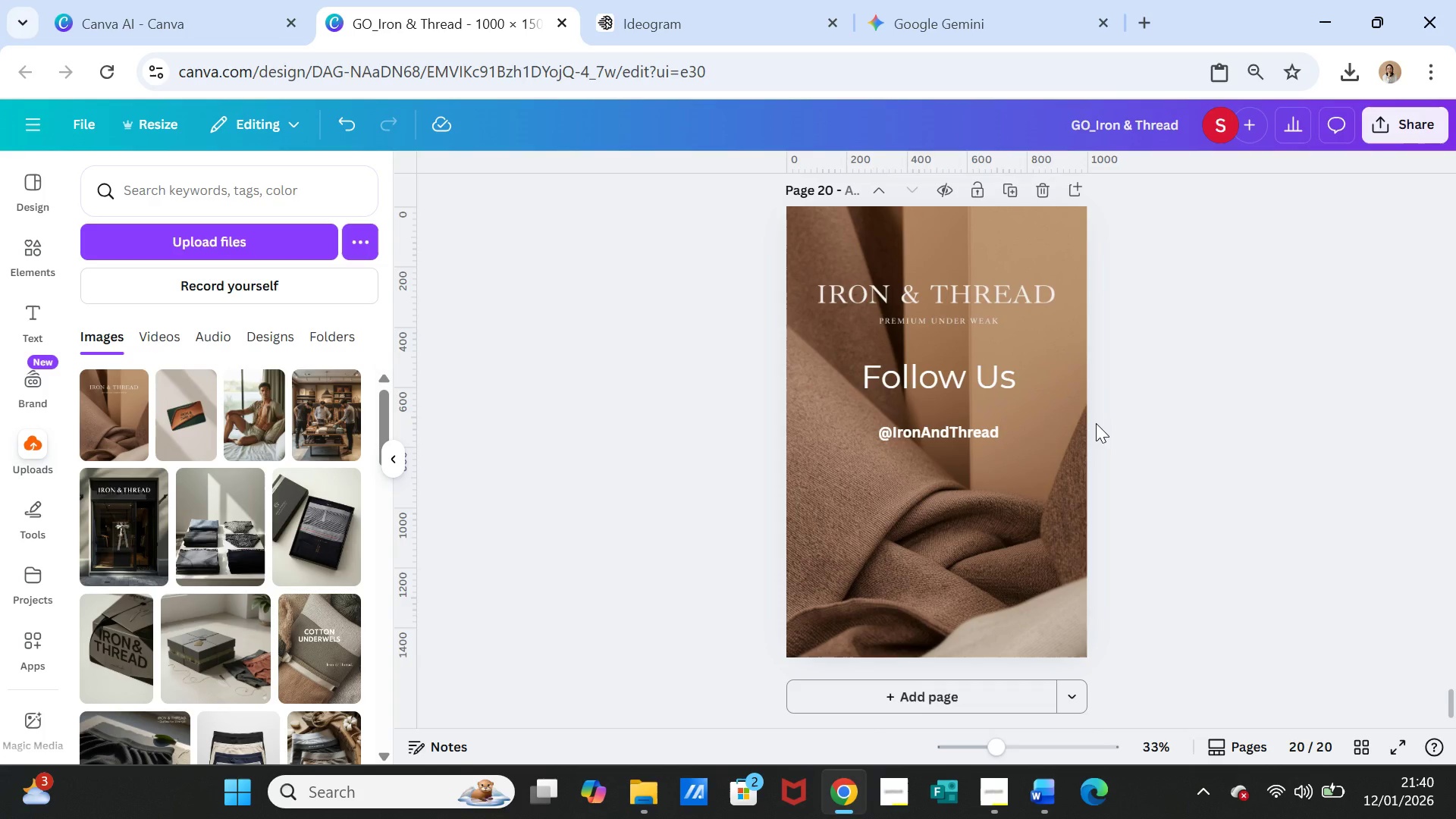 
double_click([942, 437])
 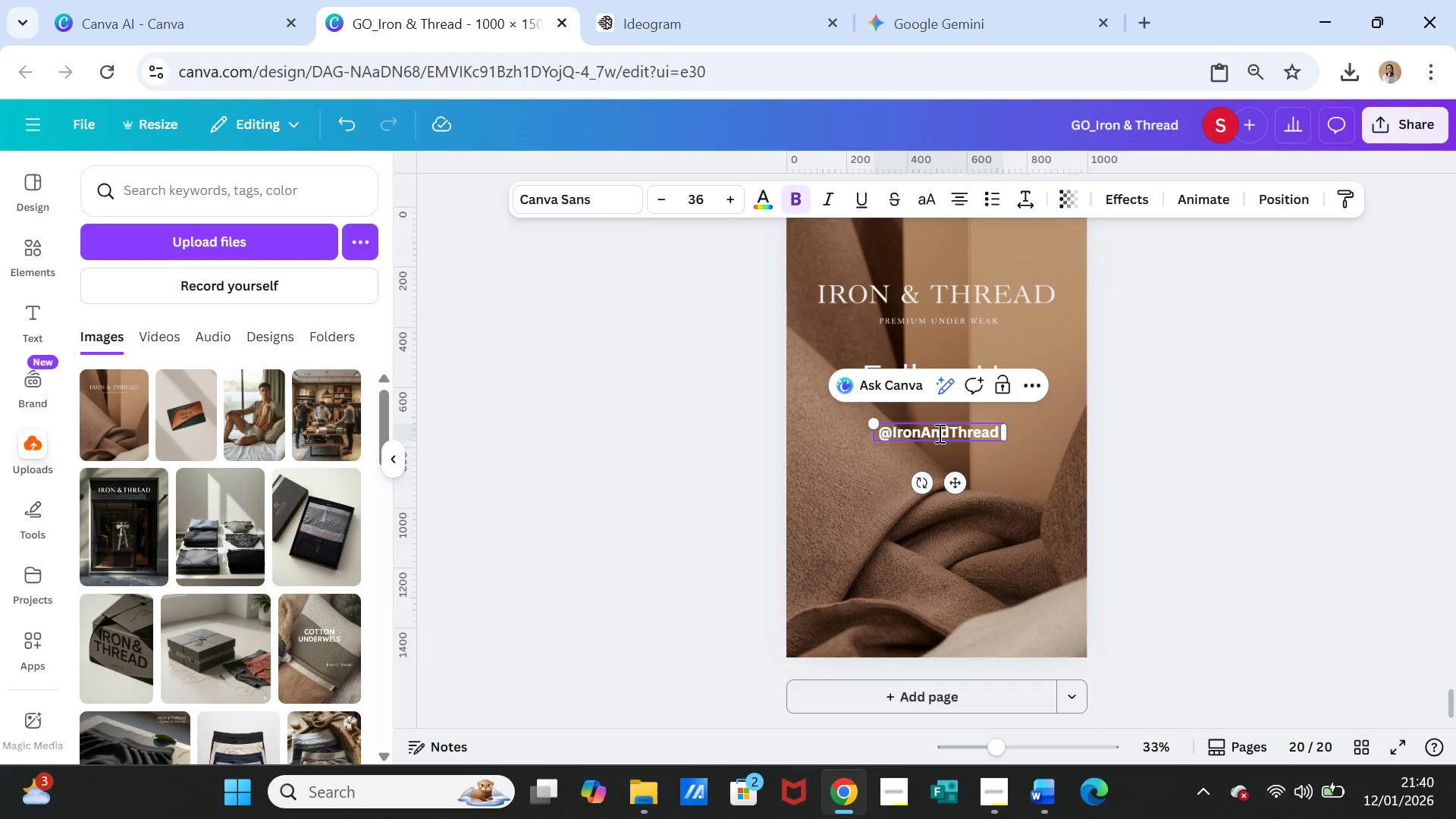 
double_click([938, 433])
 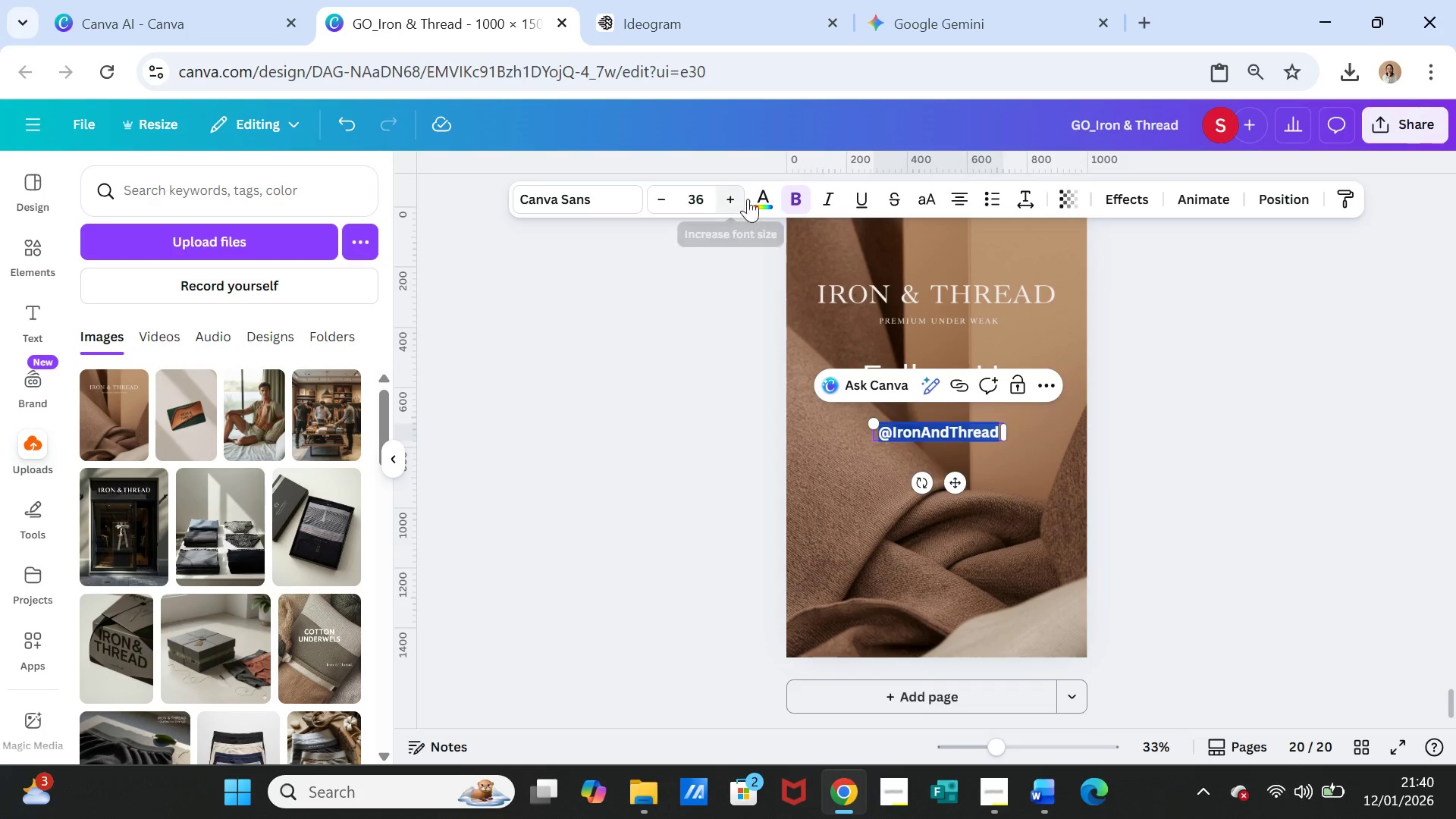 
left_click([758, 193])
 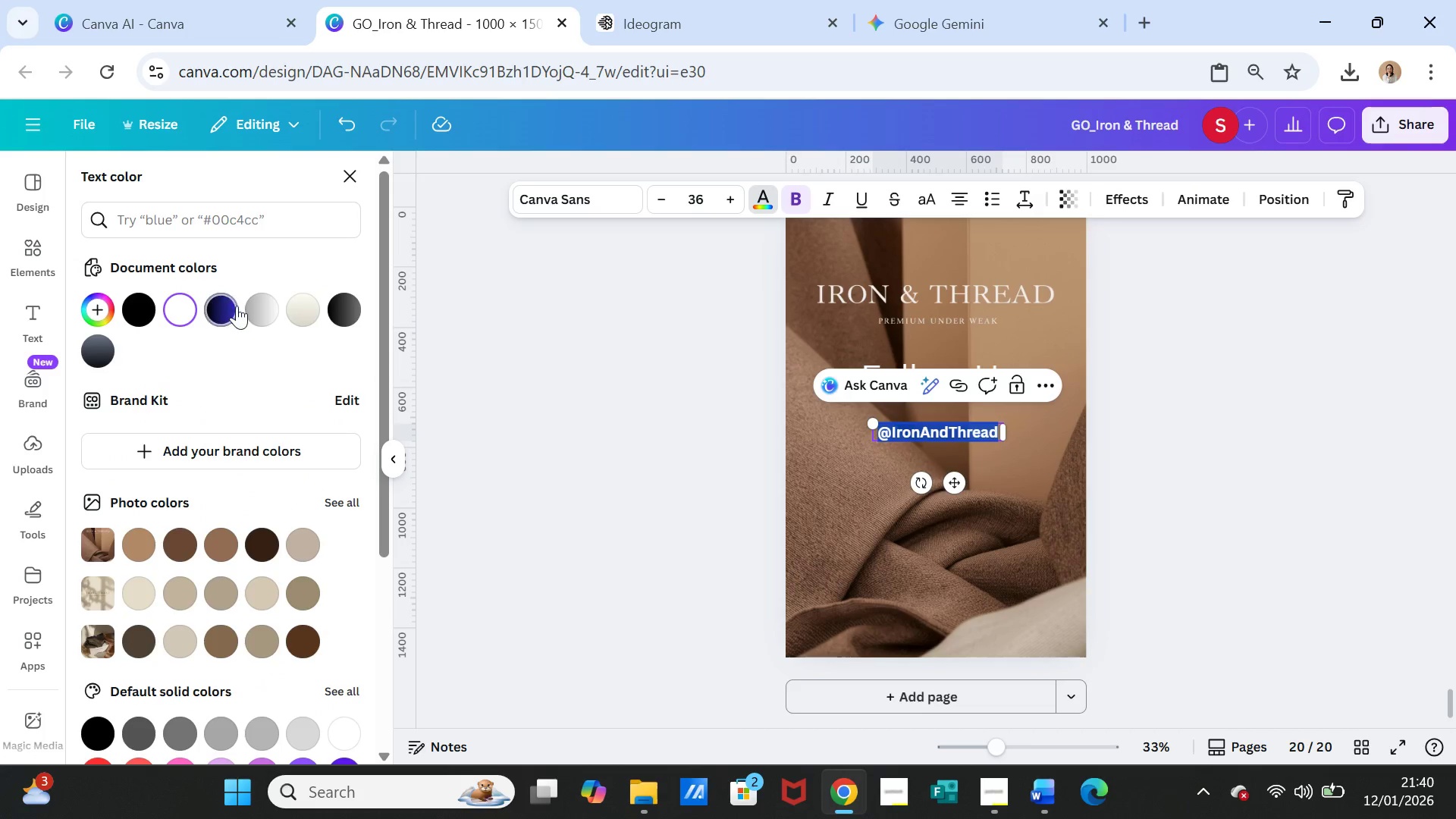 
left_click([264, 309])
 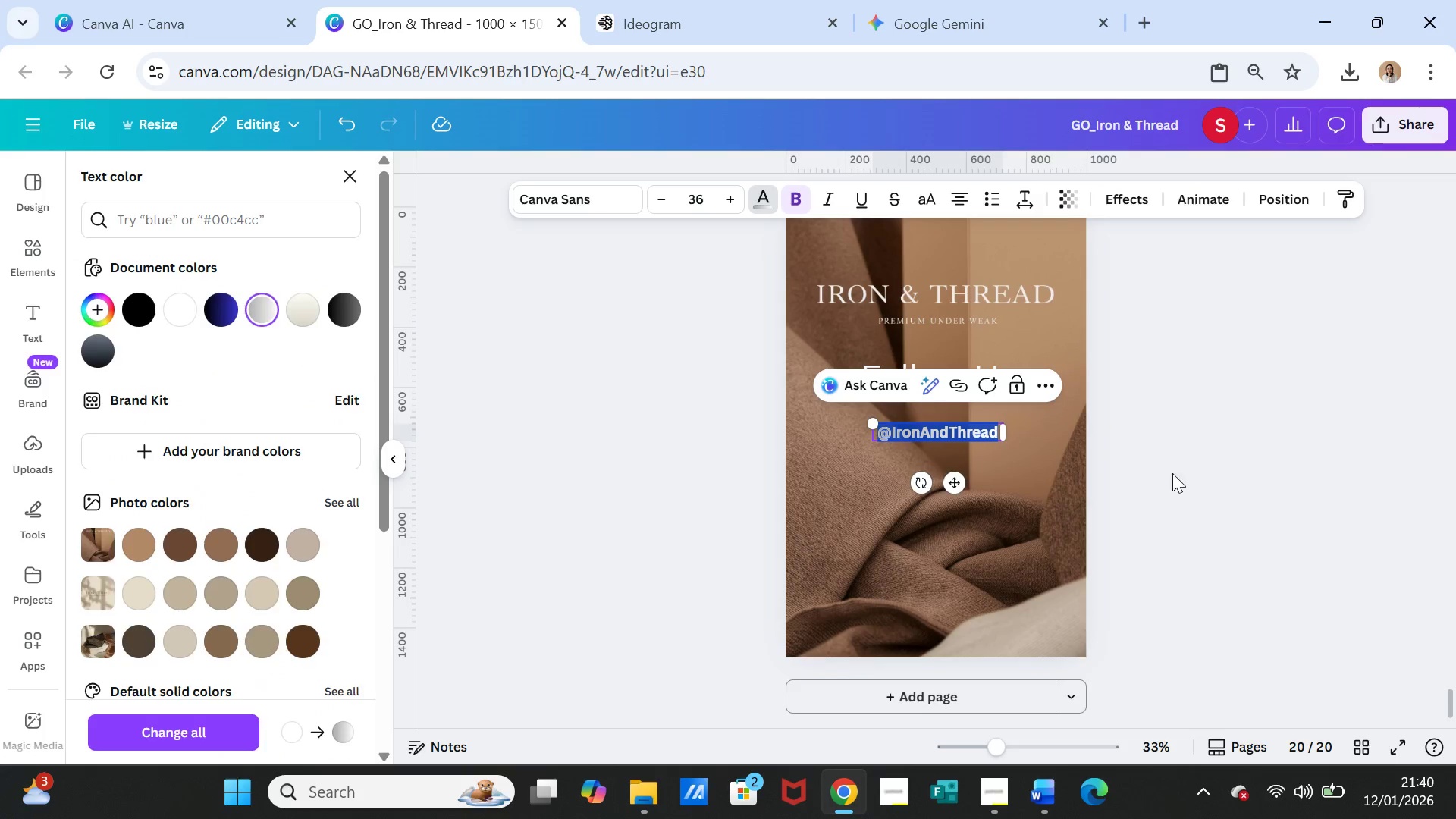 
double_click([1194, 477])
 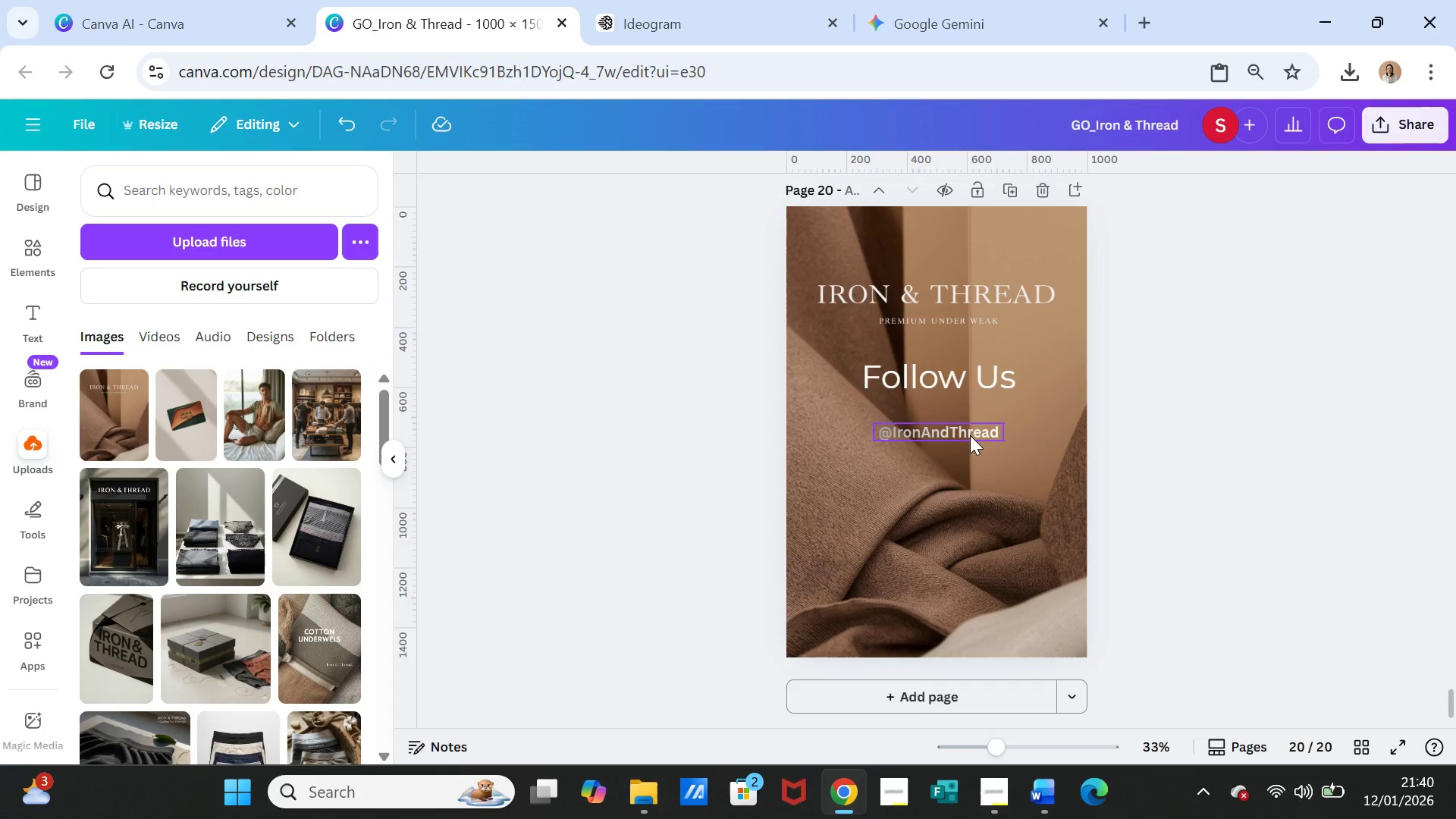 
double_click([970, 435])
 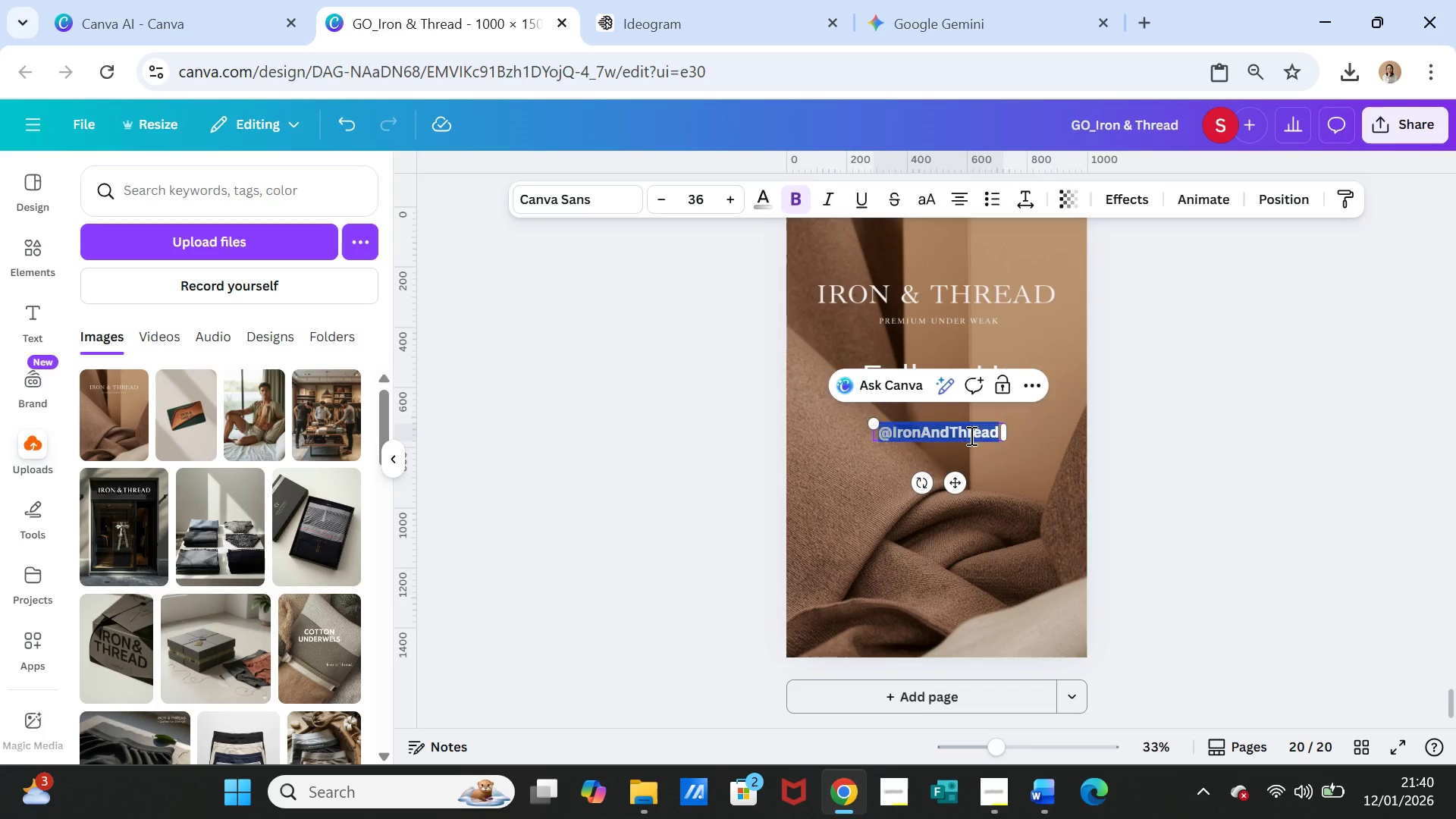 
triple_click([970, 435])
 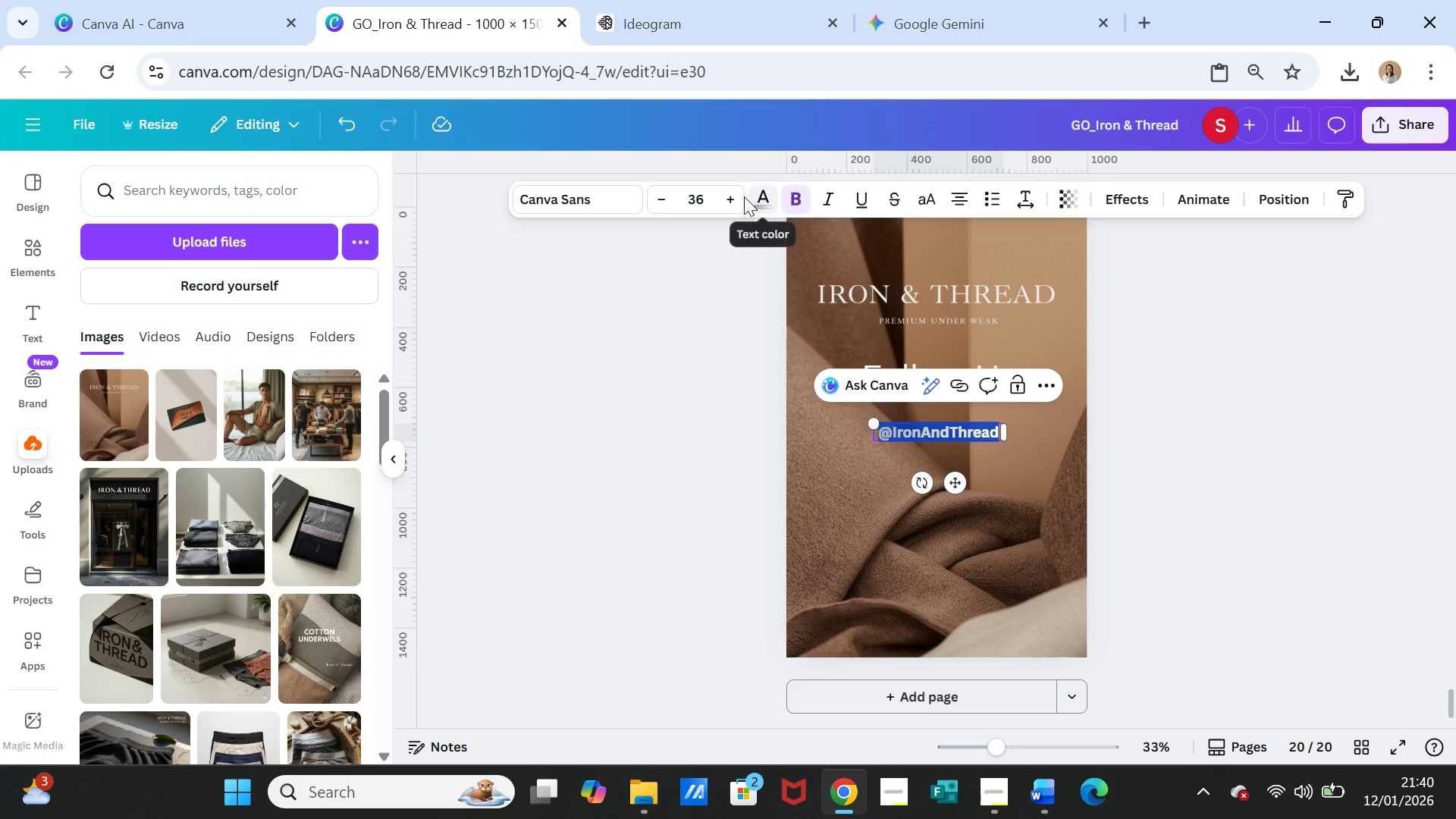 
double_click([731, 191])
 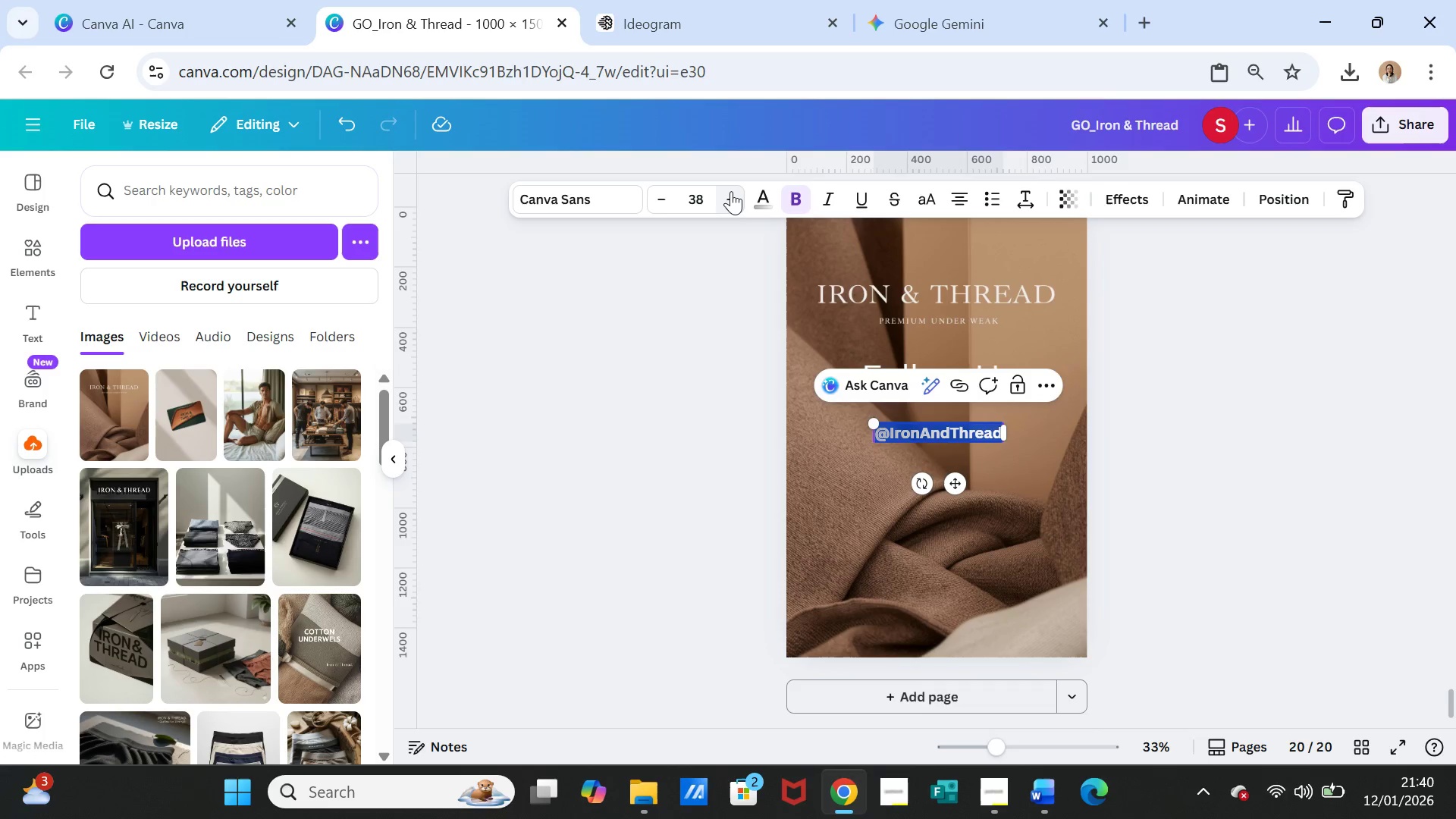 
triple_click([731, 191])
 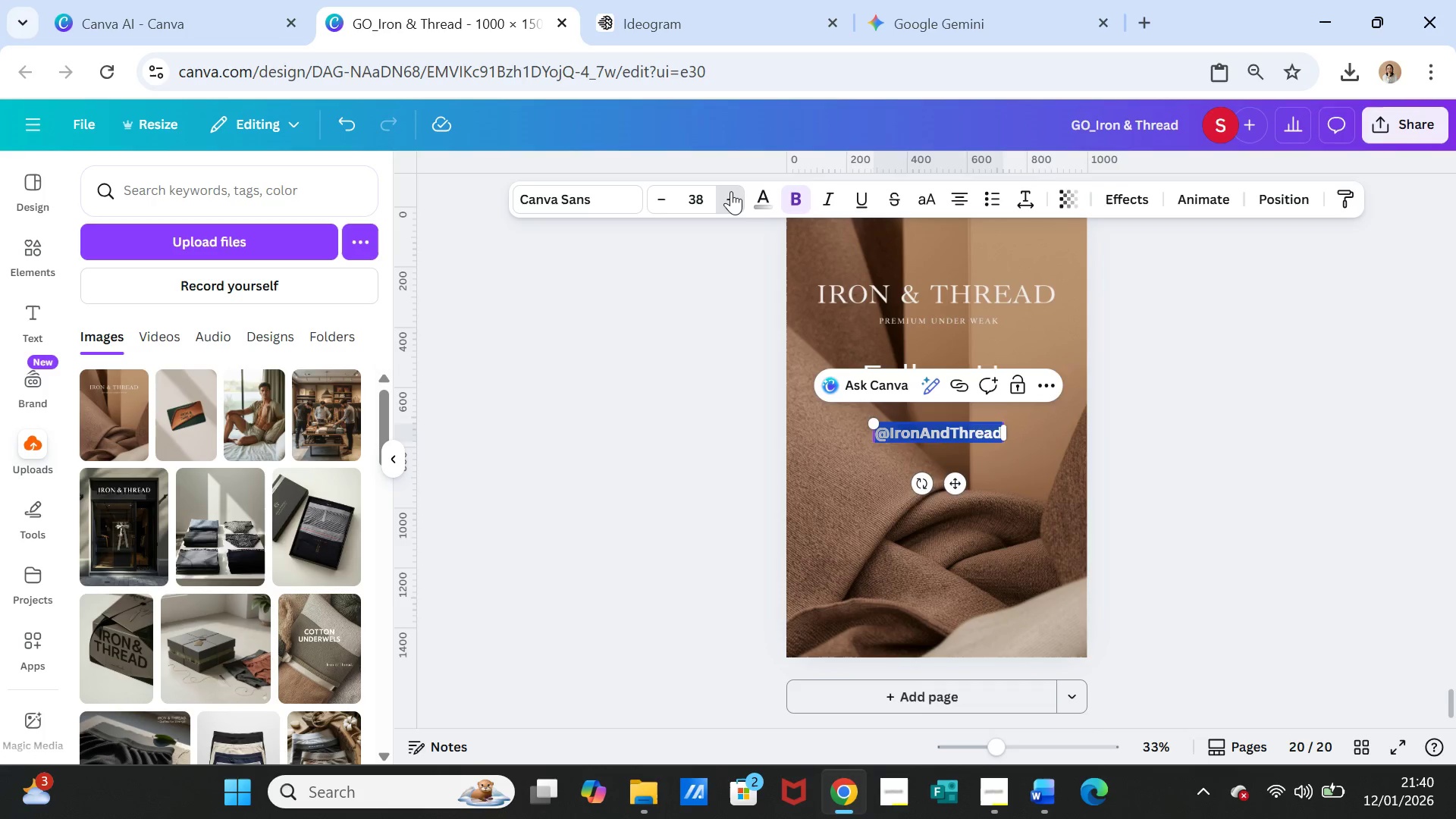 
triple_click([731, 191])
 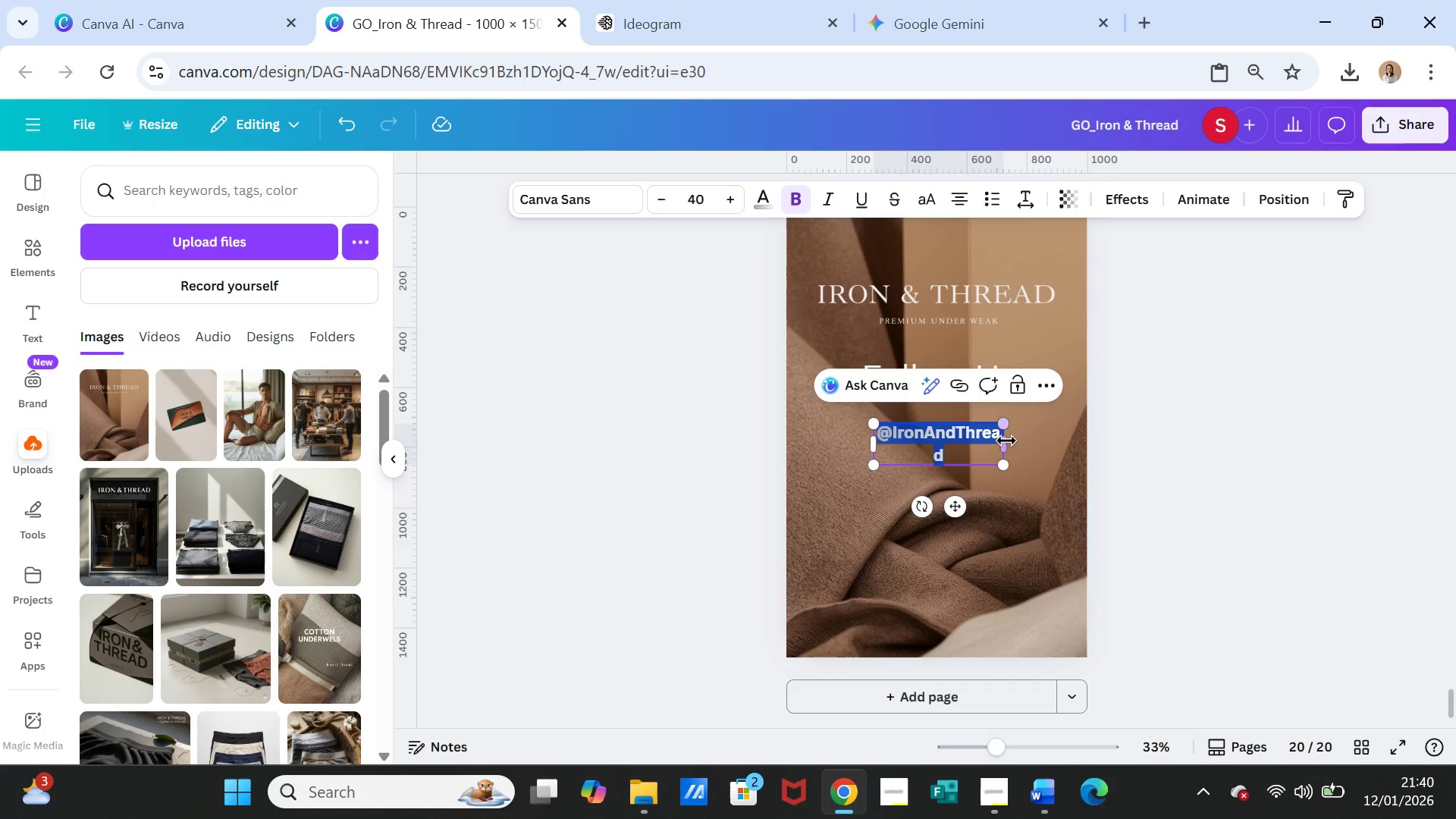 
left_click_drag(start_coordinate=[1008, 443], to_coordinate=[1019, 443])
 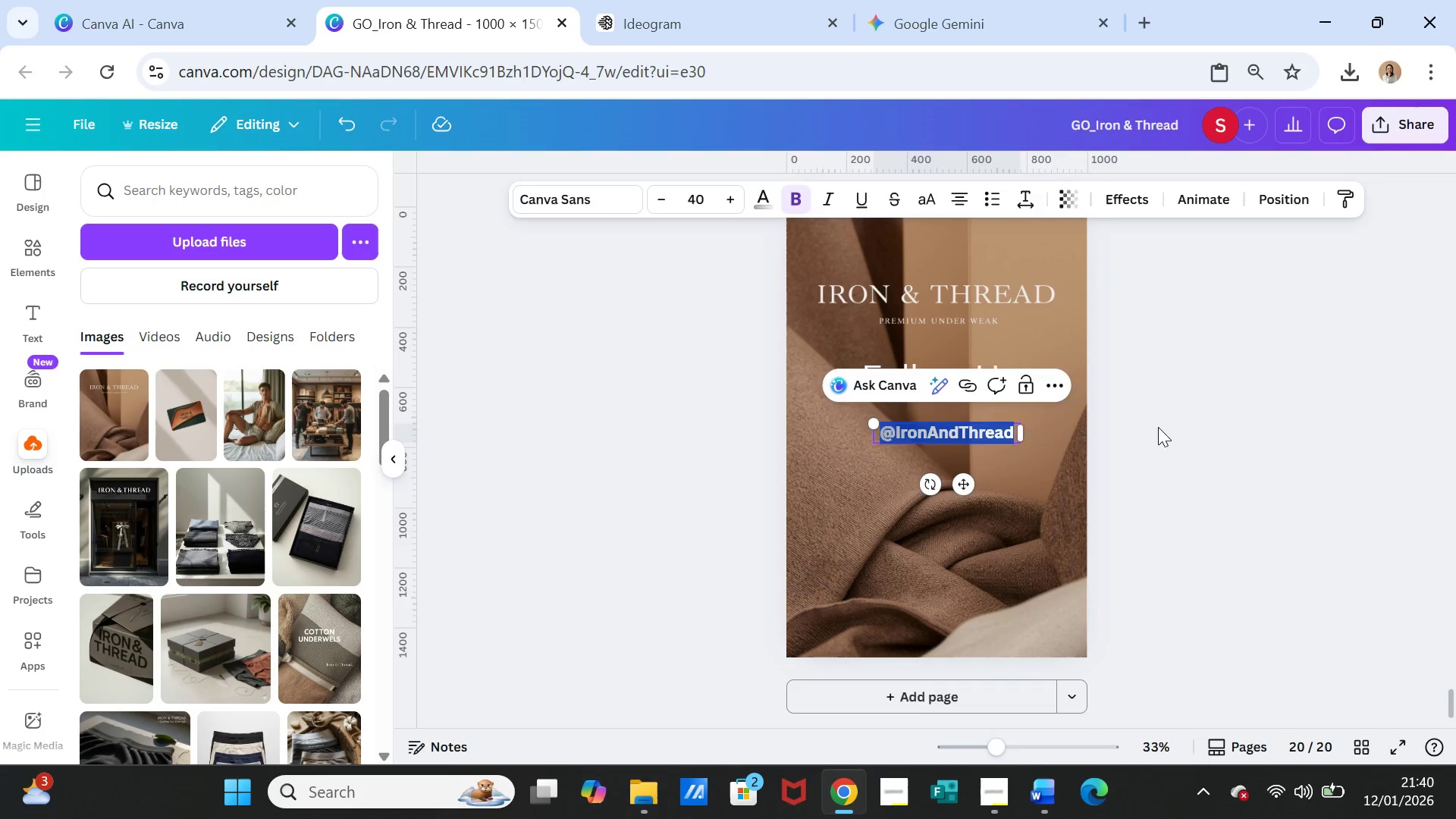 
left_click([1158, 427])
 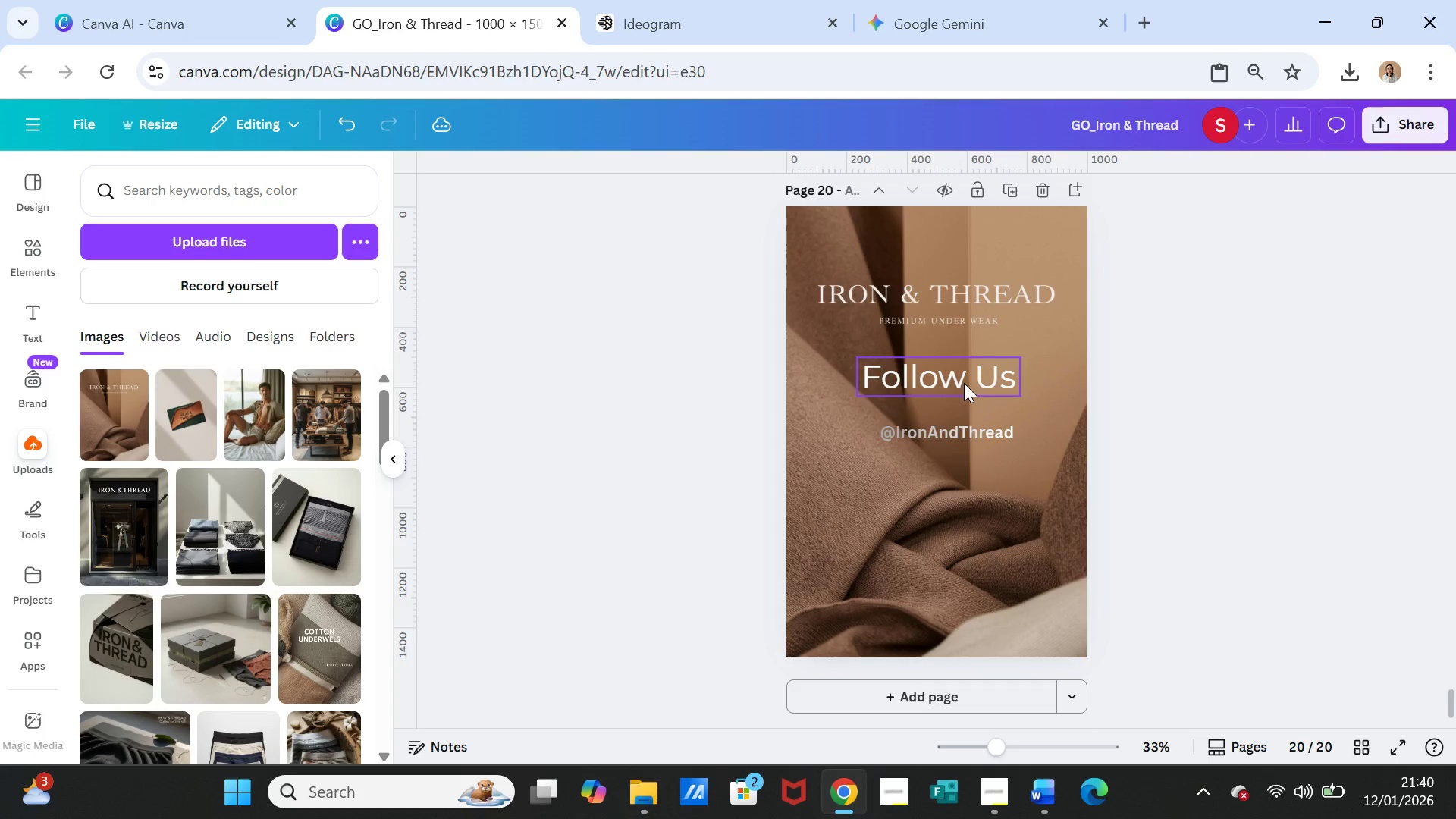 
left_click([964, 383])
 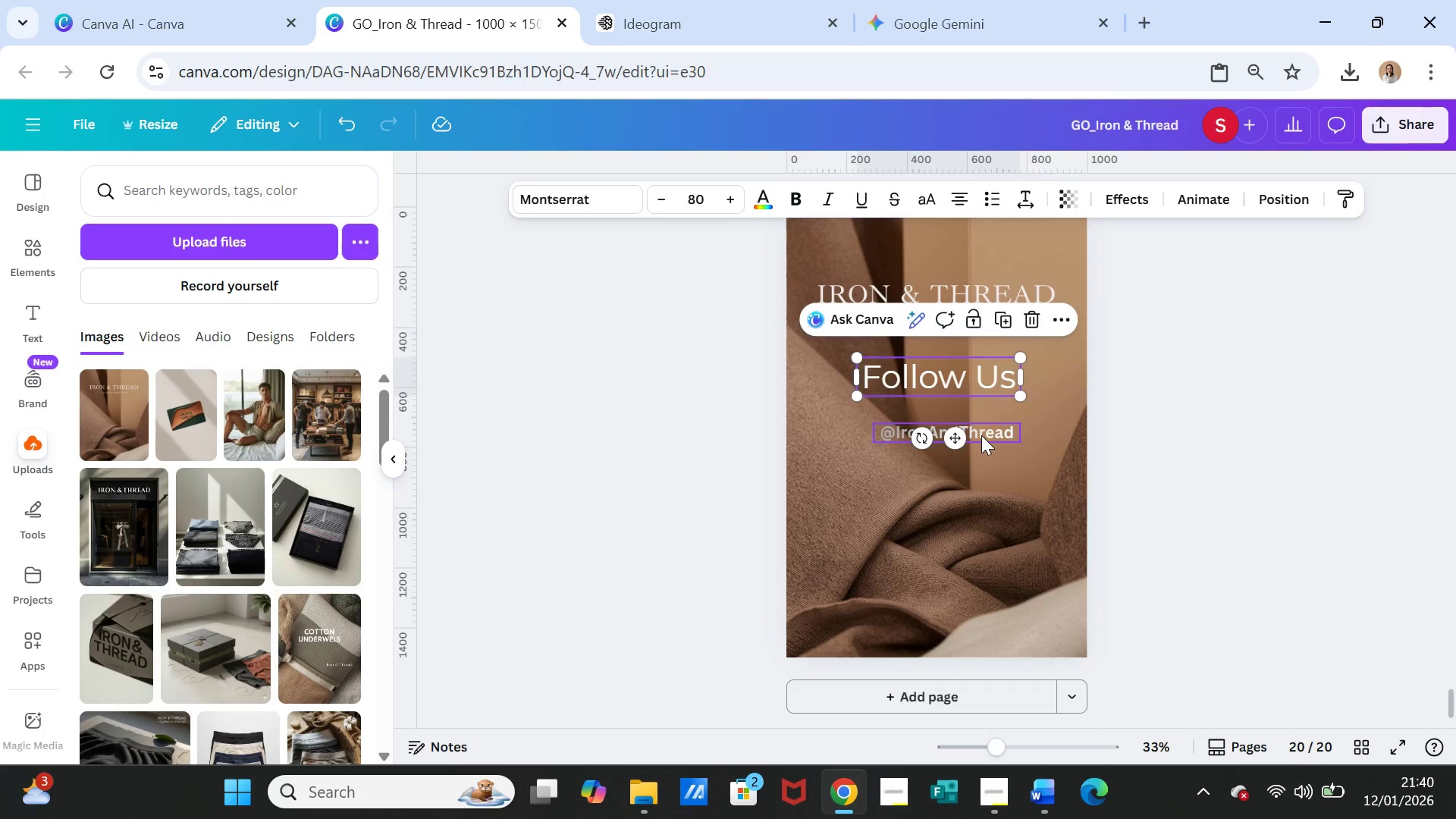 
left_click_drag(start_coordinate=[978, 435], to_coordinate=[967, 435])
 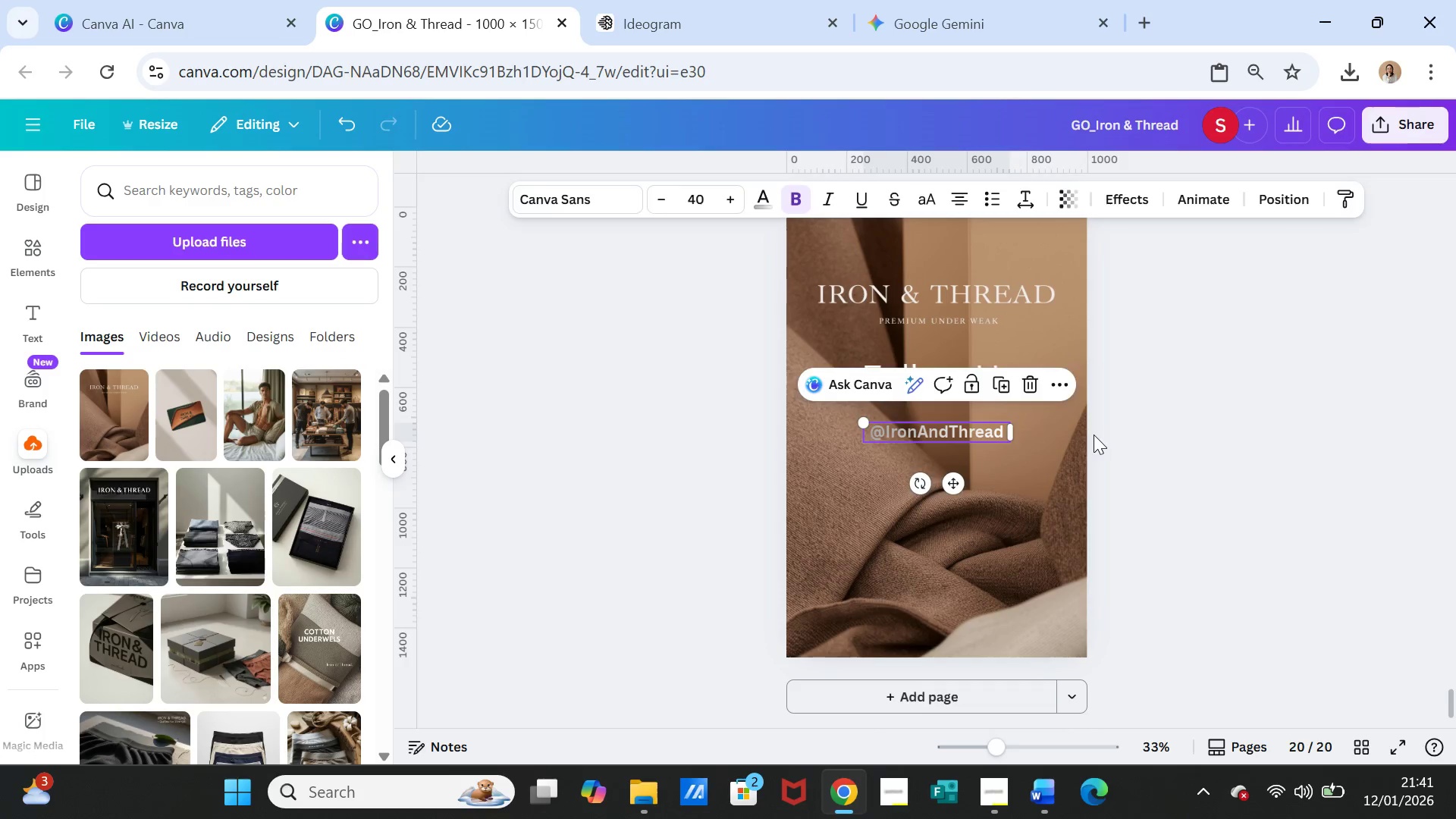 
left_click([1094, 435])
 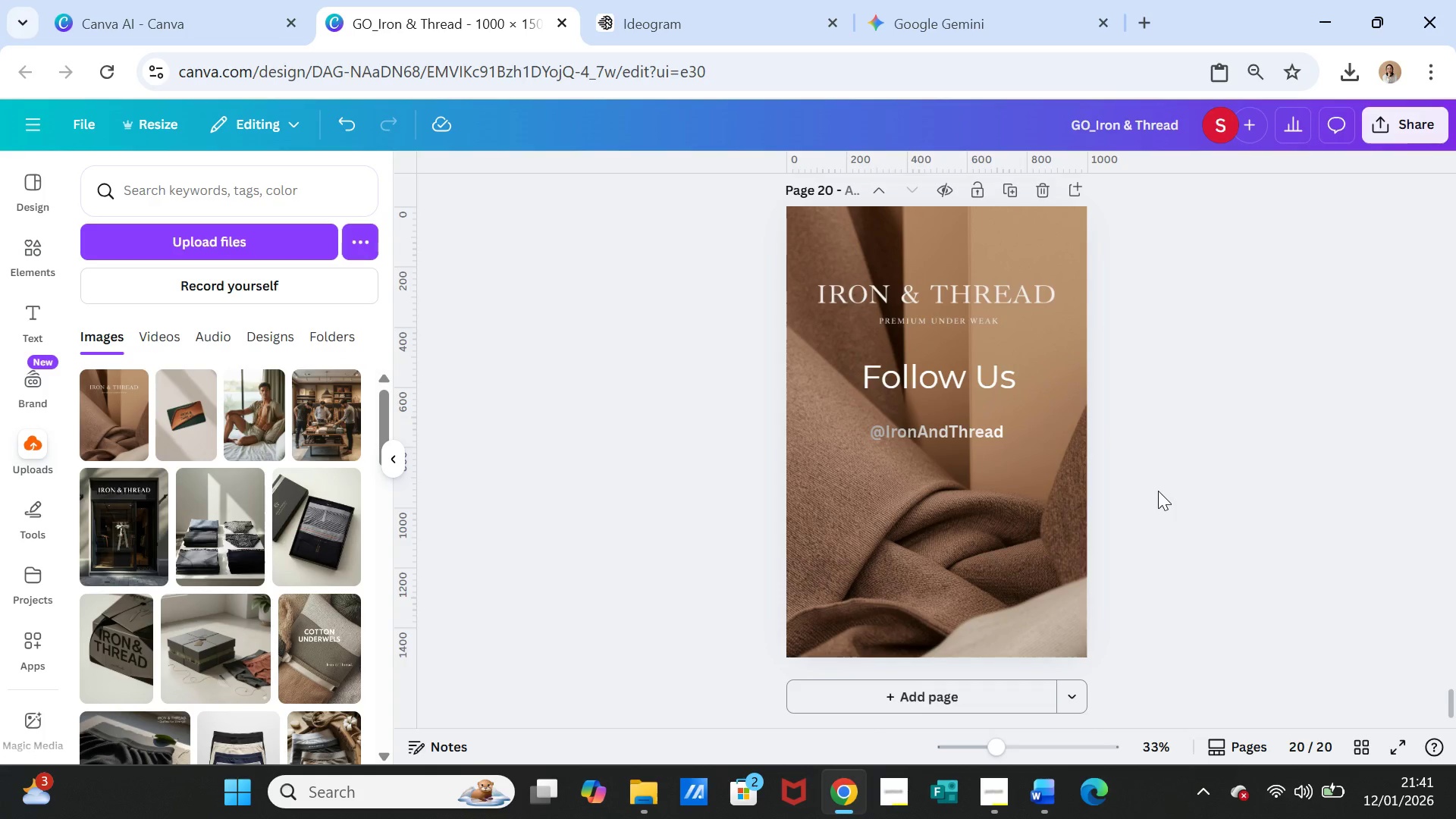 
wait(6.06)
 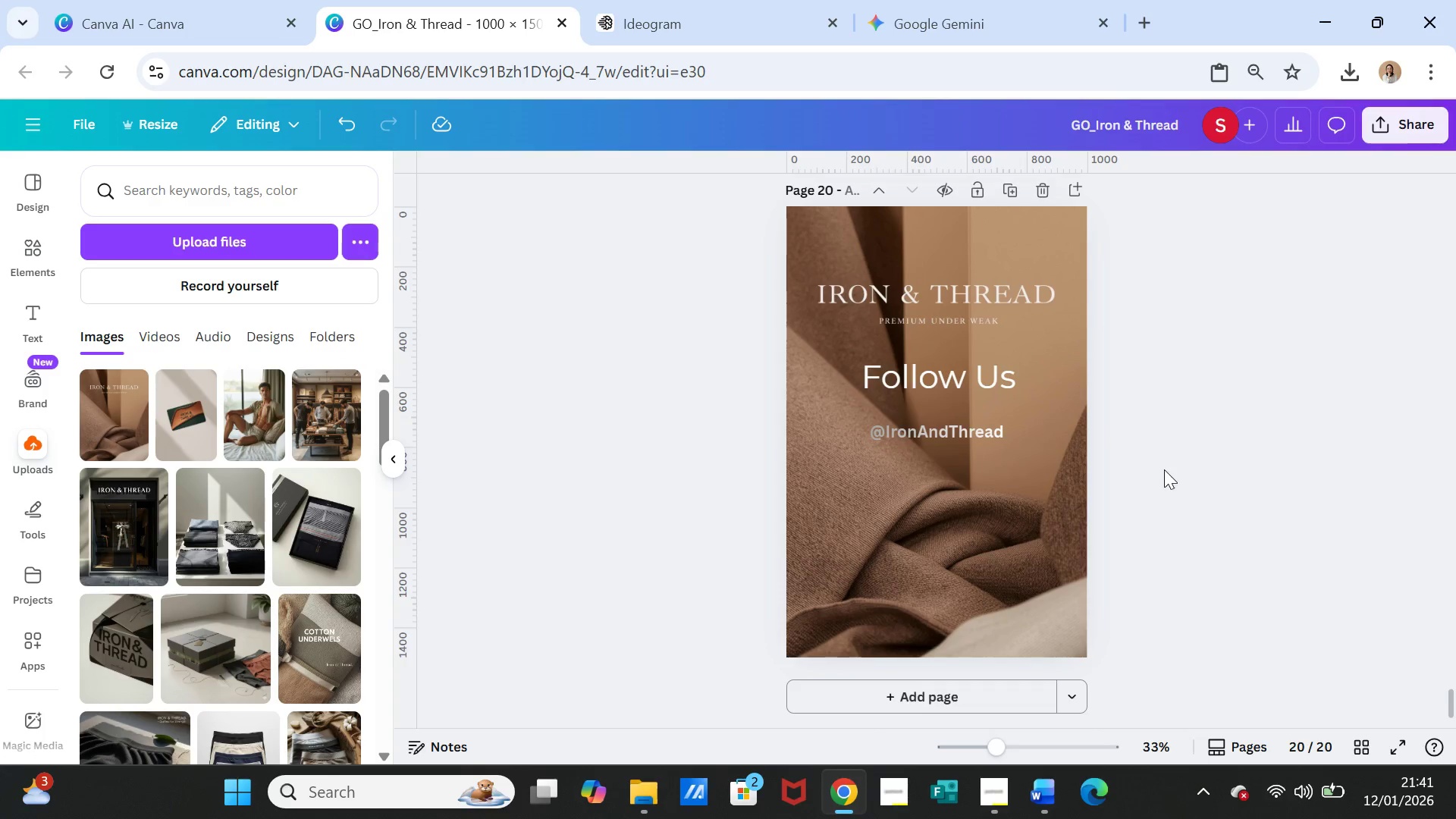 
left_click([1043, 544])
 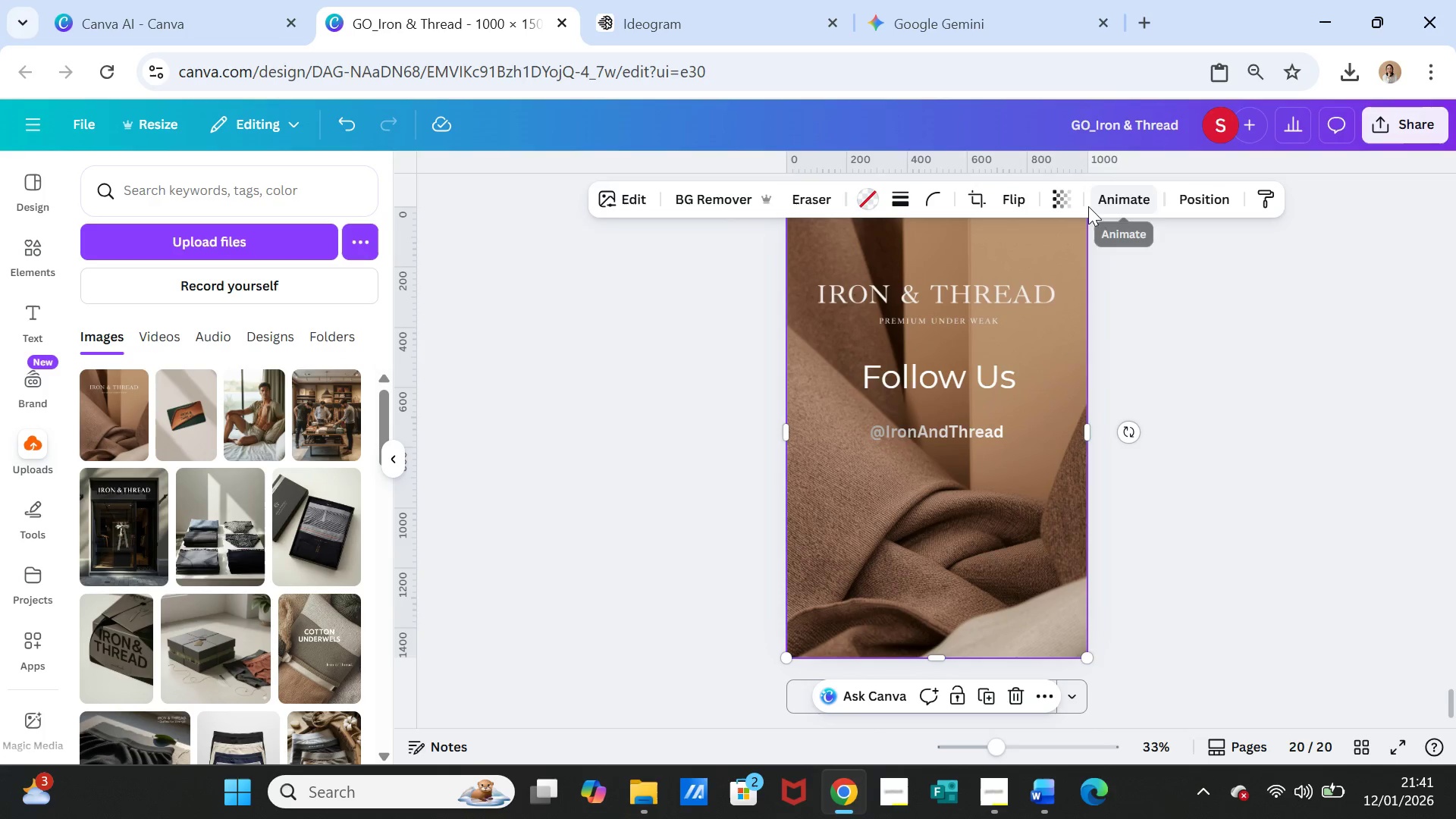 
left_click([1064, 196])
 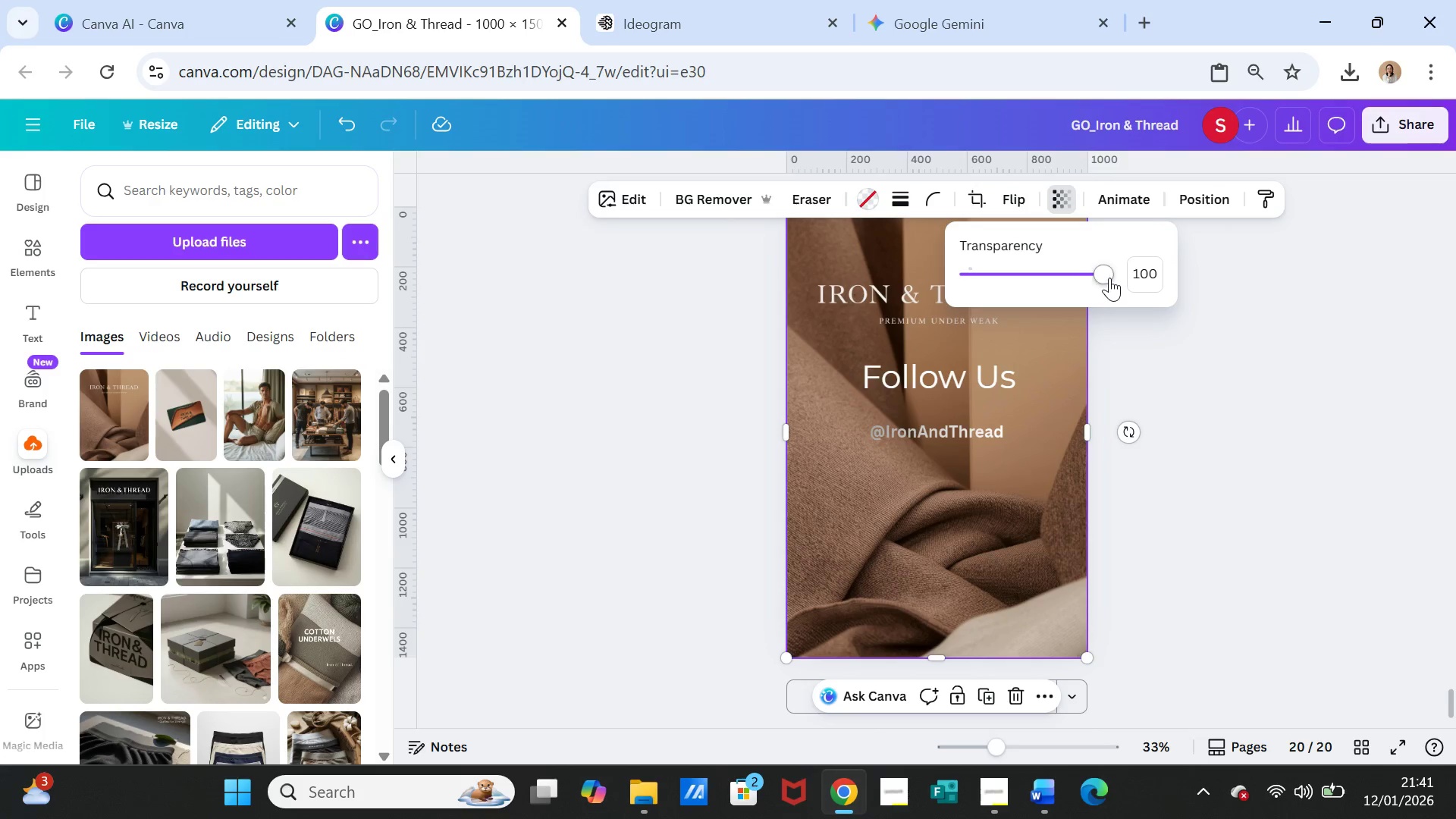 
left_click_drag(start_coordinate=[1109, 277], to_coordinate=[1074, 269])
 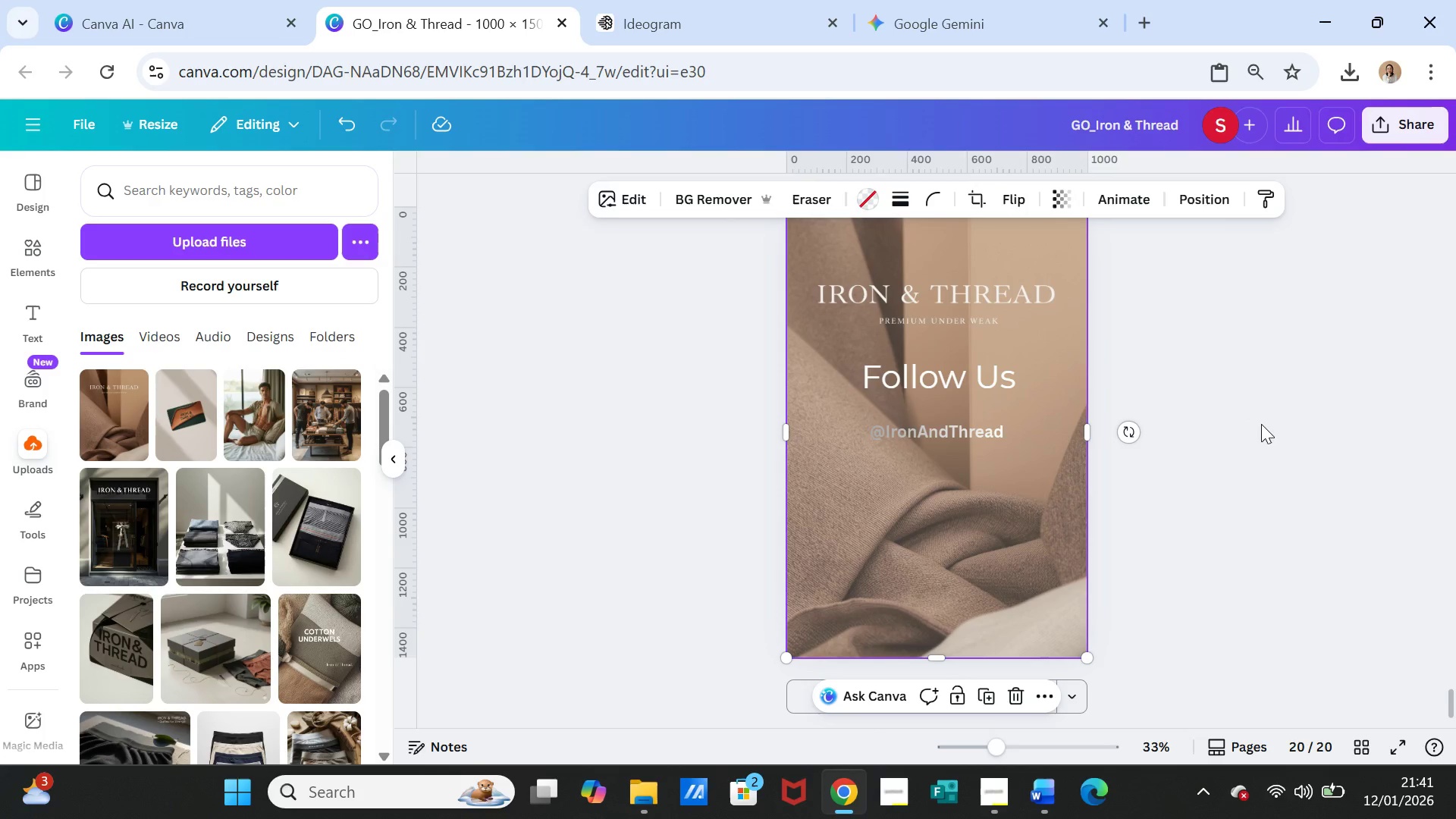 
double_click([1263, 425])
 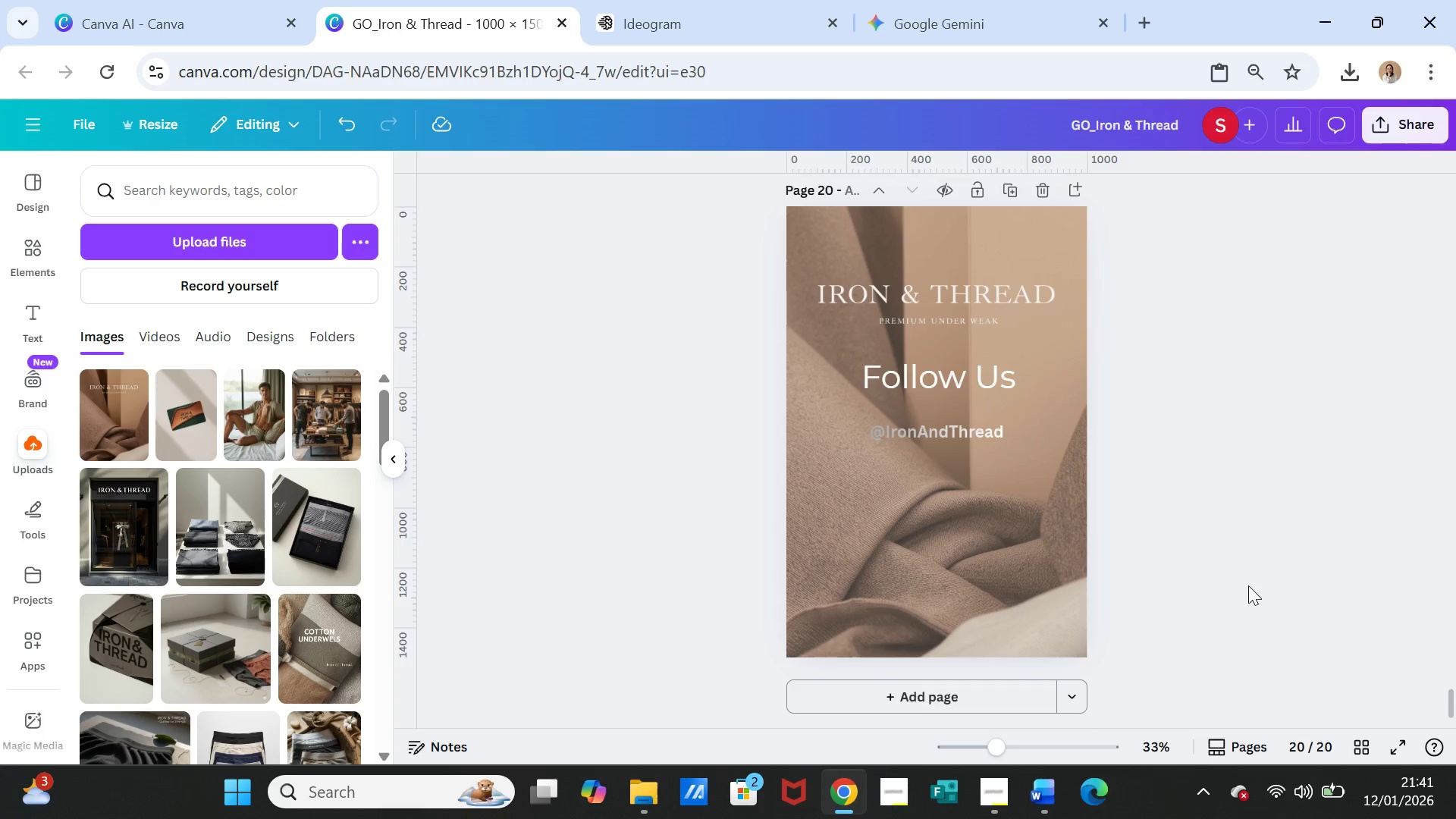 
scroll: coordinate [1253, 592], scroll_direction: down, amount: 1.0
 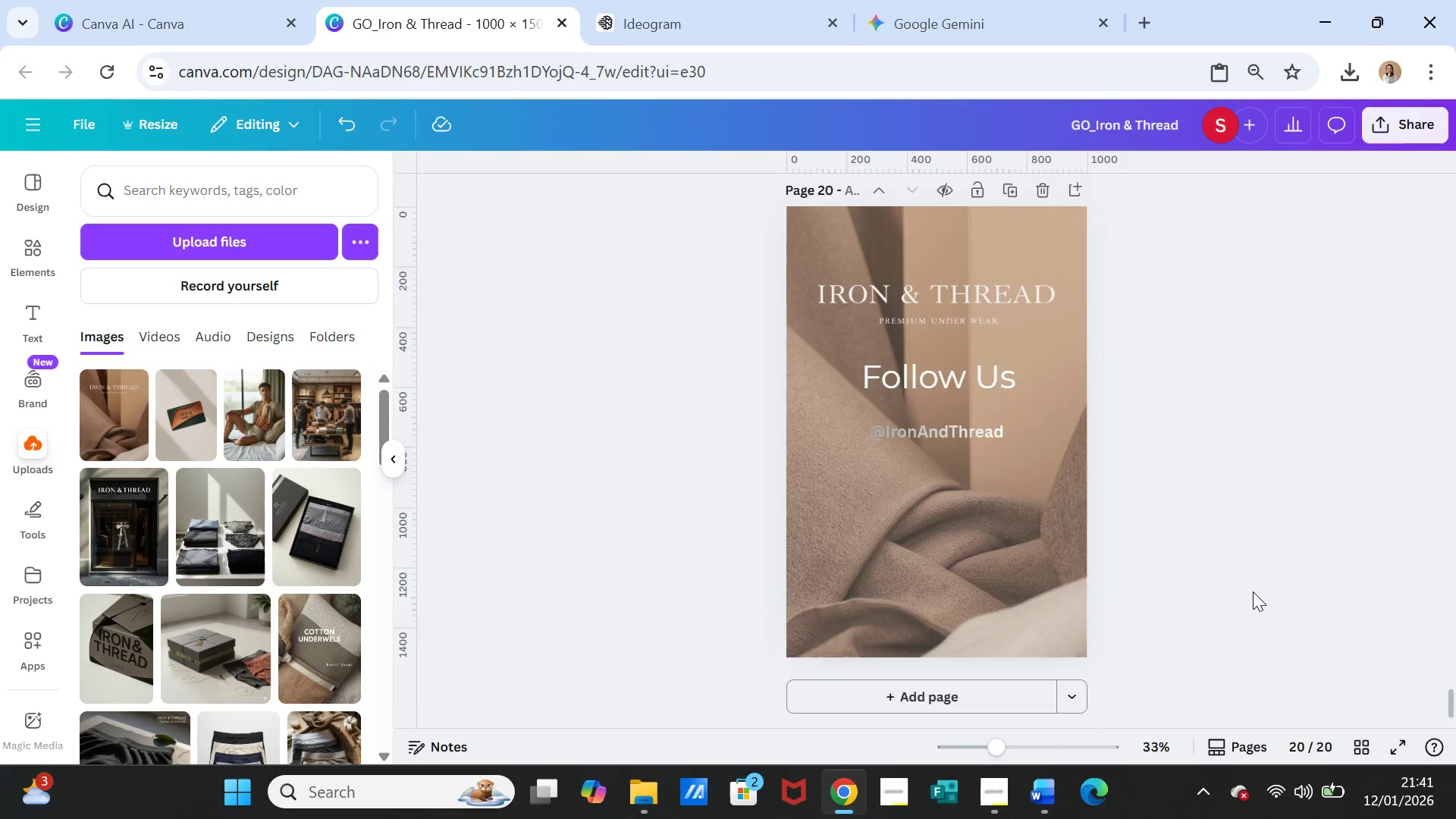 
scroll: coordinate [1258, 582], scroll_direction: up, amount: 88.0
 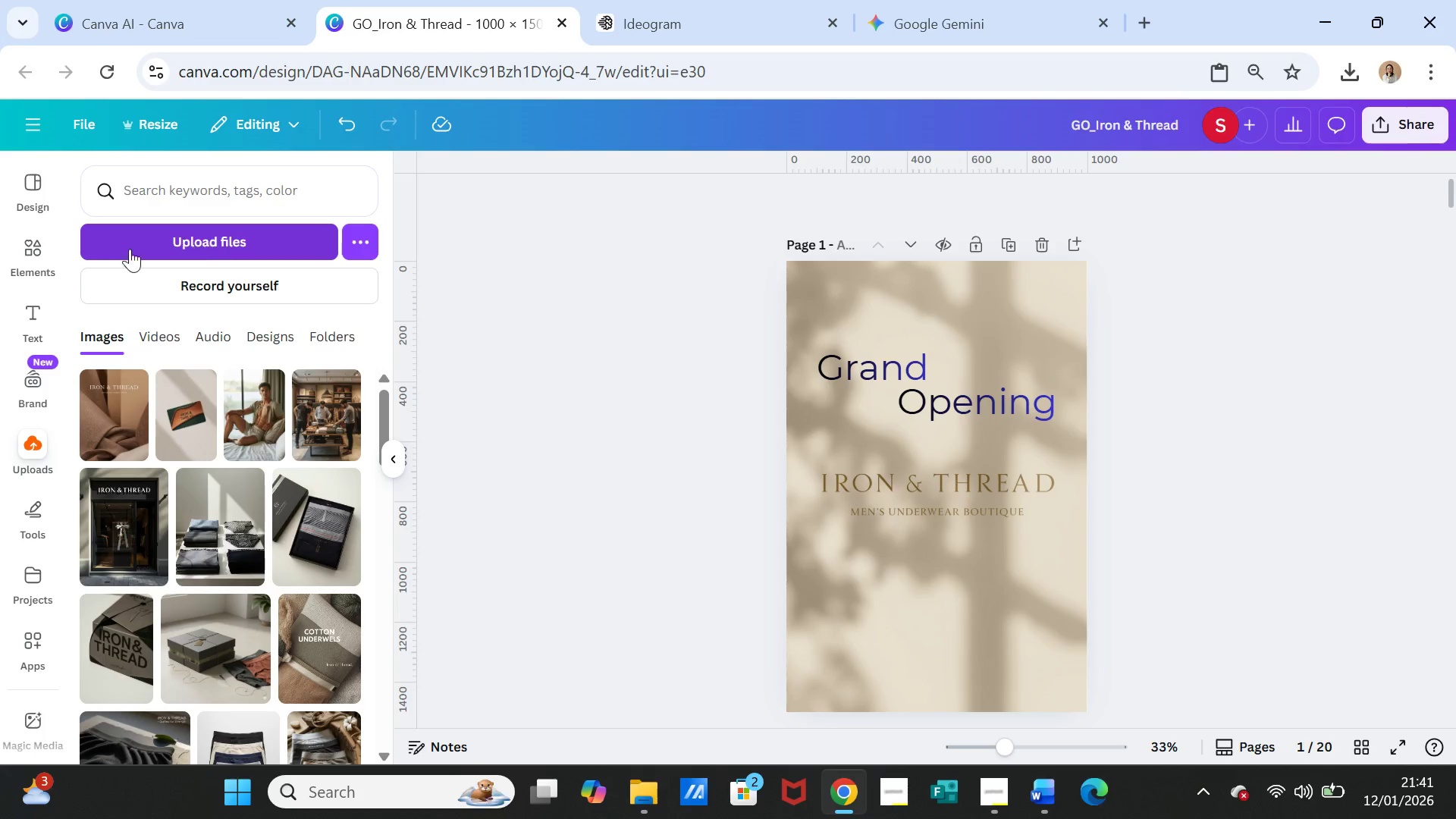 
wait(5.13)
 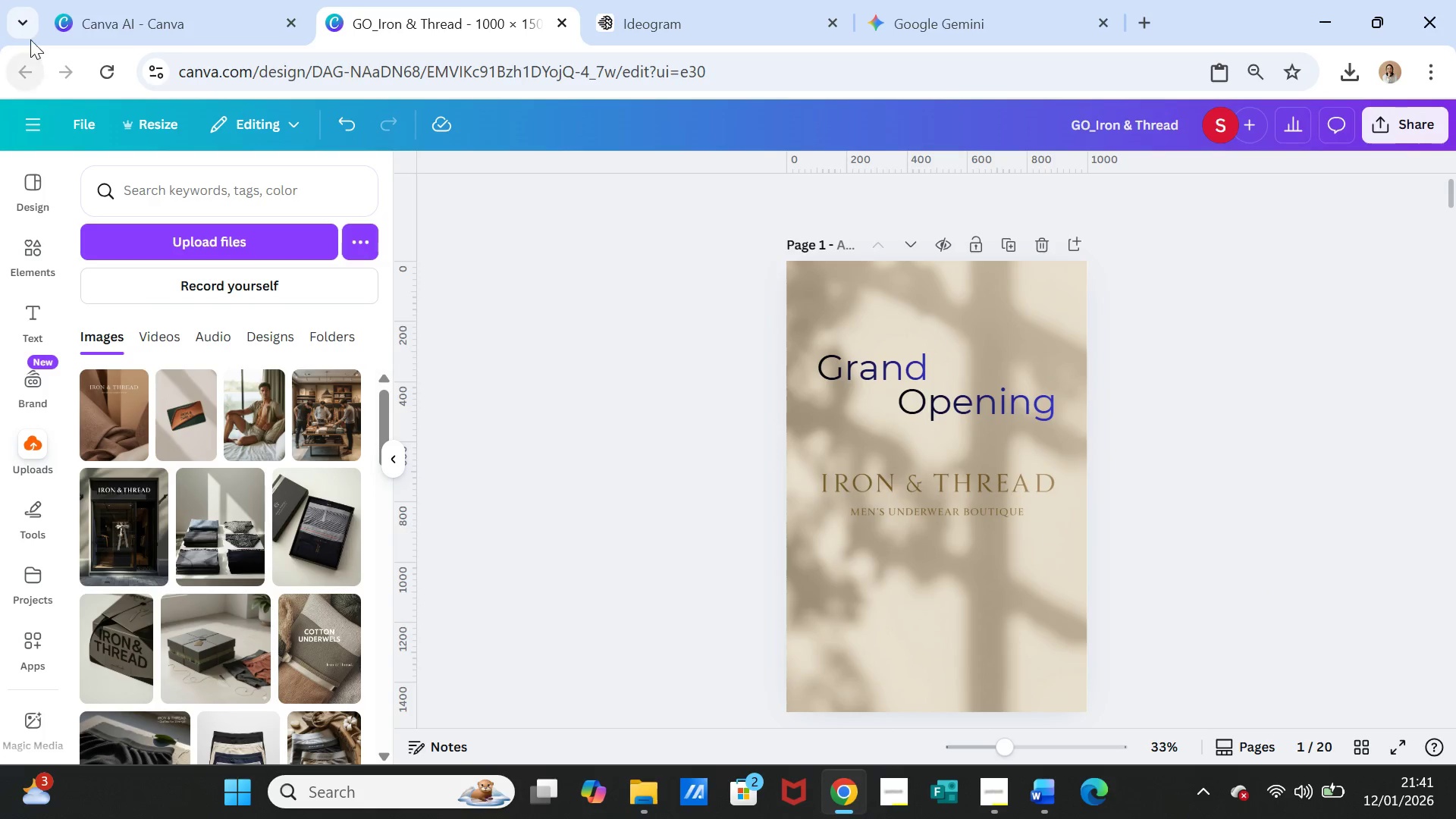 
left_click([36, 240])
 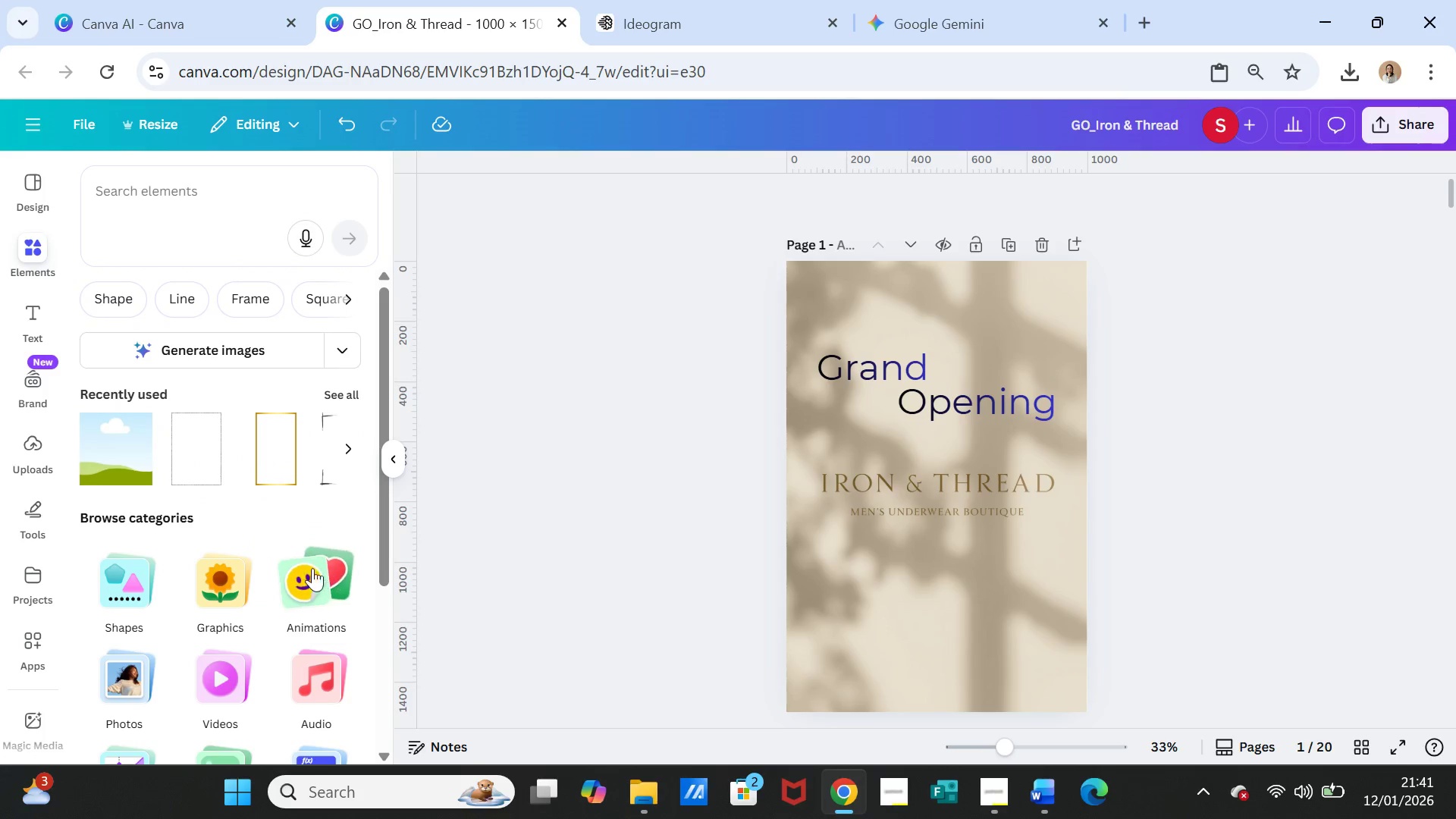 
left_click([275, 466])
 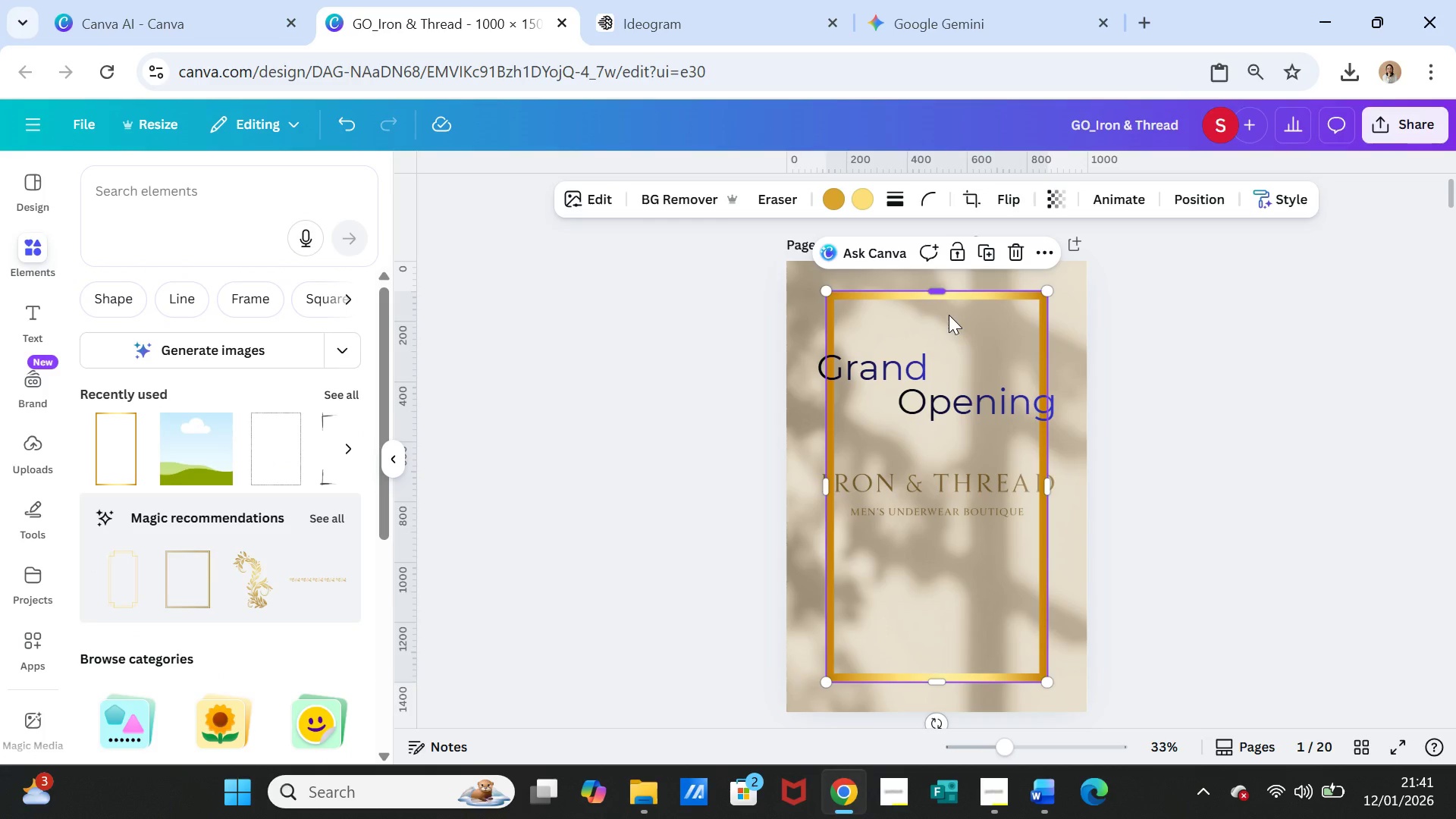 
left_click_drag(start_coordinate=[957, 342], to_coordinate=[947, 345])
 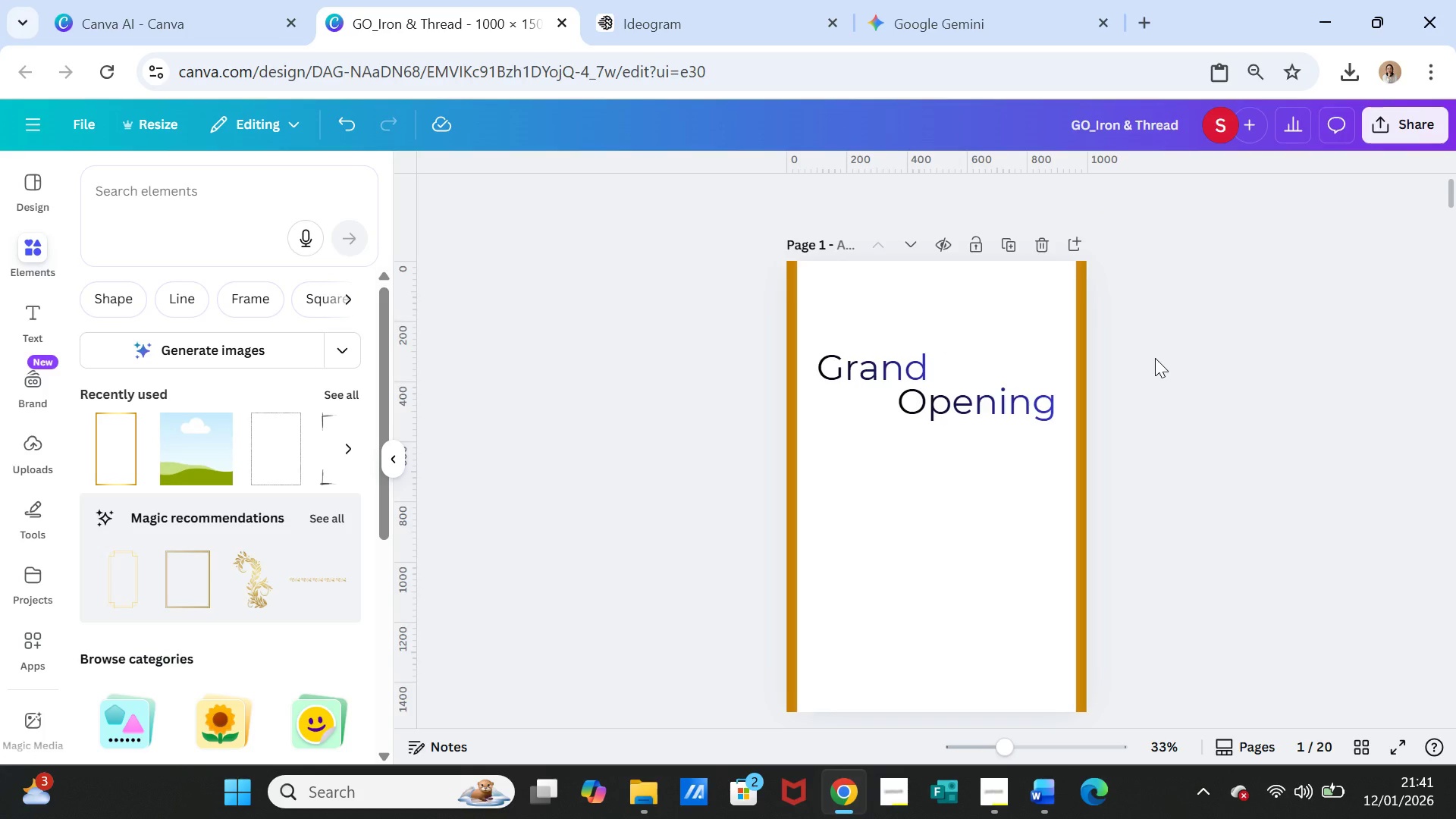 
wait(7.2)
 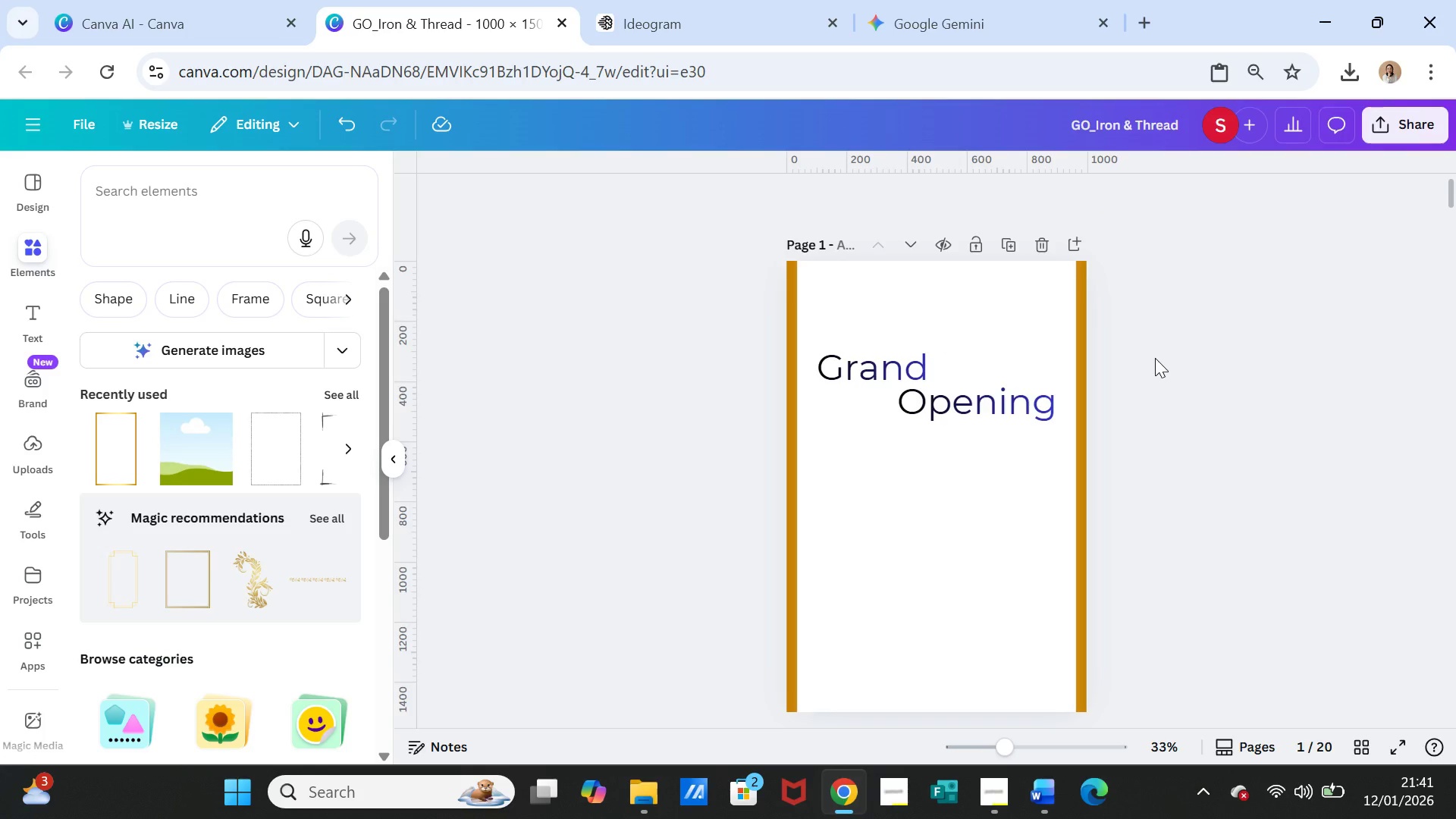 
left_click([356, 128])
 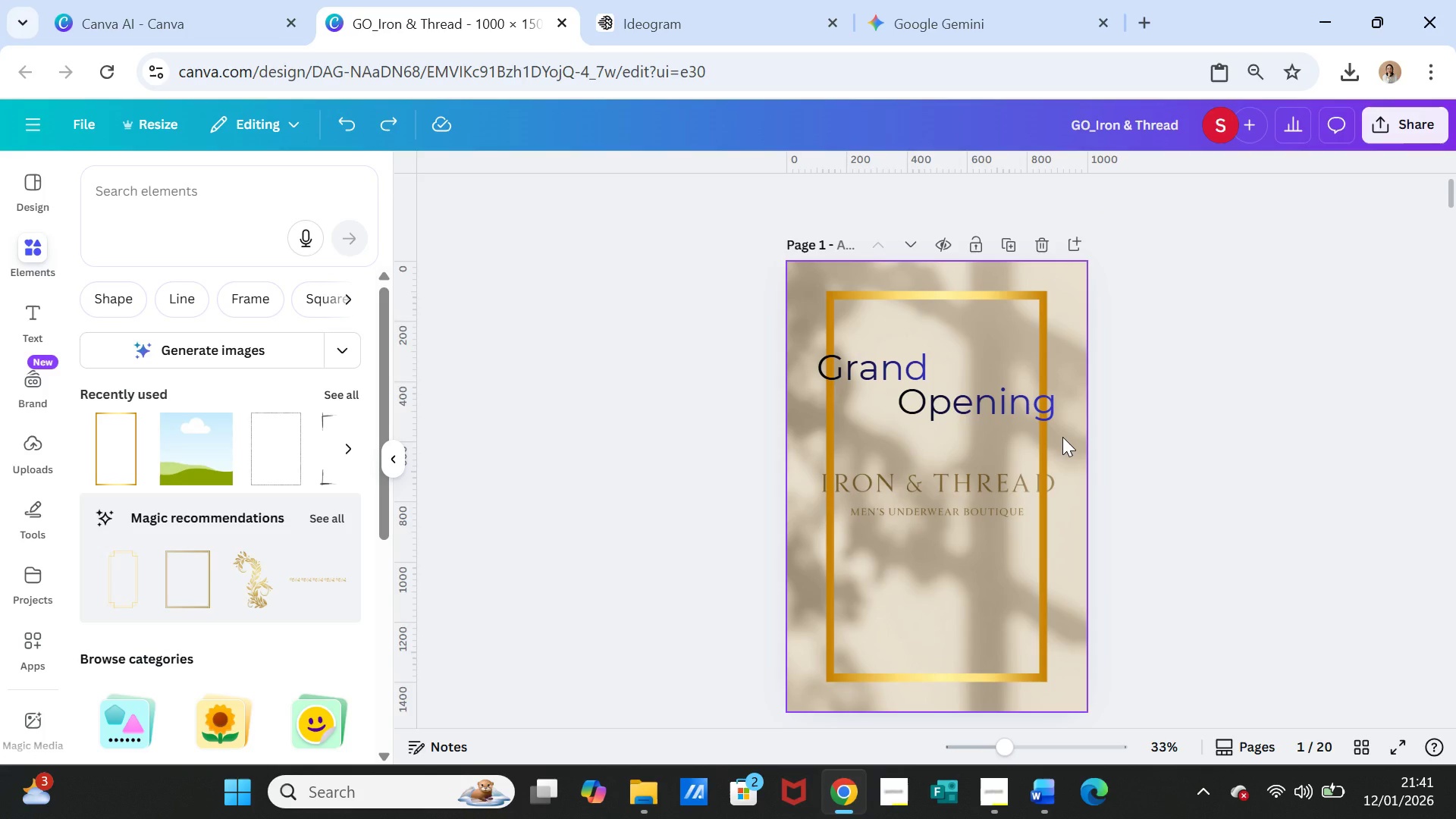 
left_click([1062, 437])
 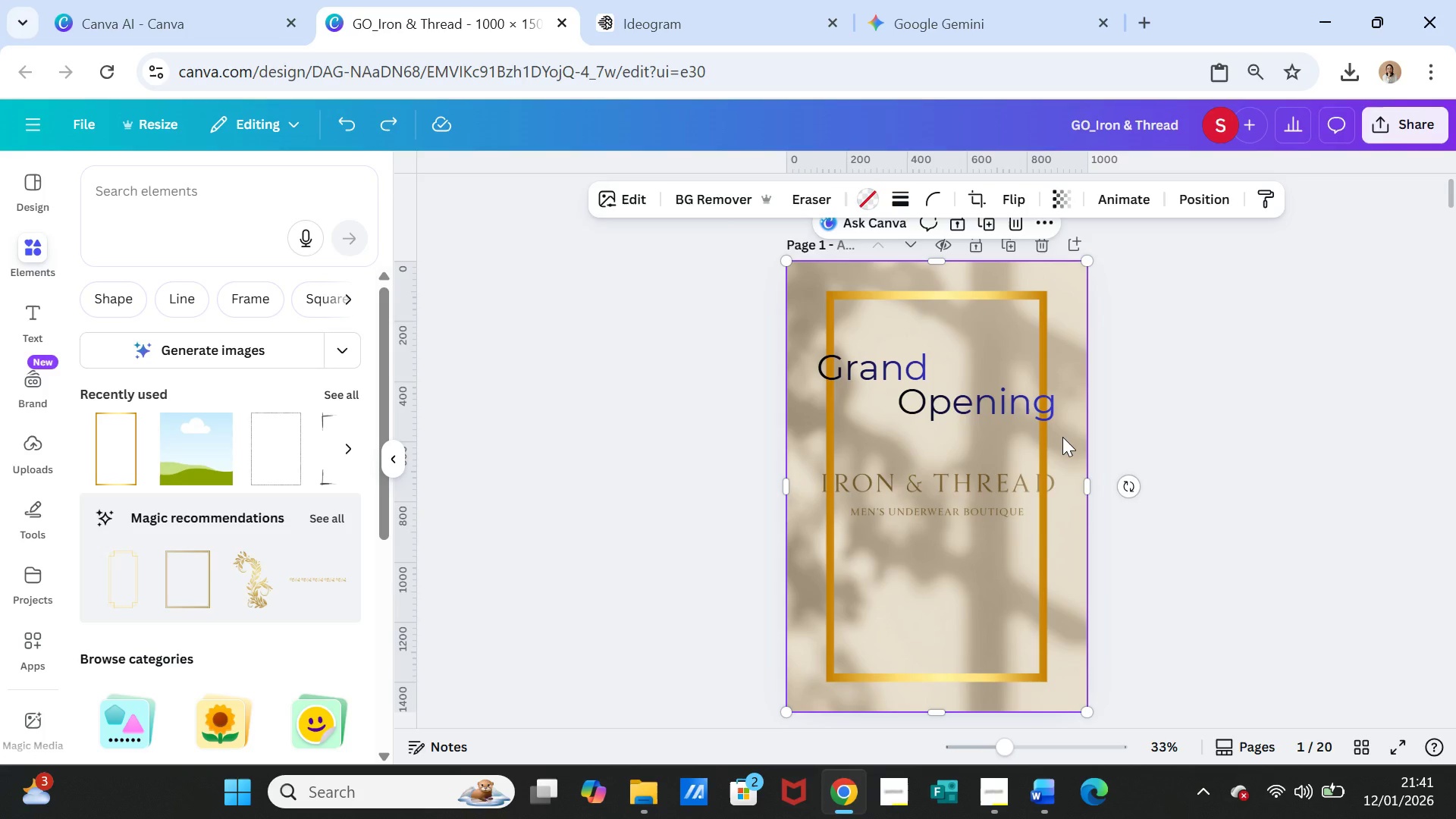 
right_click([1062, 437])
 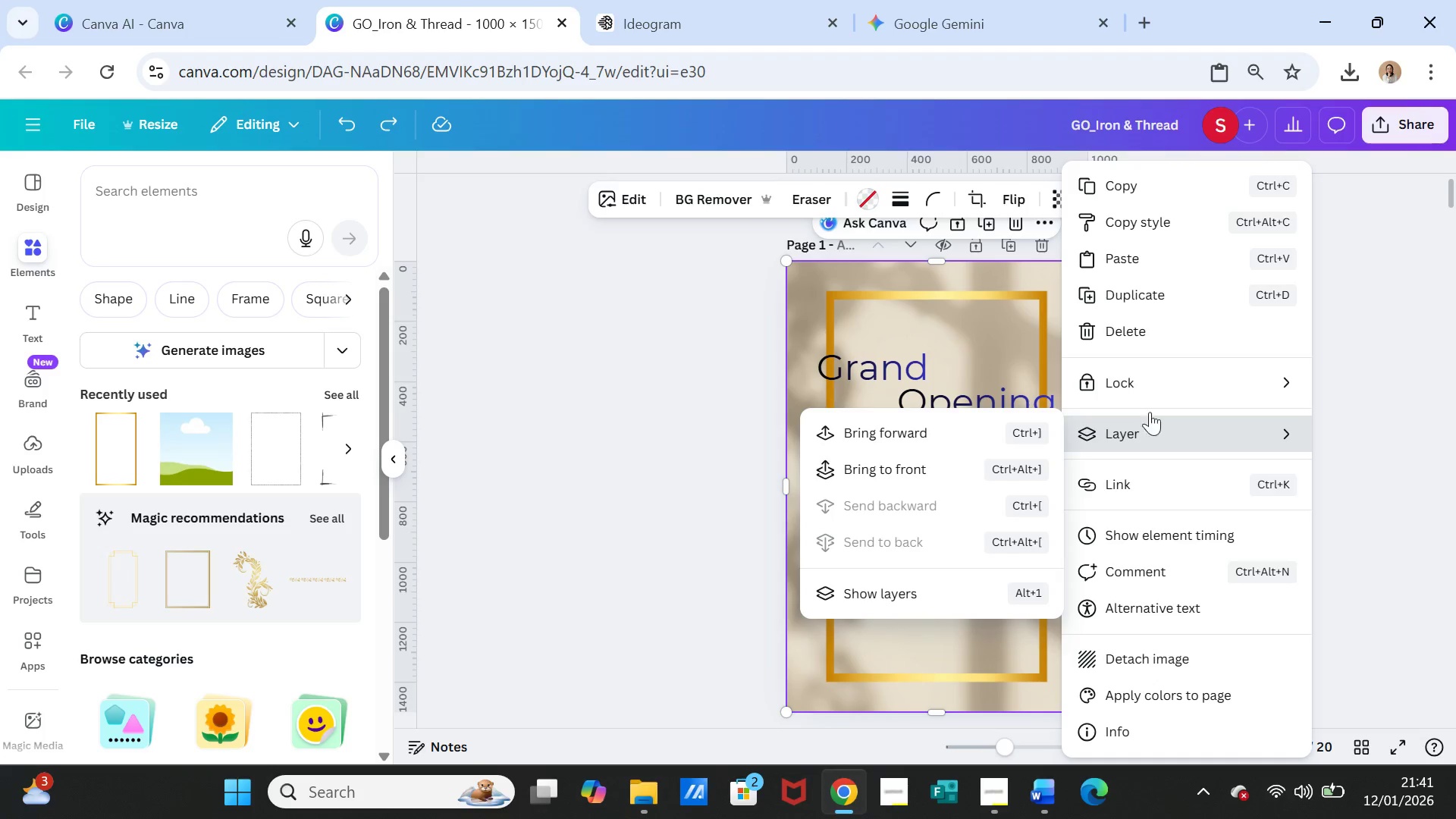 
left_click([1139, 386])
 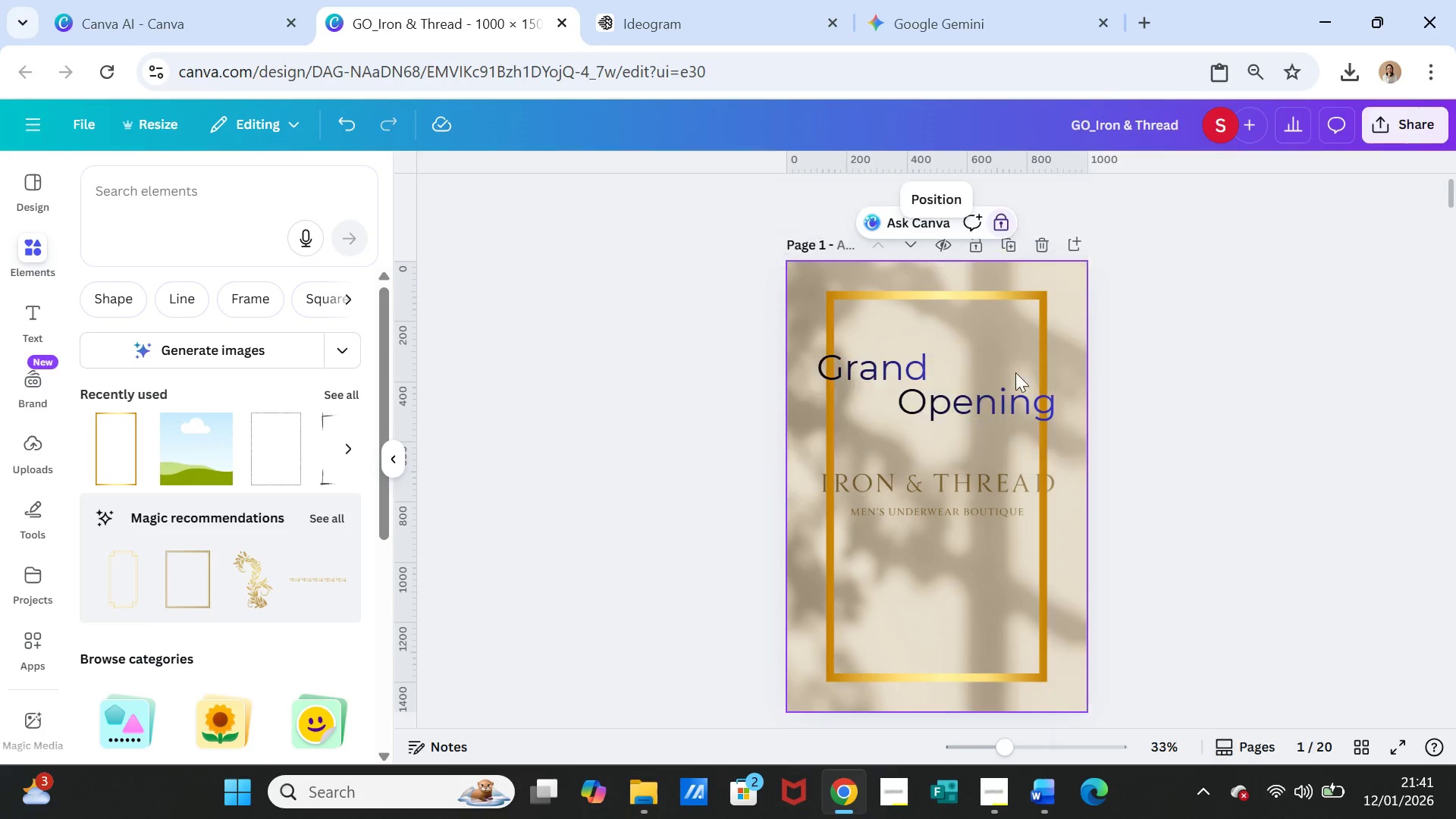 
left_click([1272, 396])
 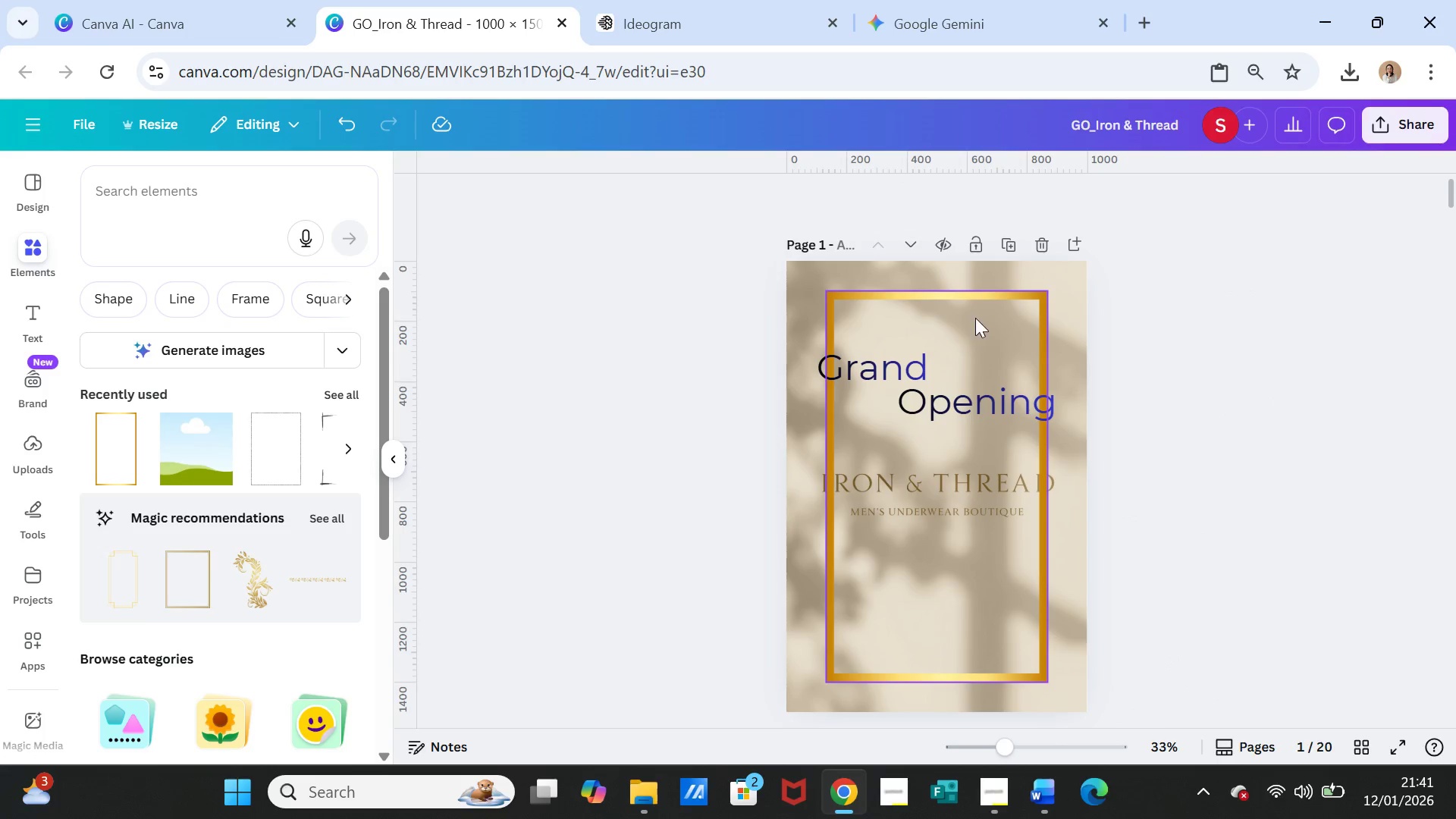 
left_click_drag(start_coordinate=[975, 318], to_coordinate=[977, 330])
 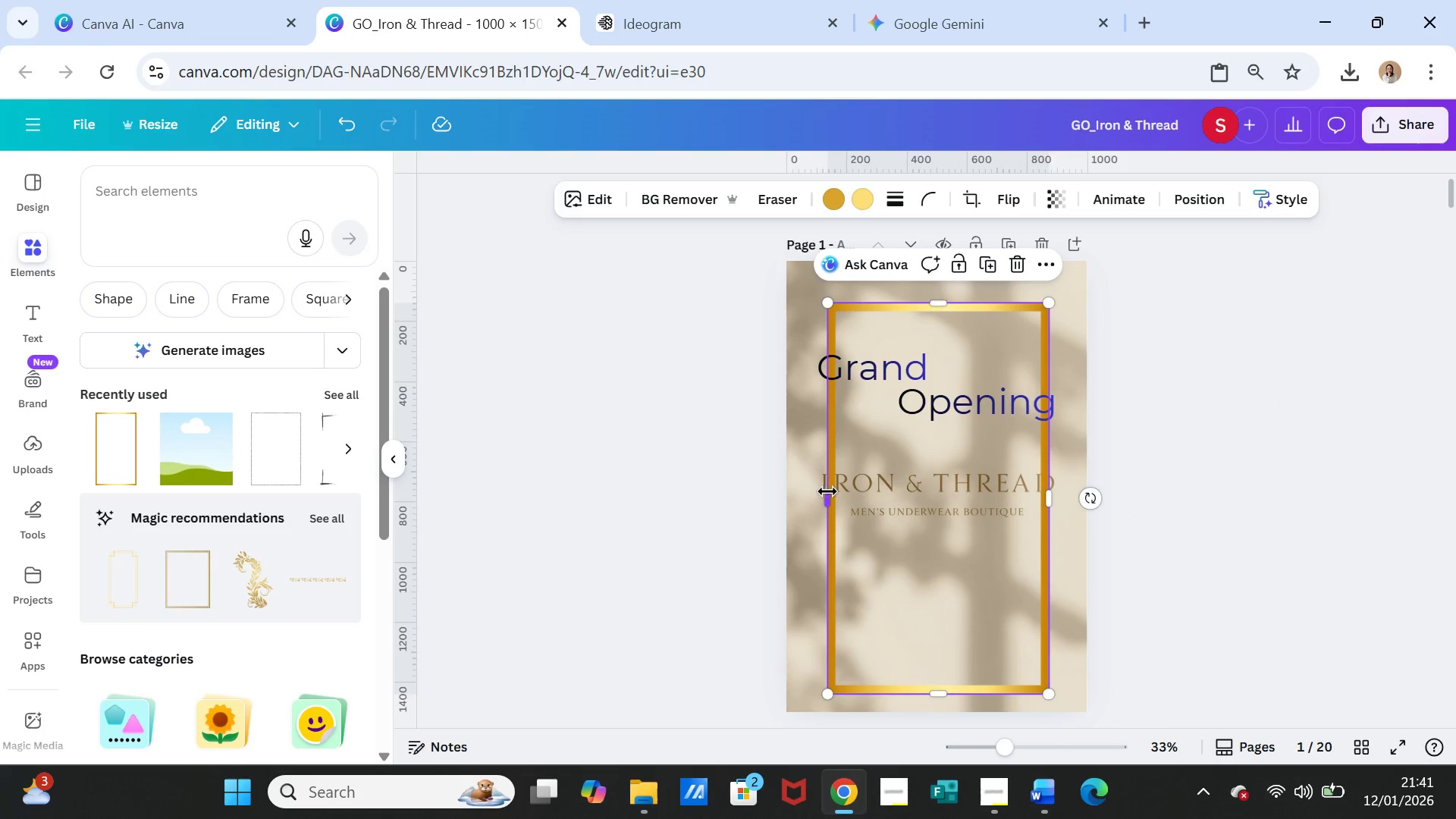 
left_click_drag(start_coordinate=[829, 492], to_coordinate=[791, 491])
 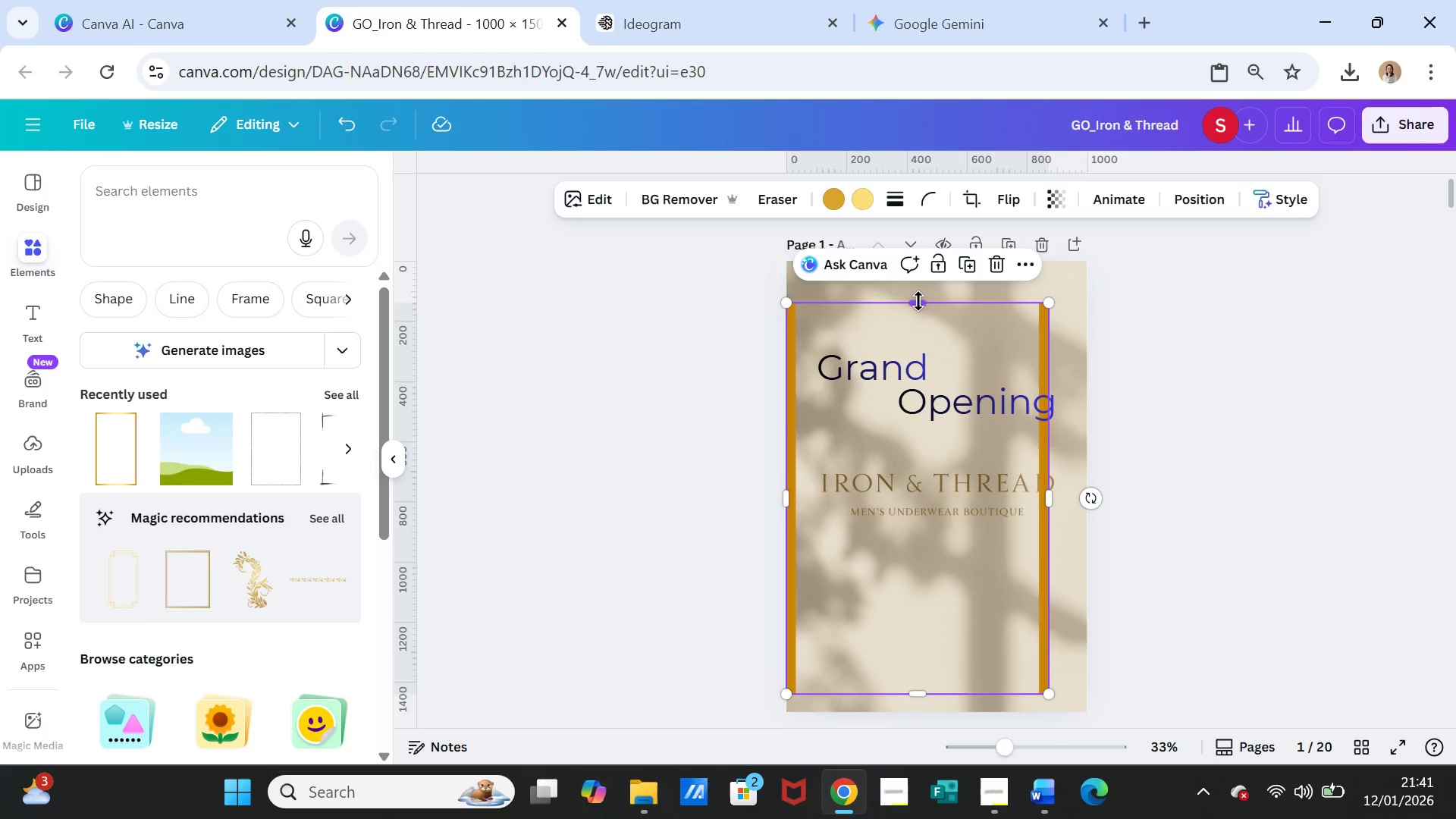 
left_click_drag(start_coordinate=[918, 299], to_coordinate=[918, 261])
 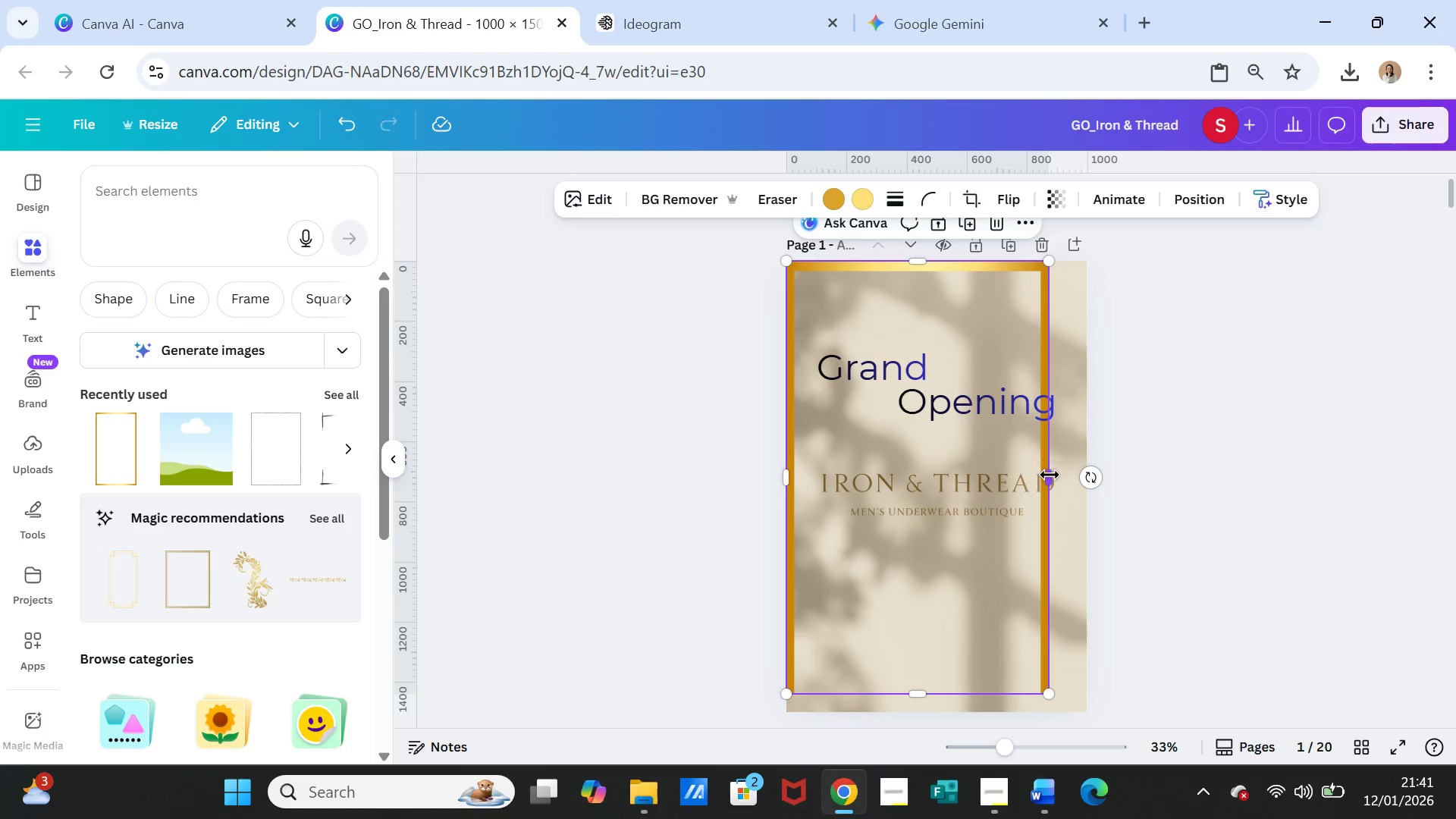 
left_click_drag(start_coordinate=[1050, 477], to_coordinate=[1084, 481])
 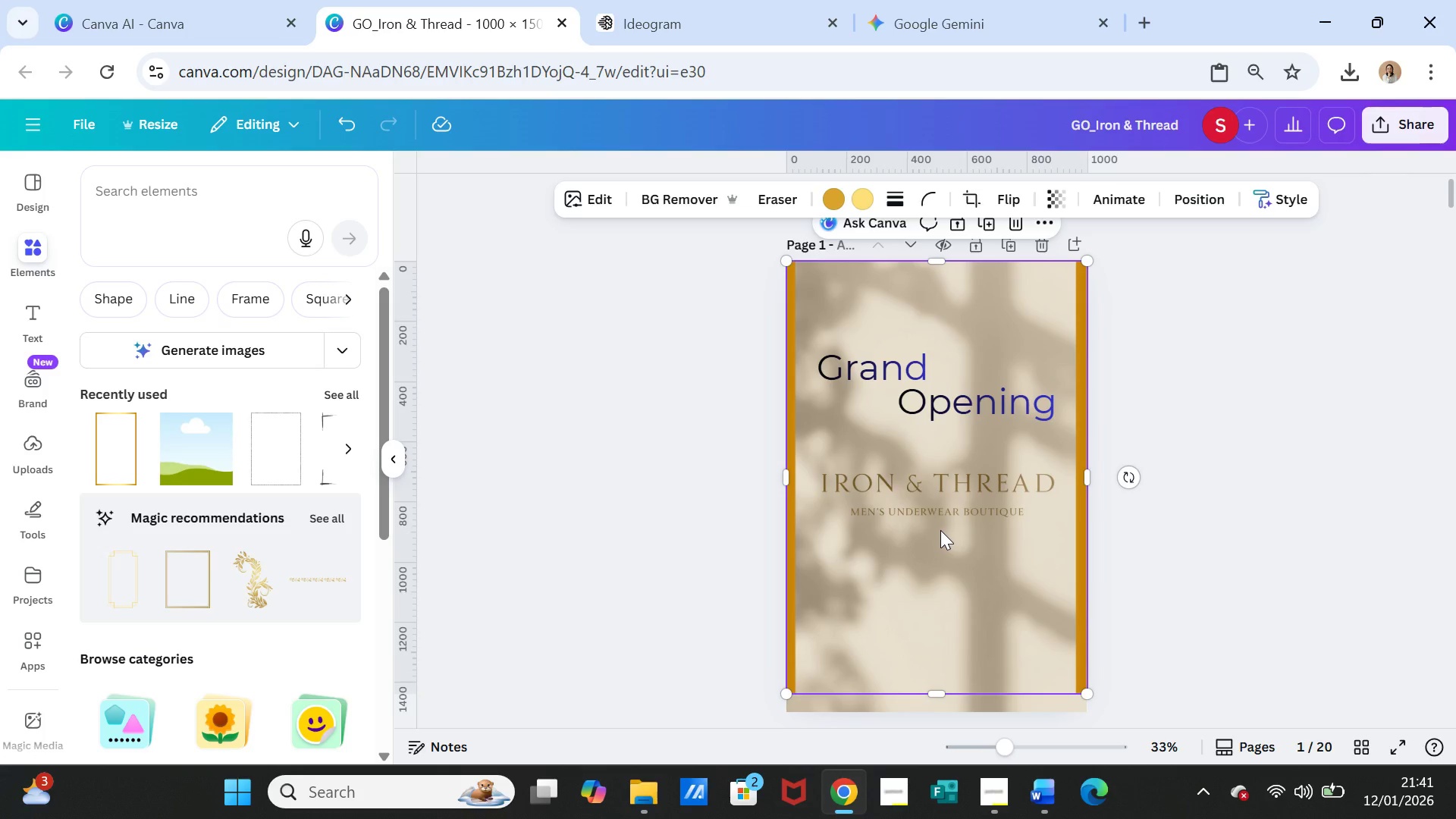 
left_click_drag(start_coordinate=[940, 530], to_coordinate=[939, 545])
 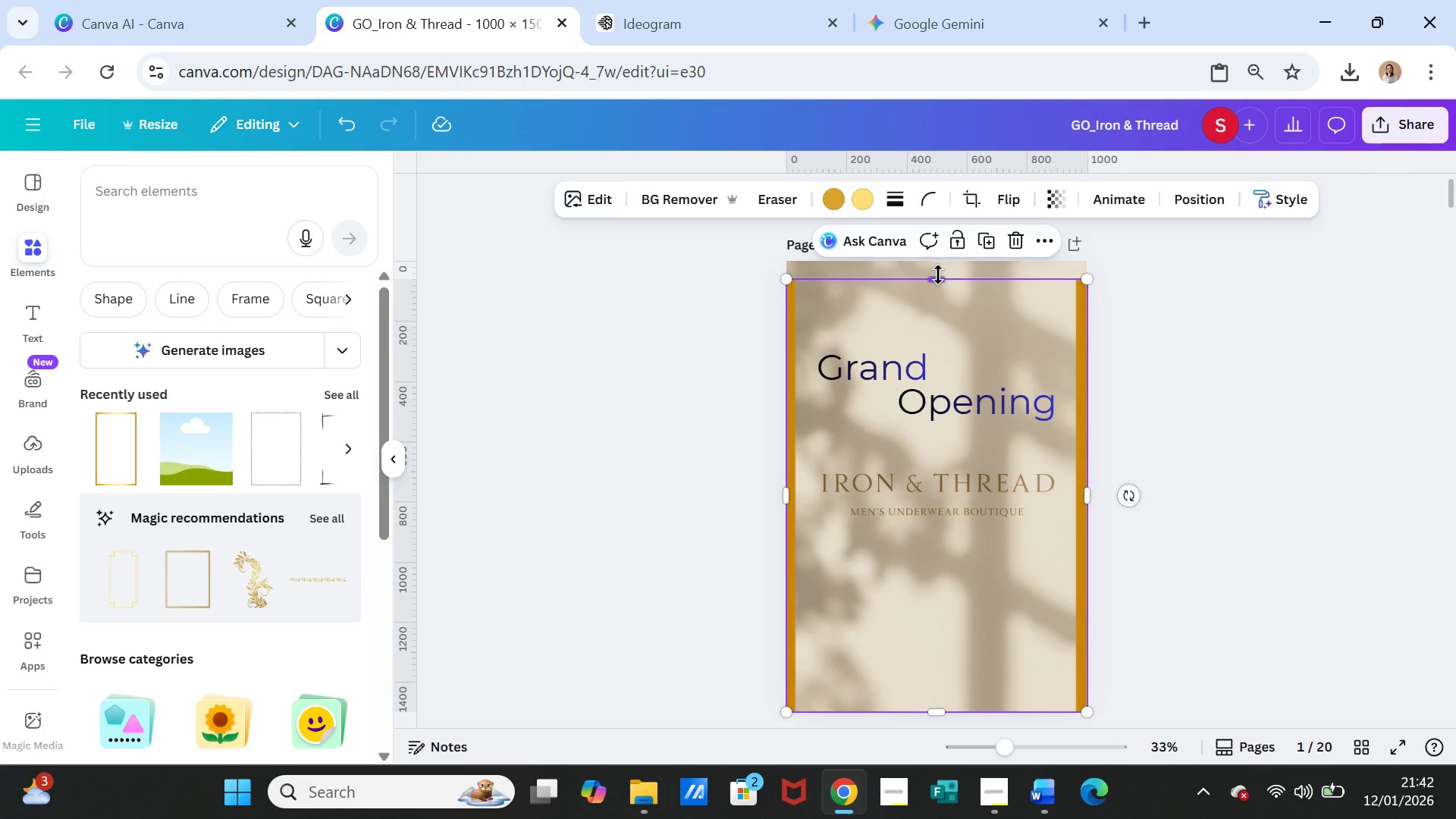 
left_click_drag(start_coordinate=[938, 275], to_coordinate=[938, 287])
 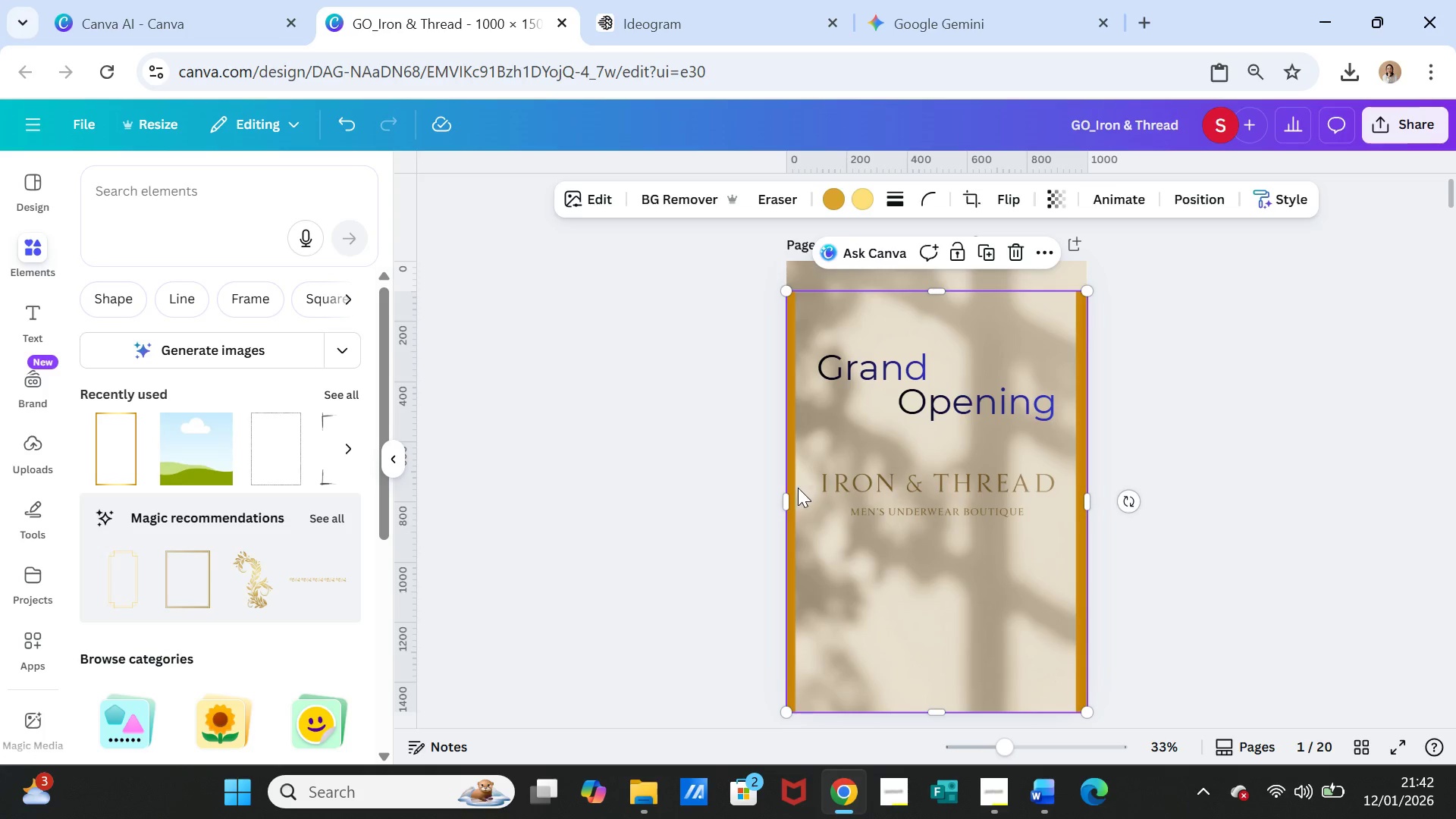 
left_click_drag(start_coordinate=[792, 499], to_coordinate=[803, 499])
 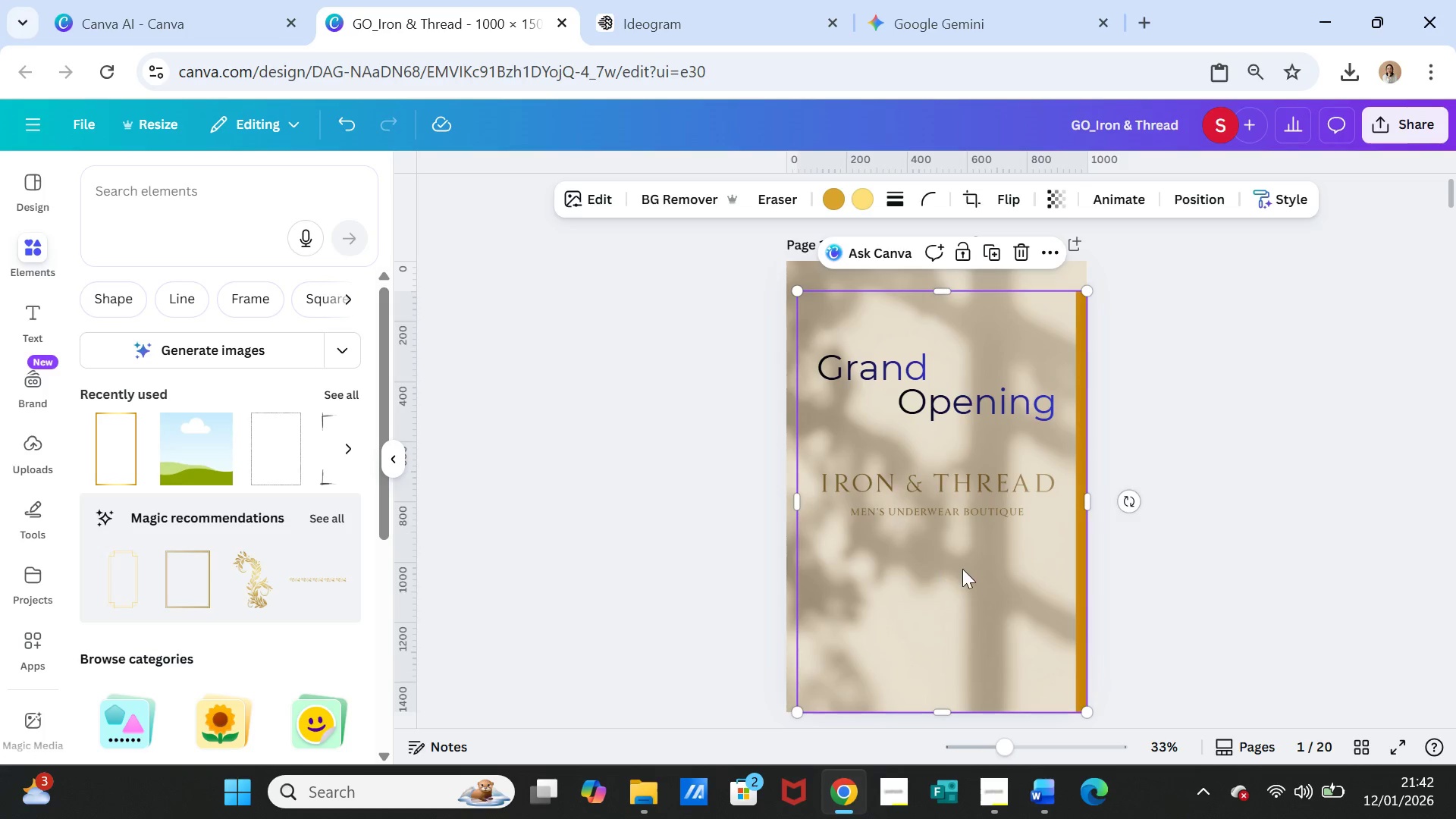 
left_click([962, 569])
 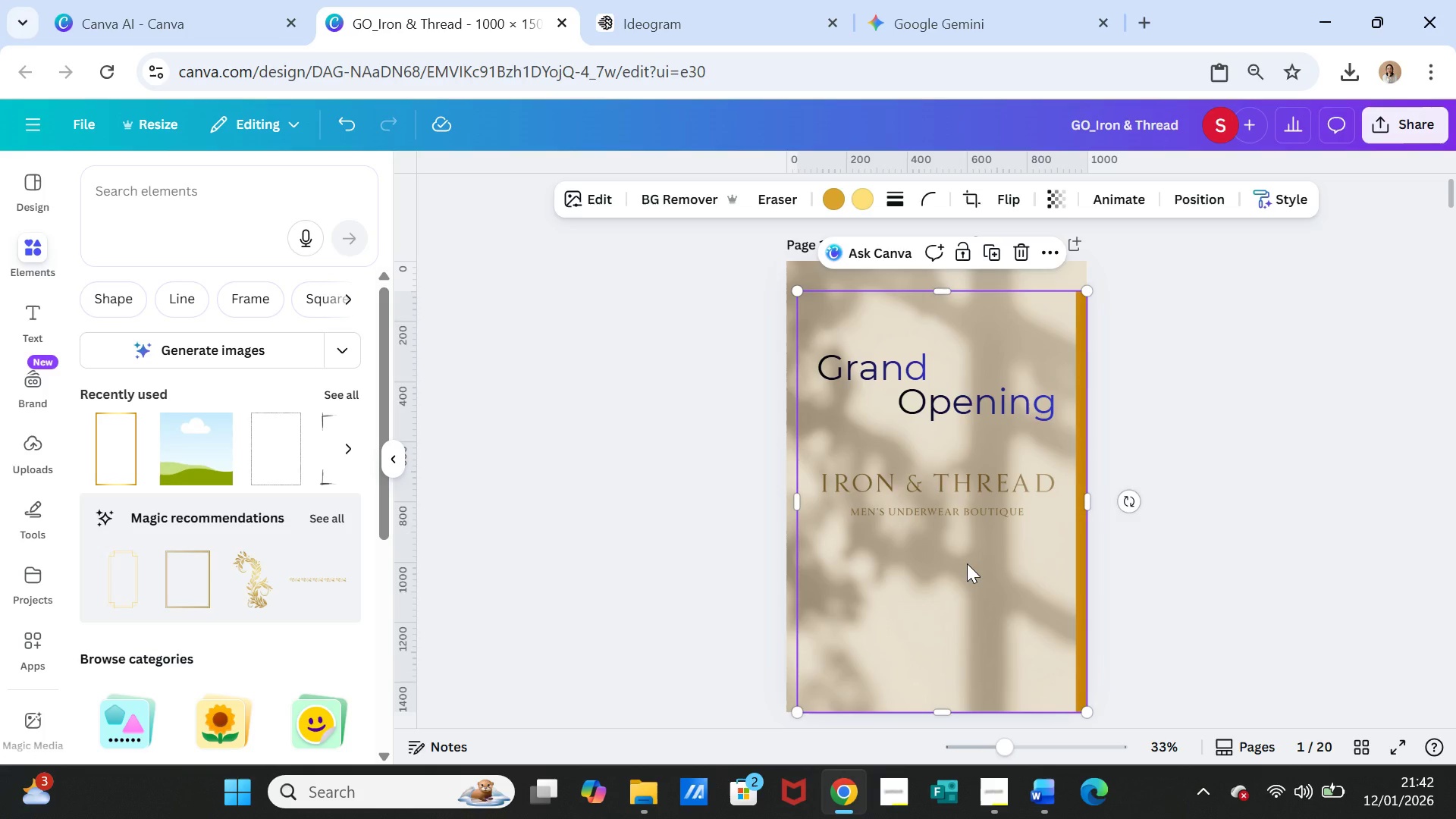 
key(Delete)
 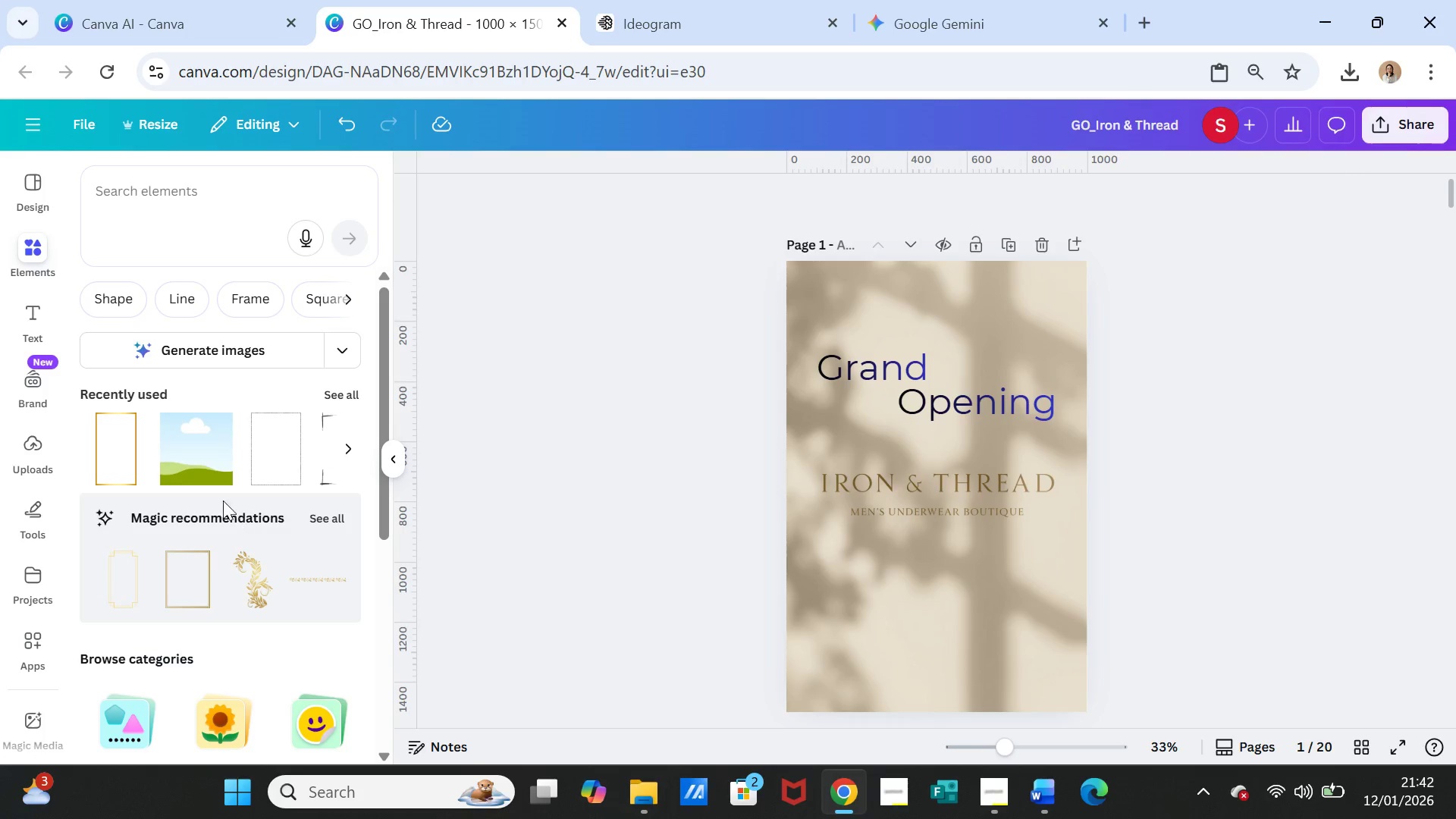 
left_click([126, 466])
 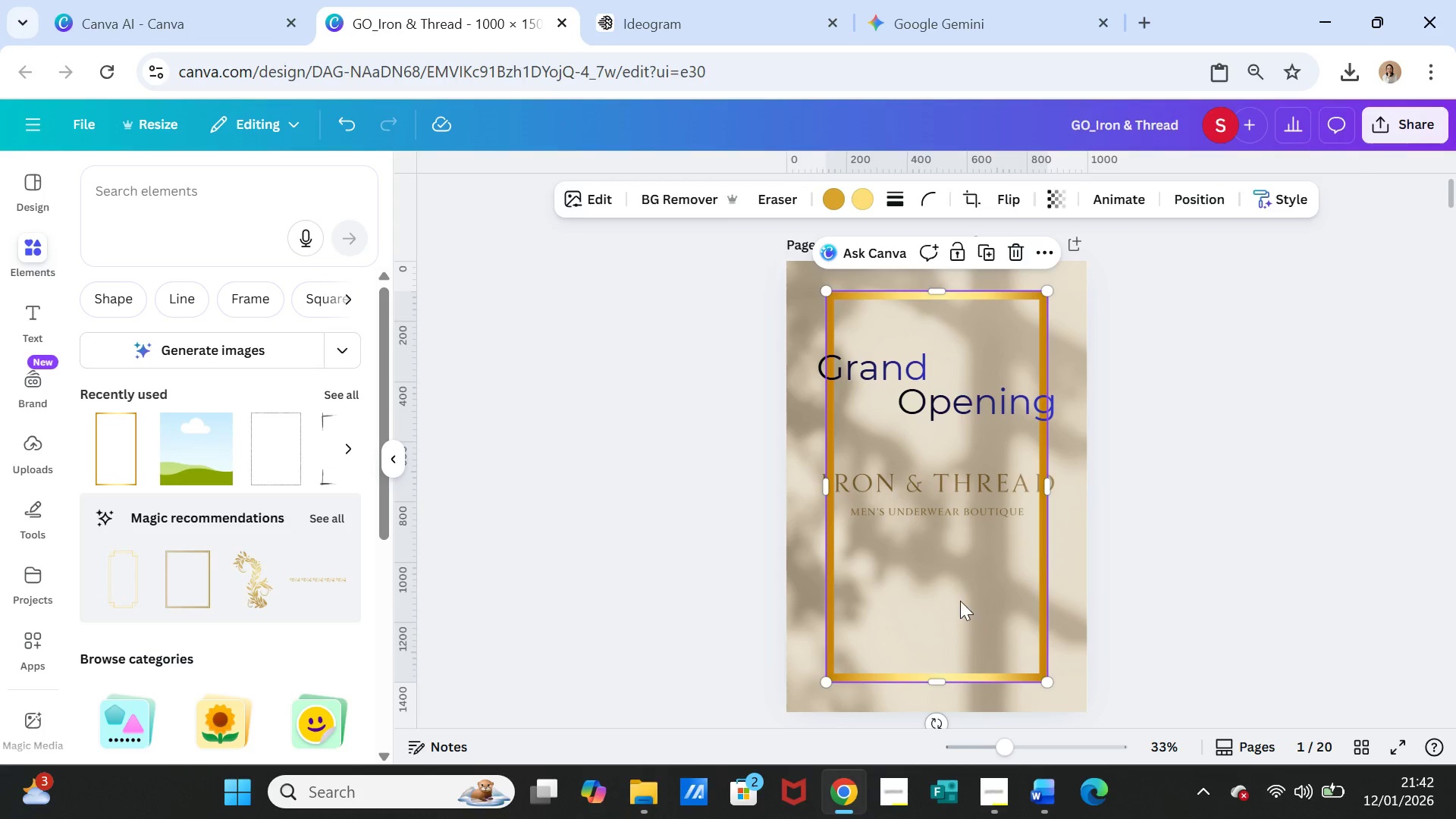 
left_click_drag(start_coordinate=[955, 581], to_coordinate=[955, 589])
 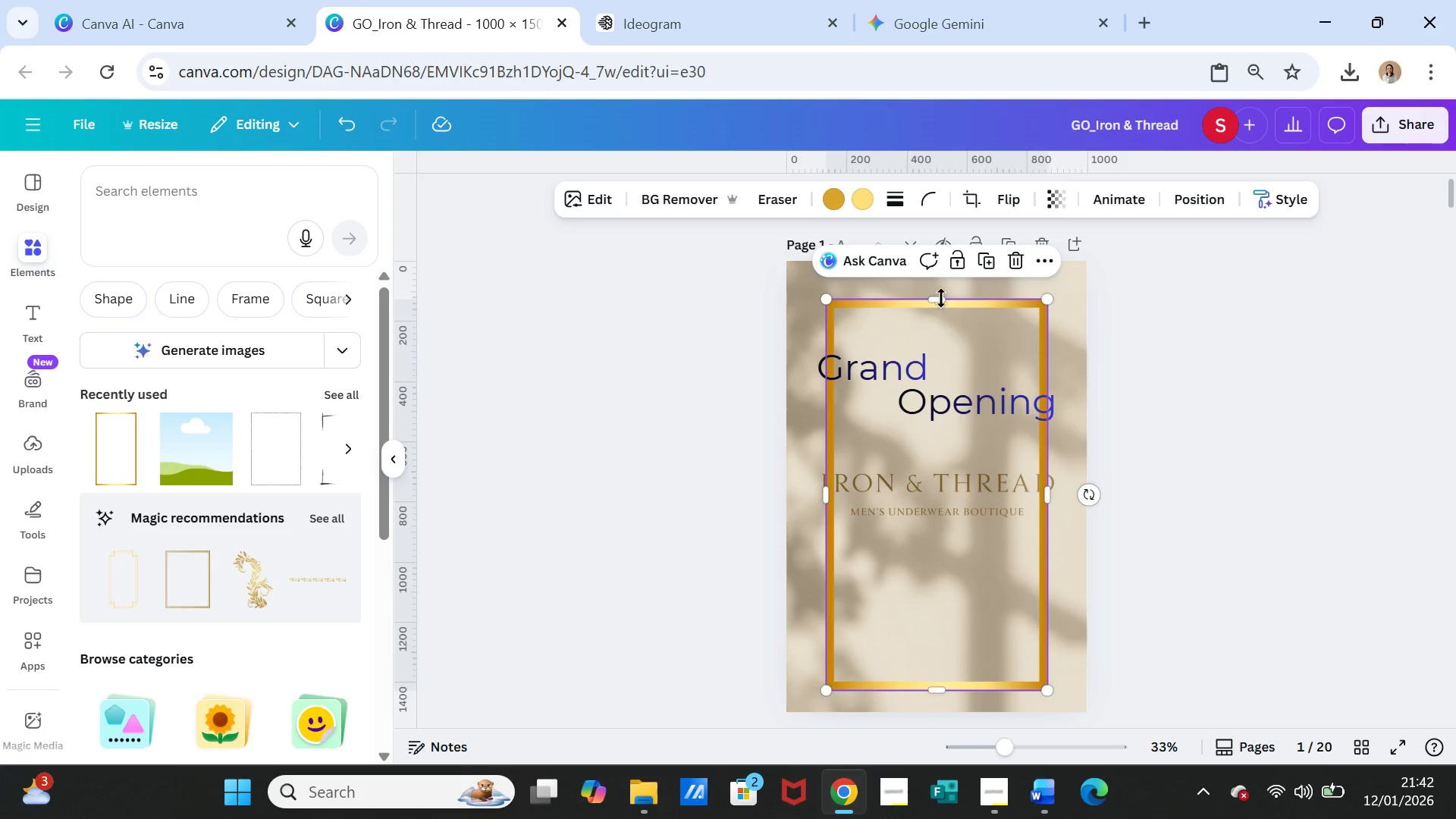 
left_click_drag(start_coordinate=[940, 293], to_coordinate=[939, 257])
 